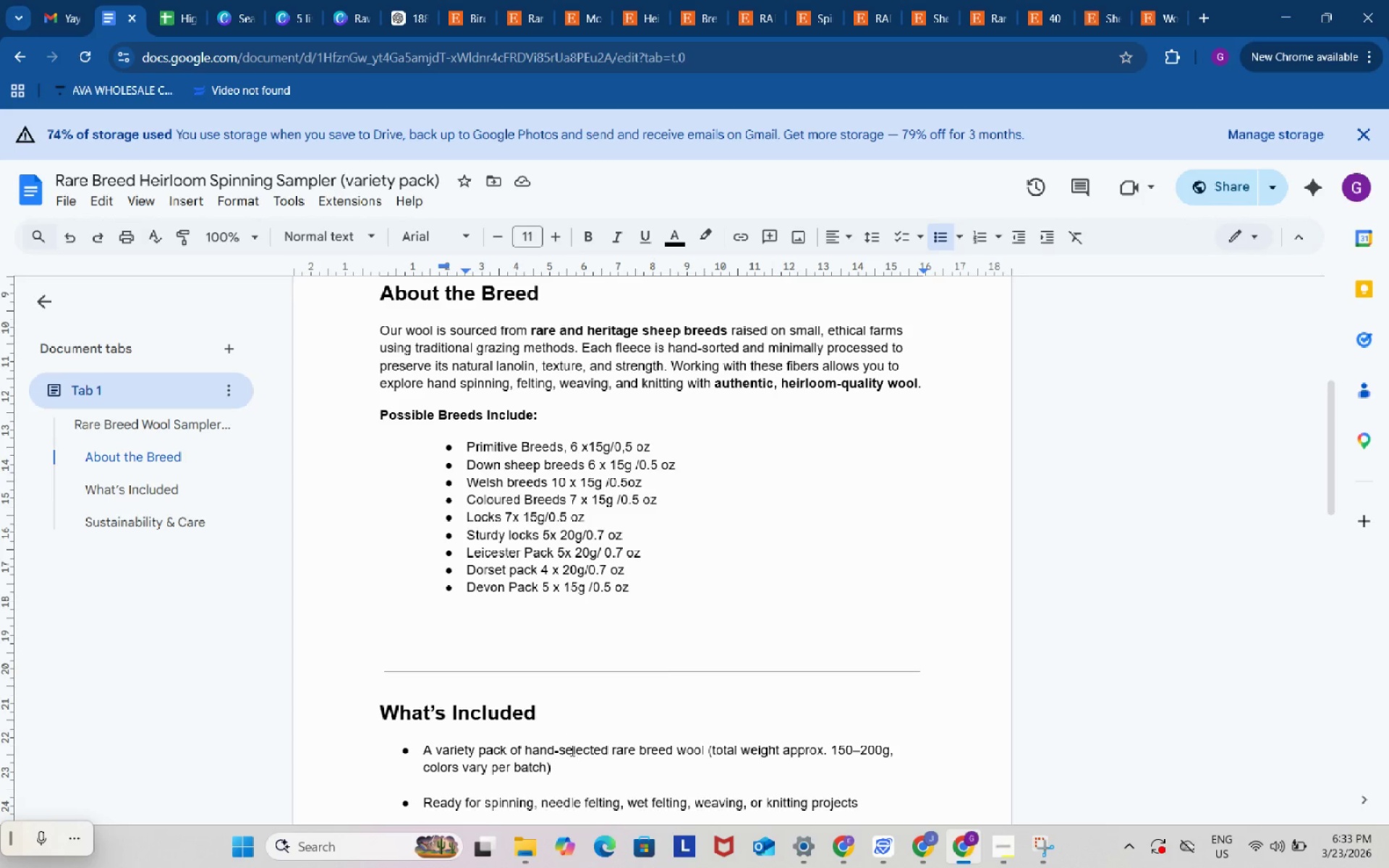 
left_click([571, 750])
 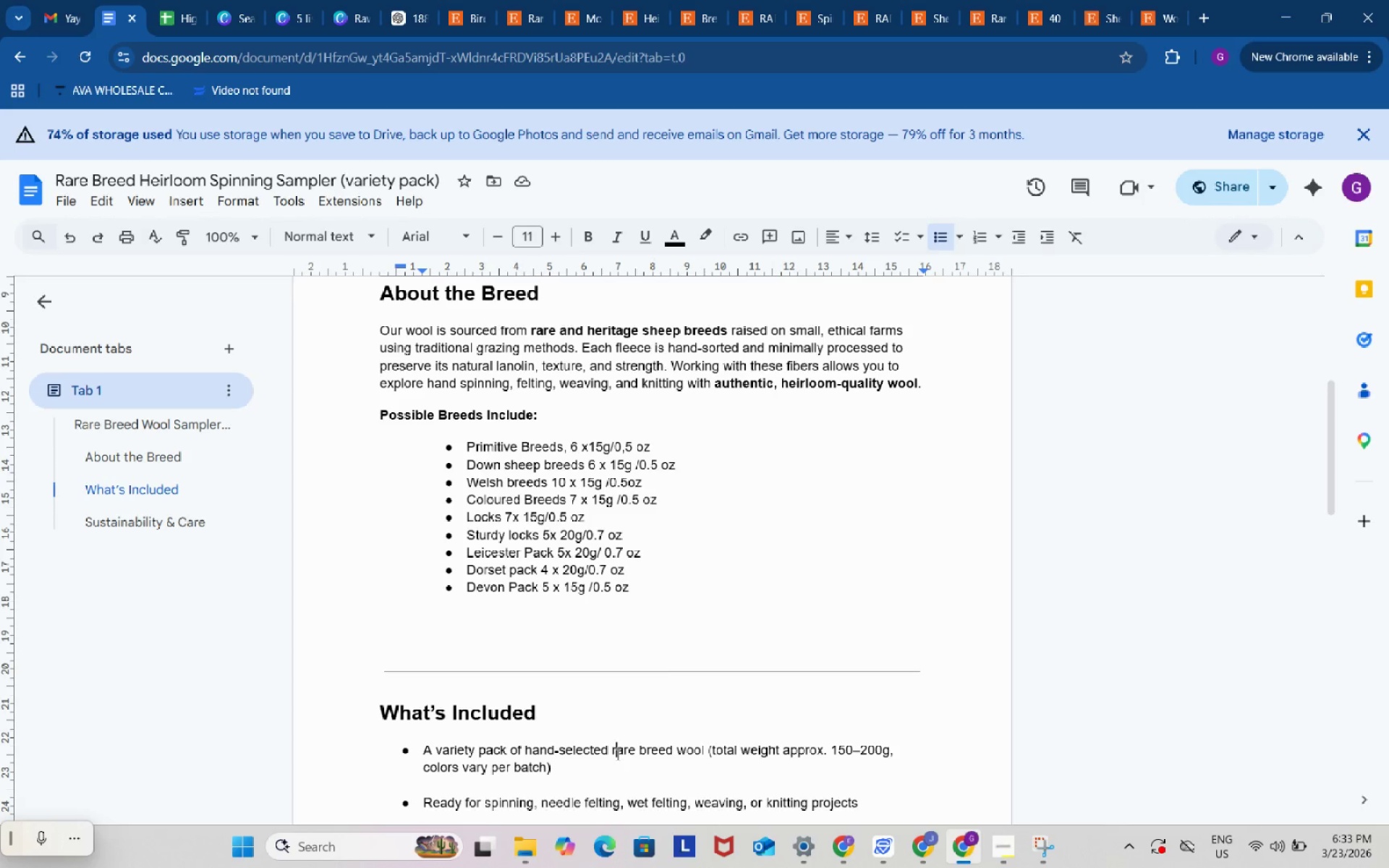 
left_click([616, 754])
 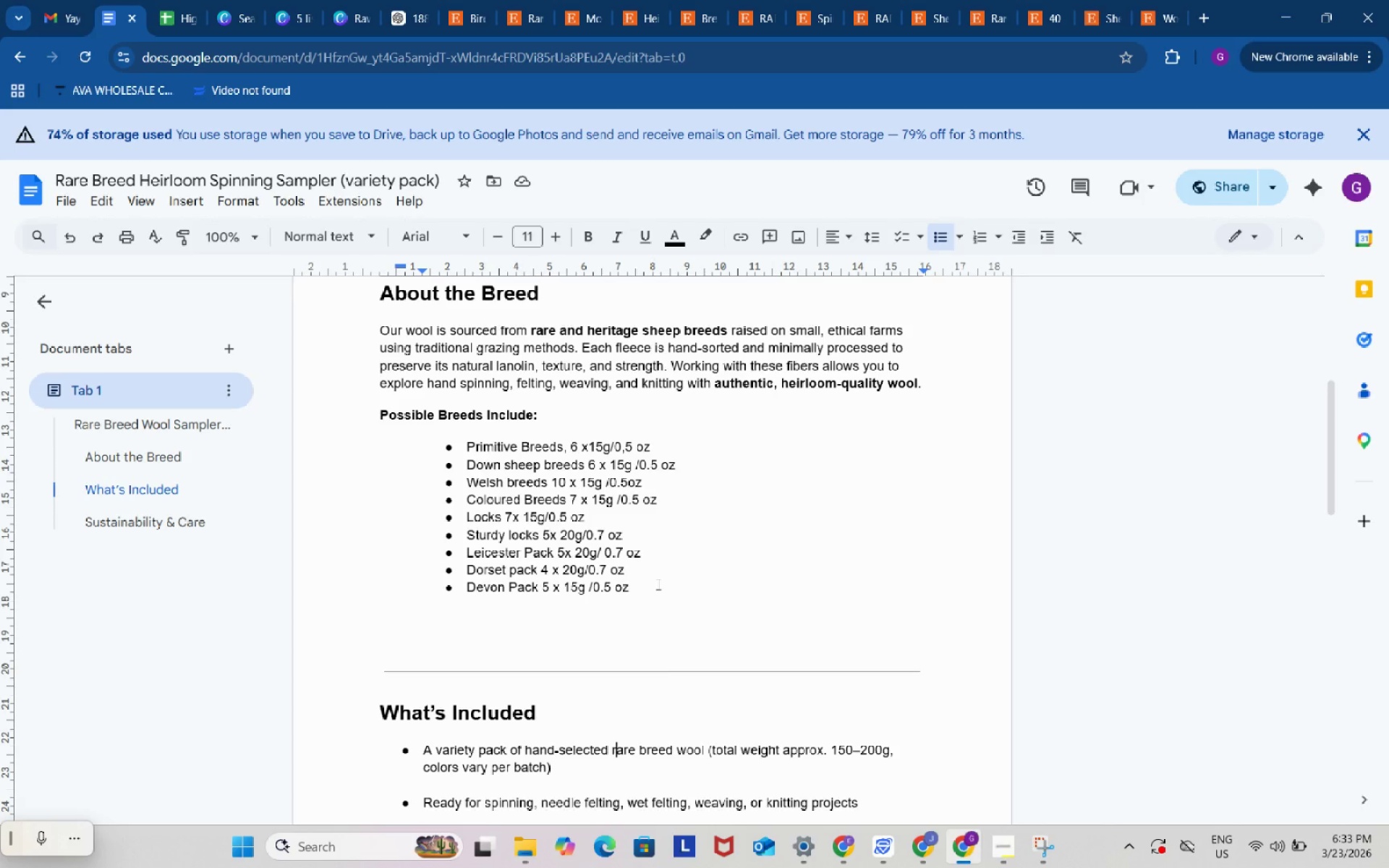 
key(Control+ControlLeft)
 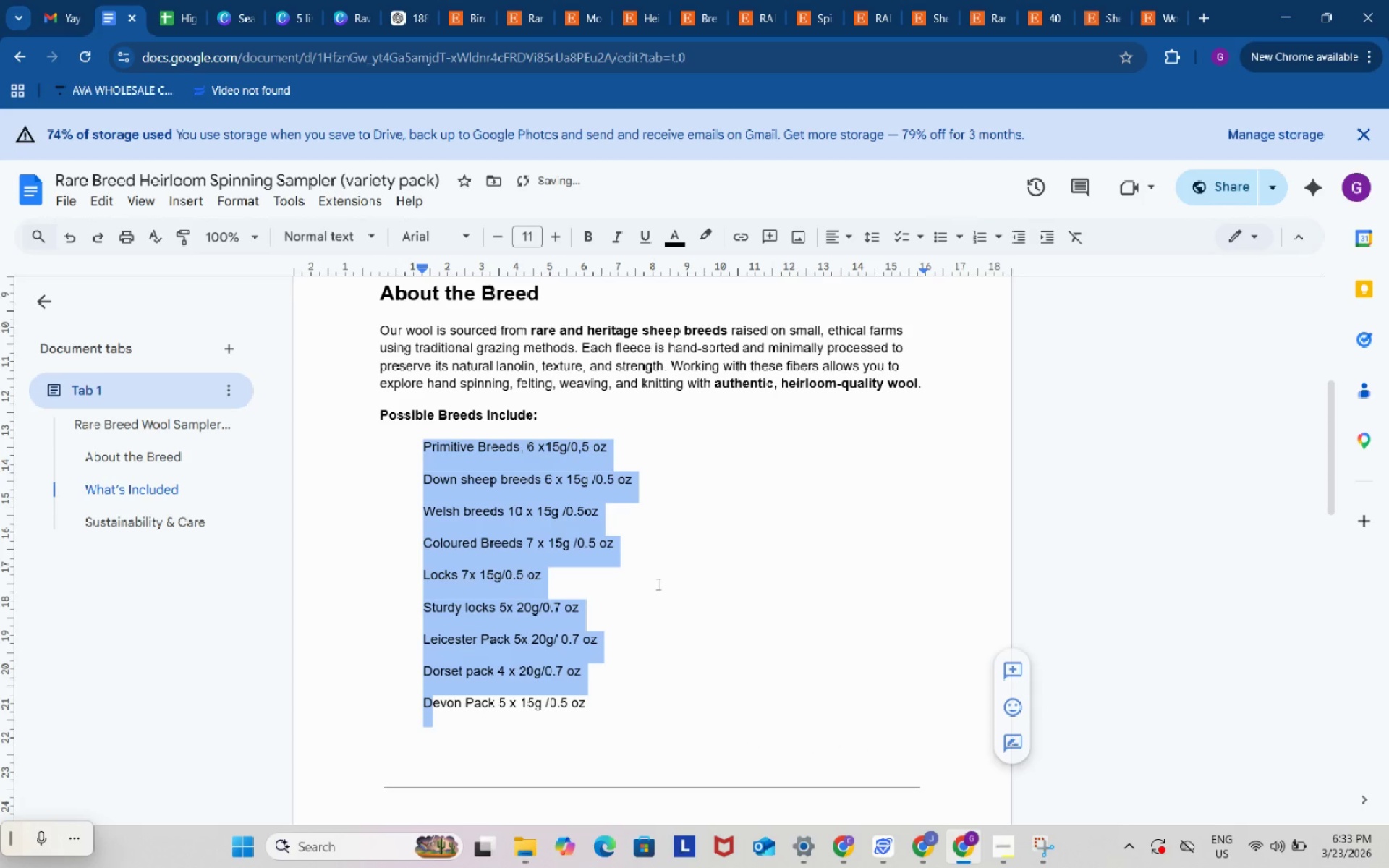 
key(Control+Z)
 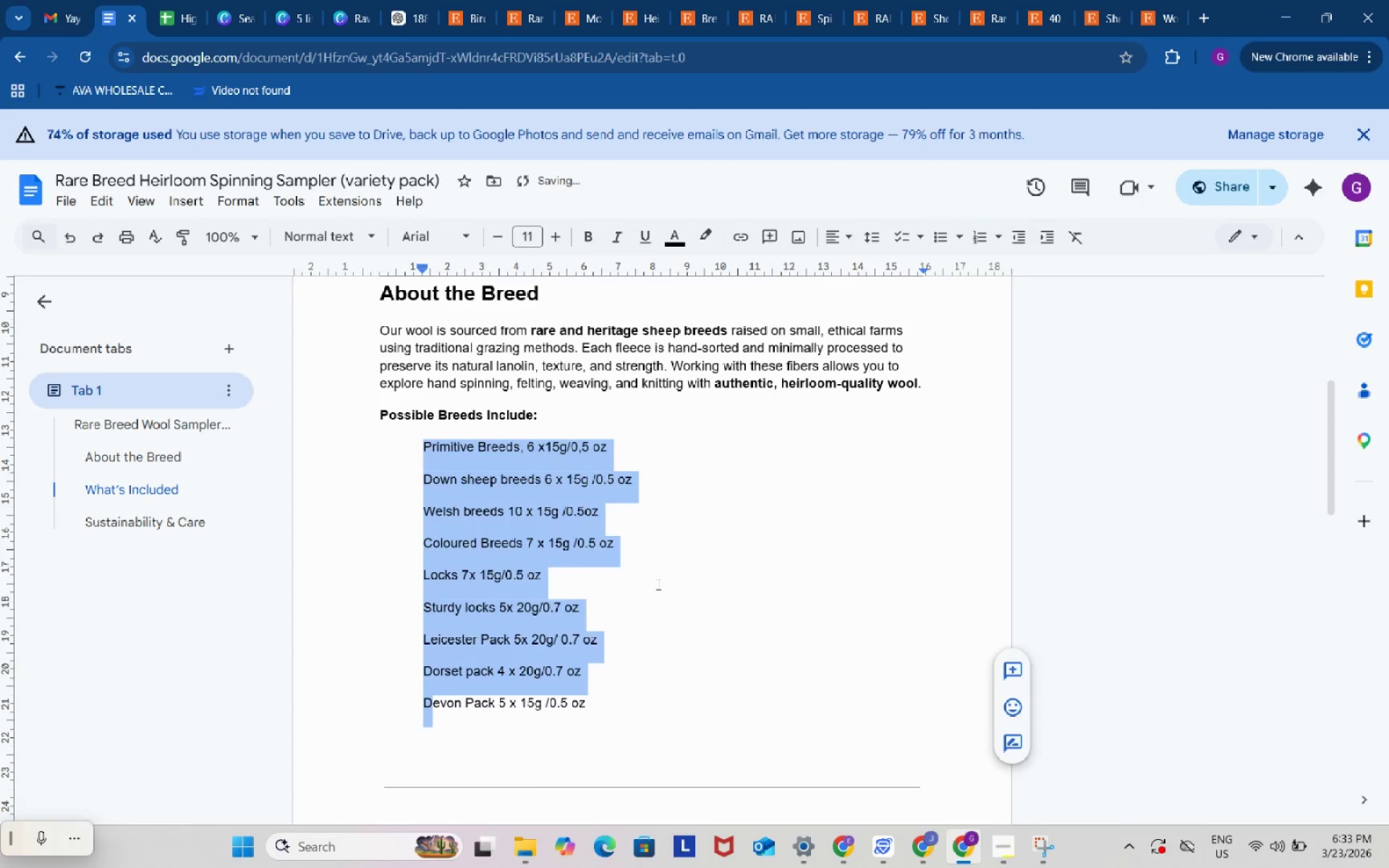 
key(Control+Z)
 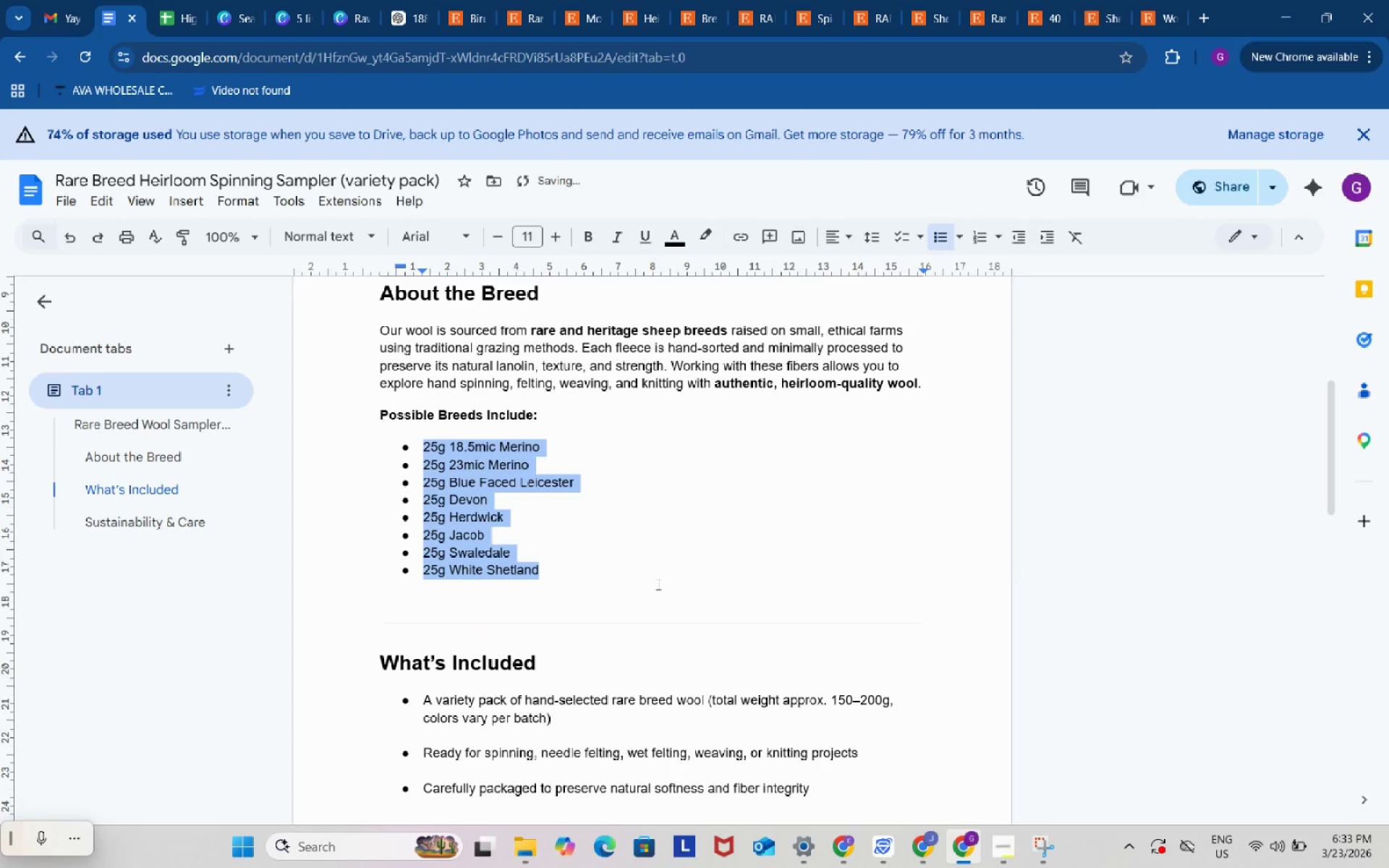 
key(Control+ControlLeft)
 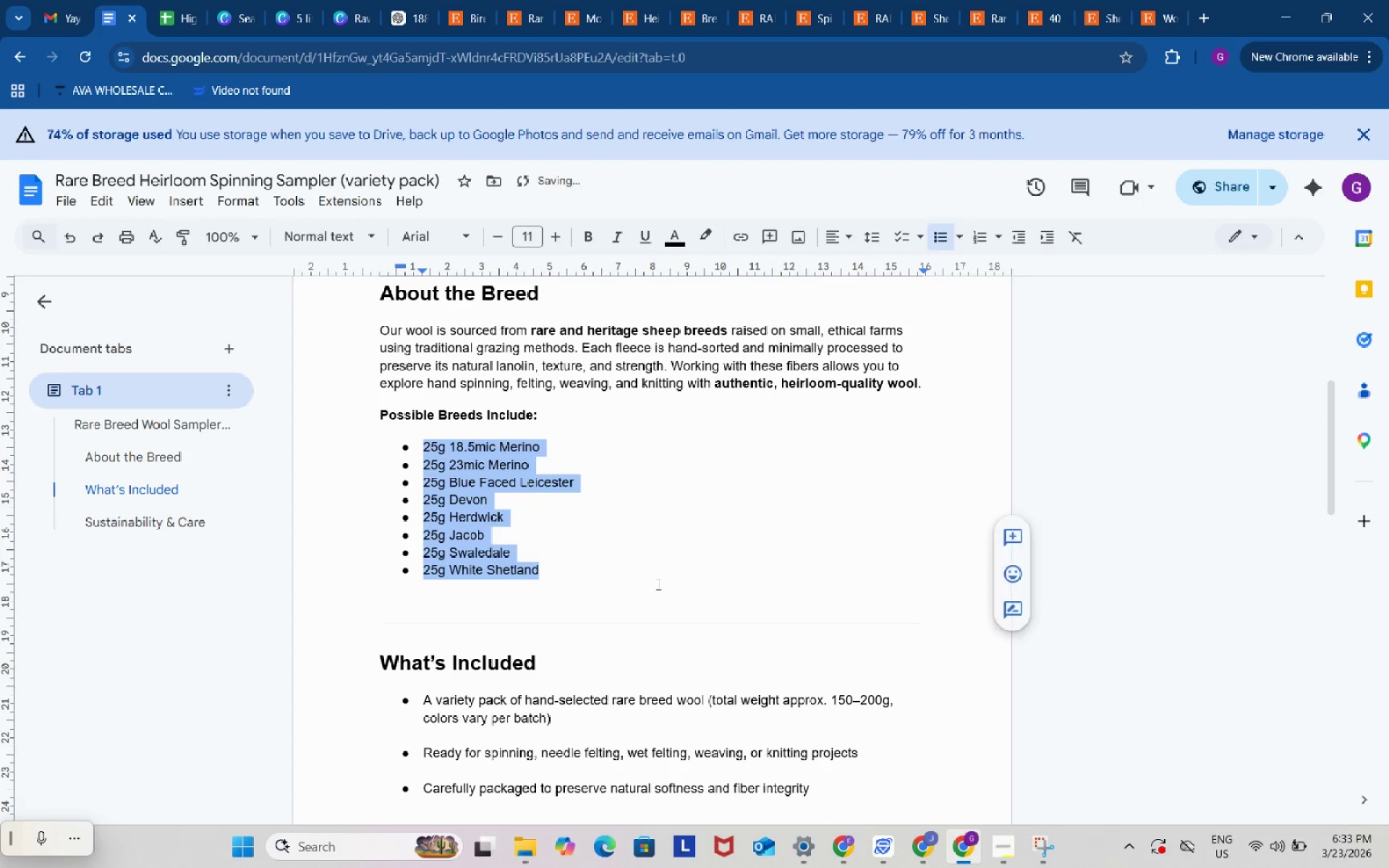 
key(Control+Z)
 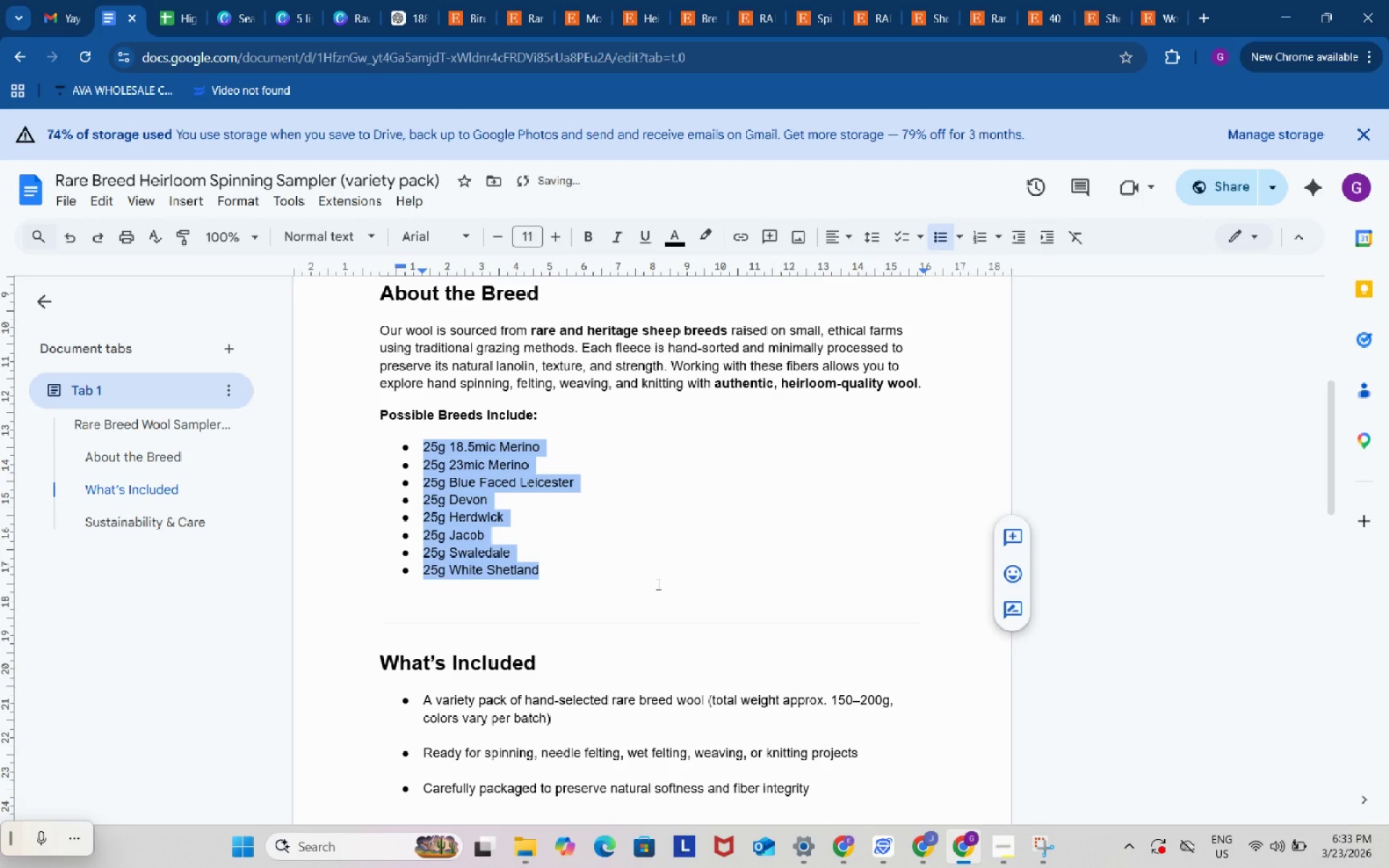 
key(Control+ControlLeft)
 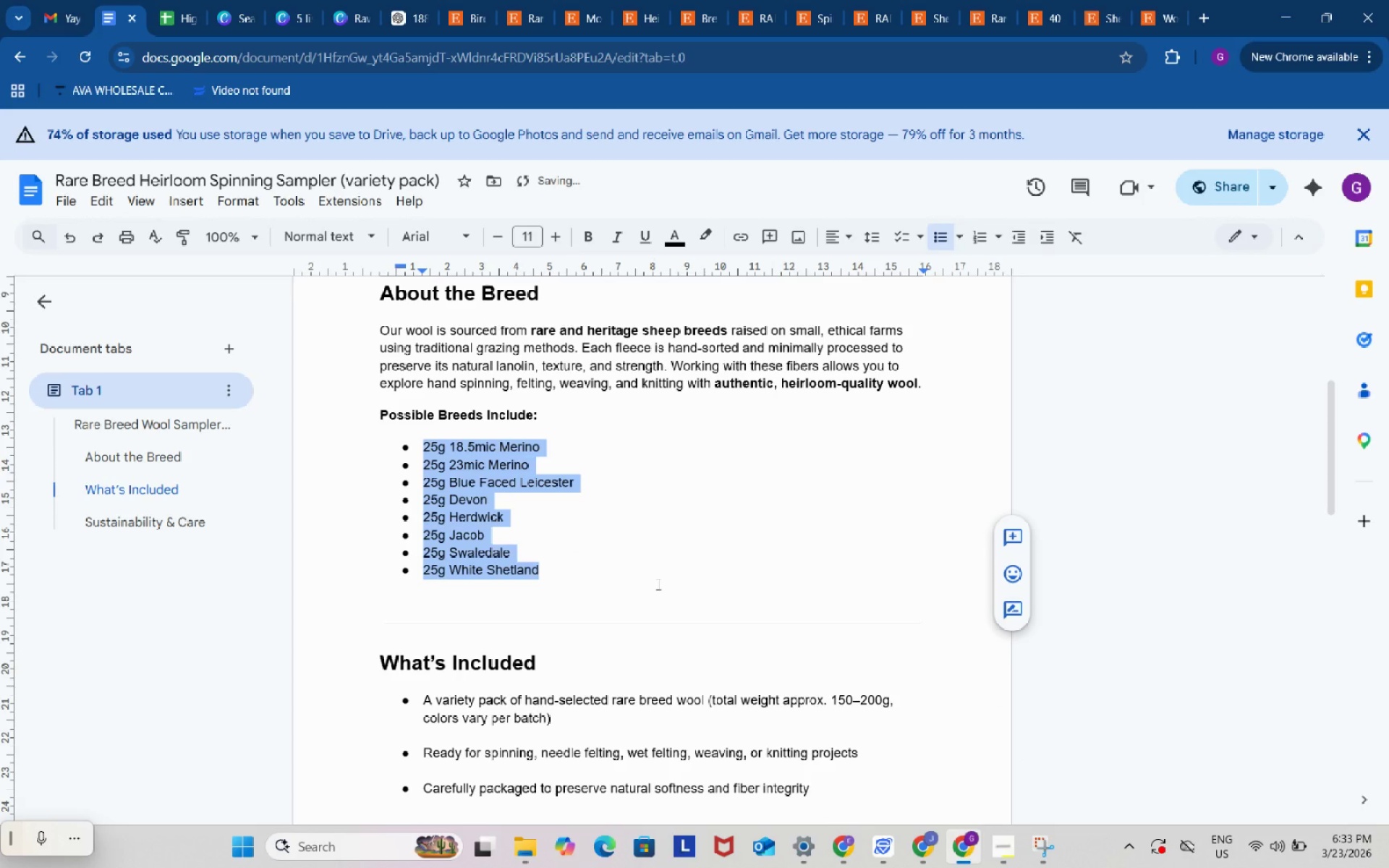 
key(Control+ControlLeft)
 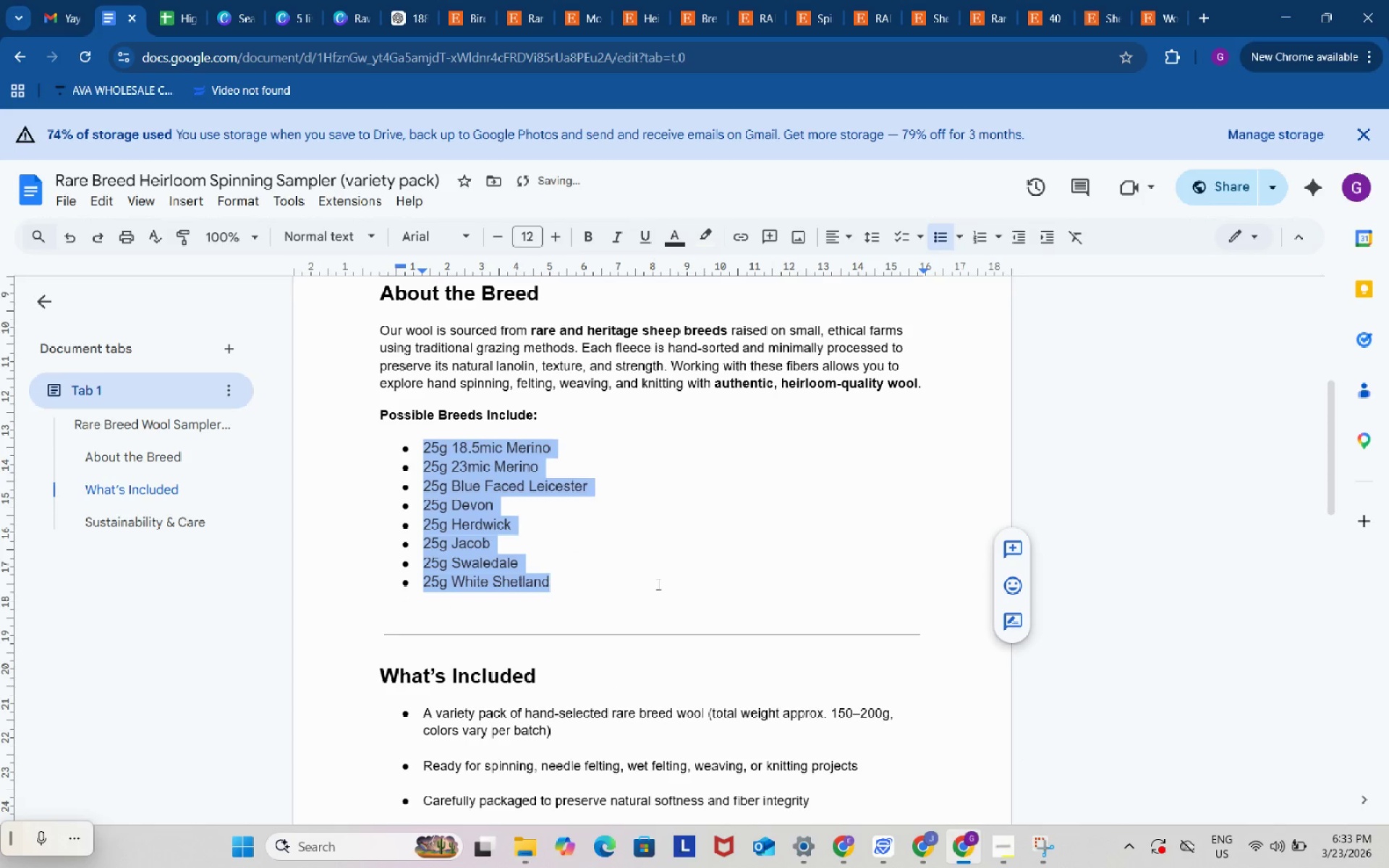 
key(Control+Z)
 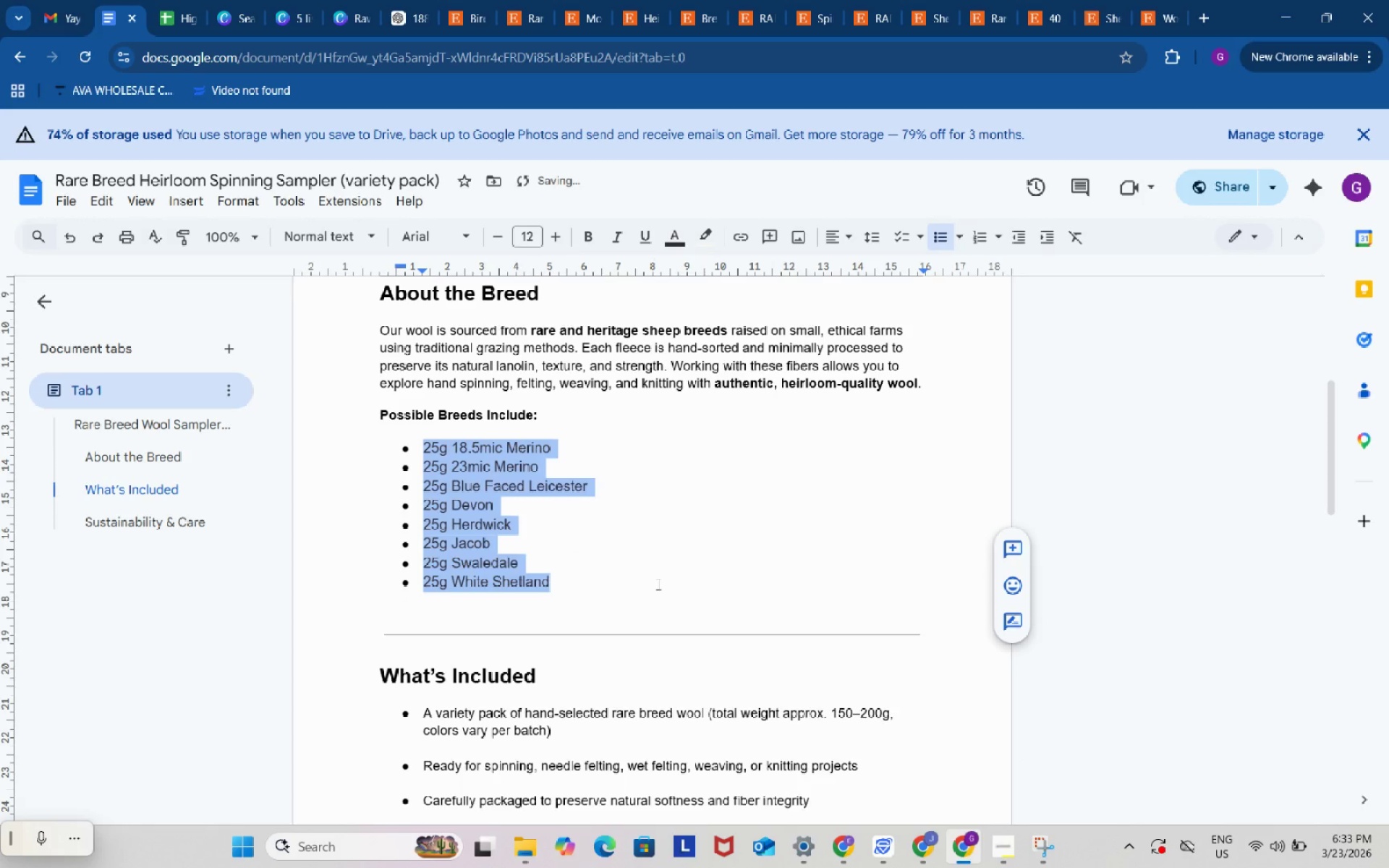 
key(Control+Z)
 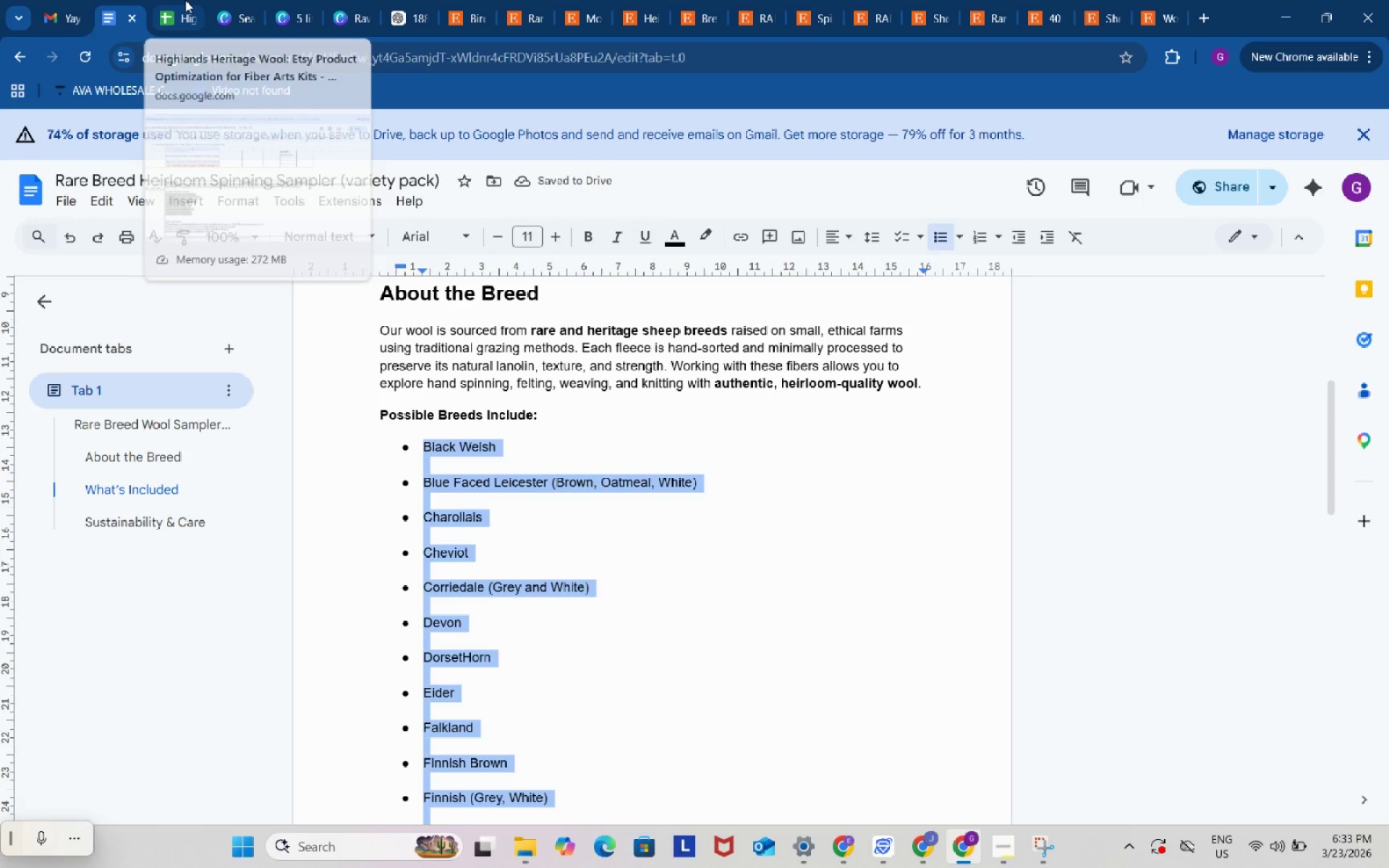 
left_click([185, 0])
 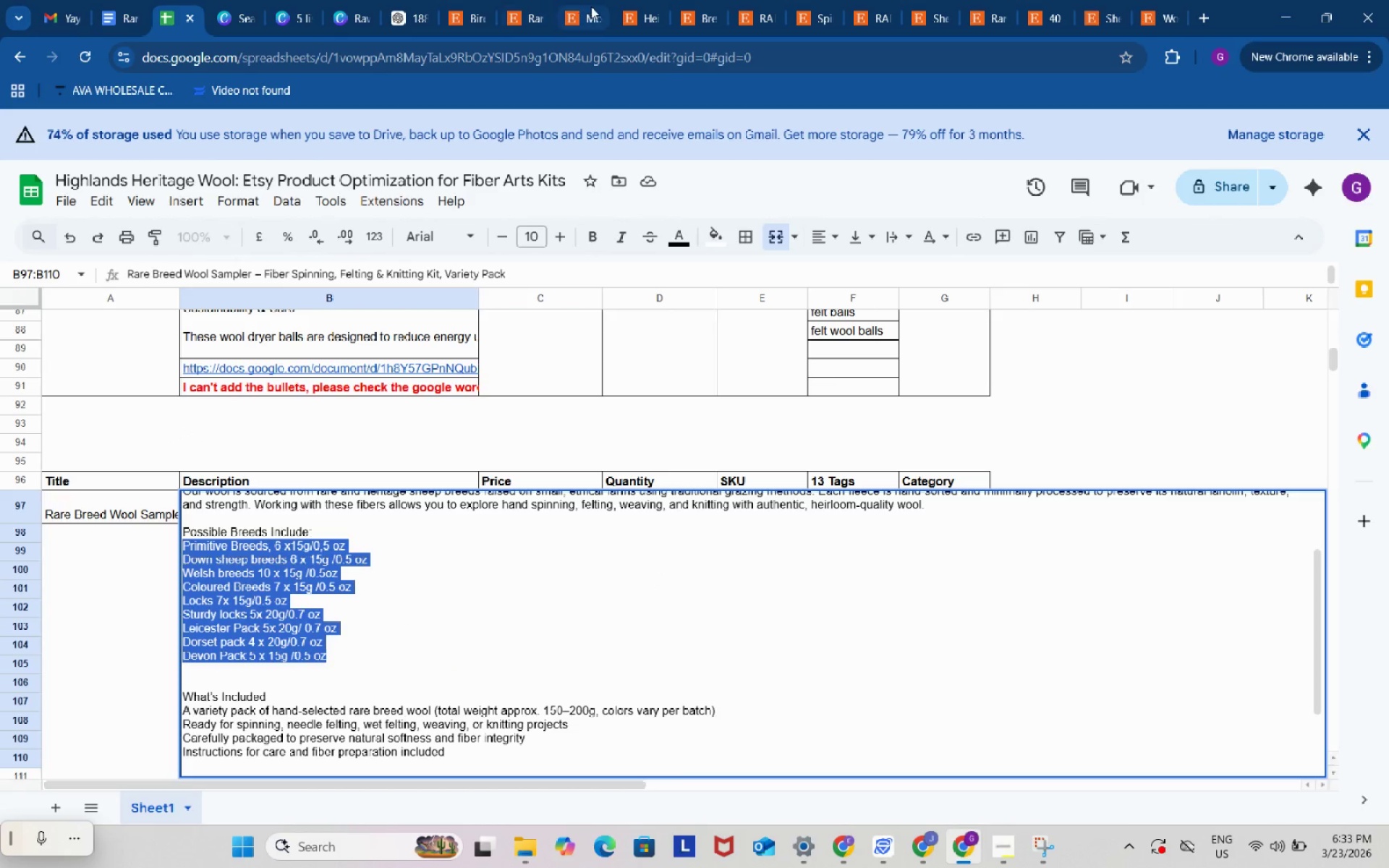 
double_click([643, 7])
 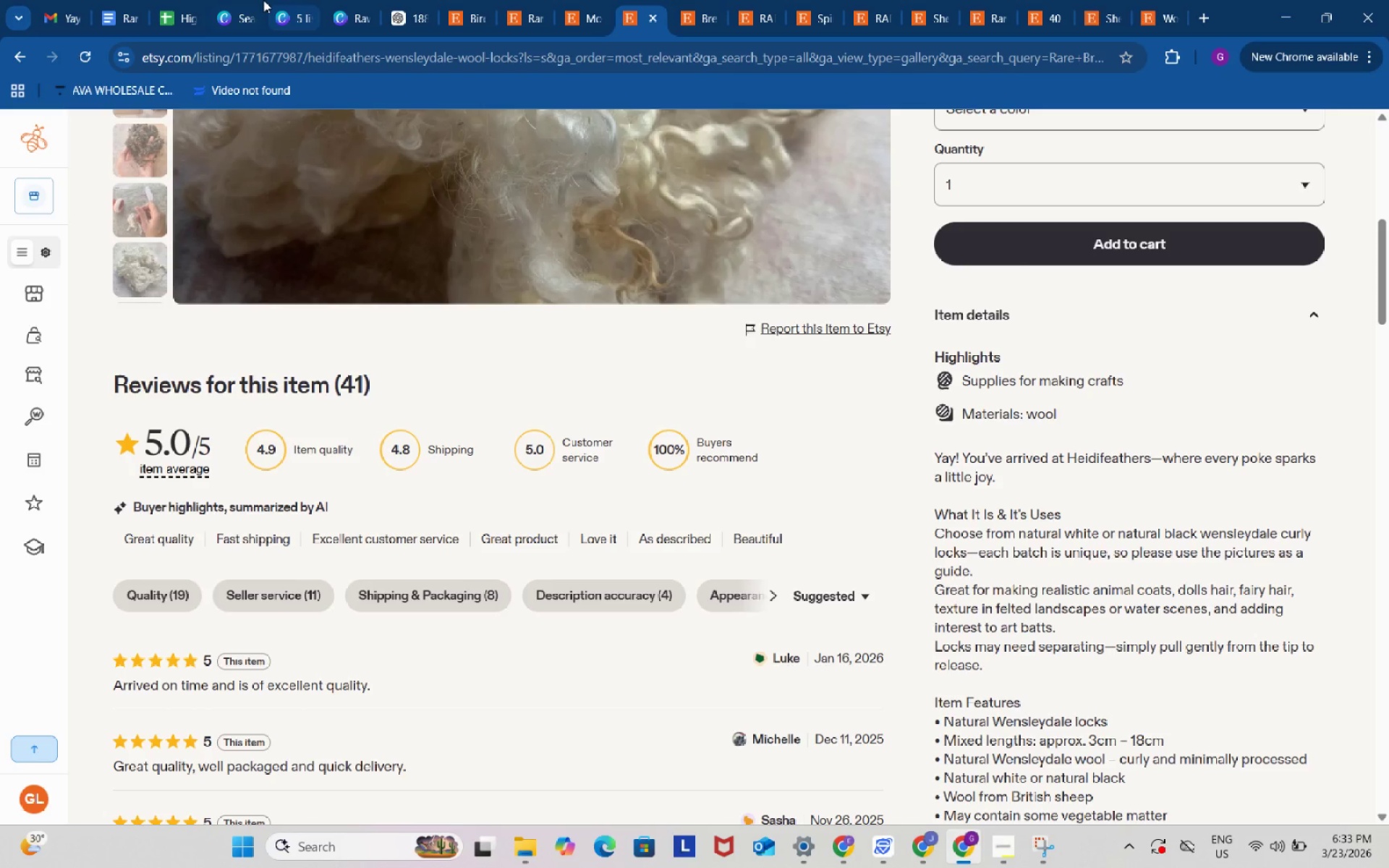 
left_click([174, 0])
 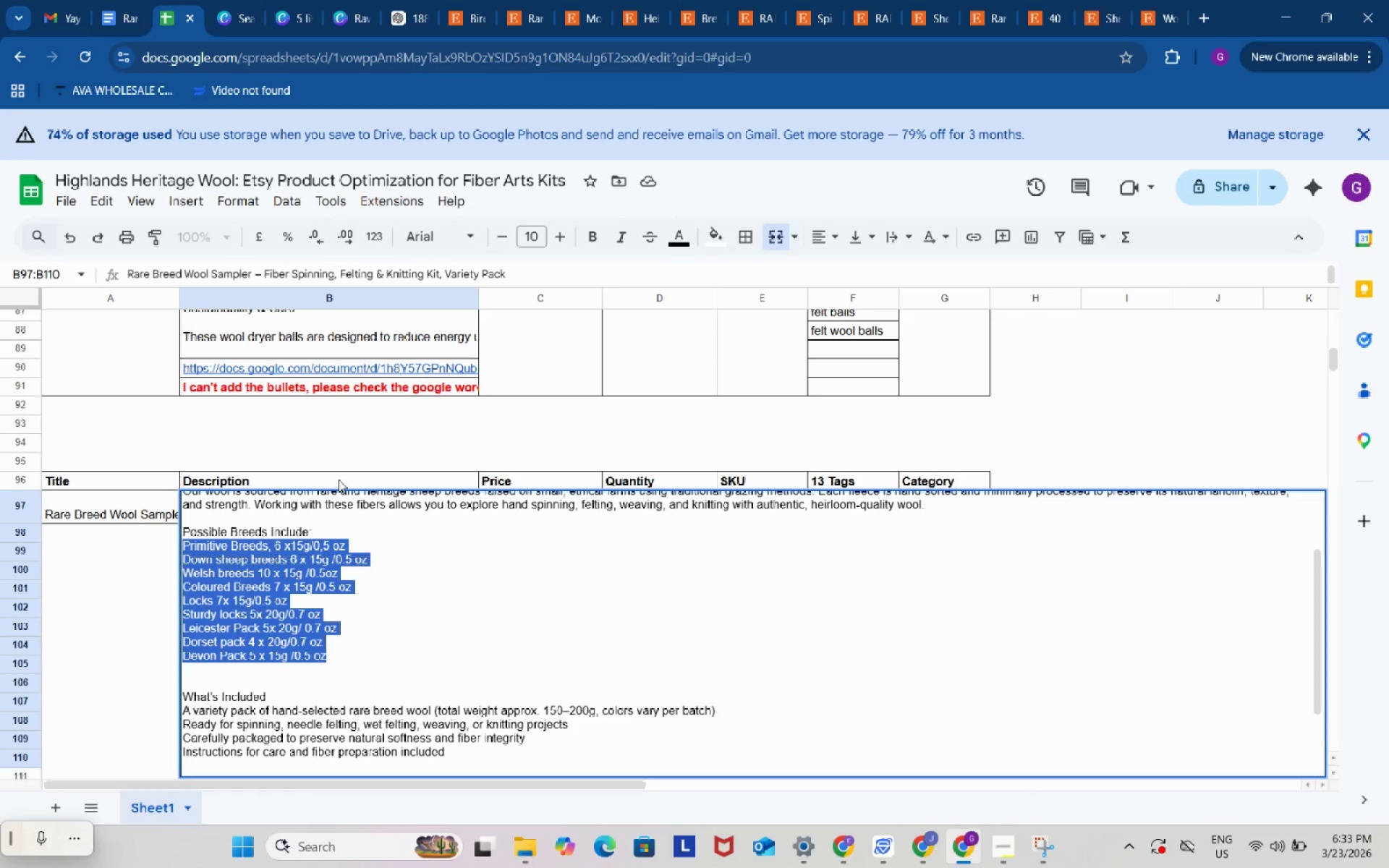 
key(Control+C)
 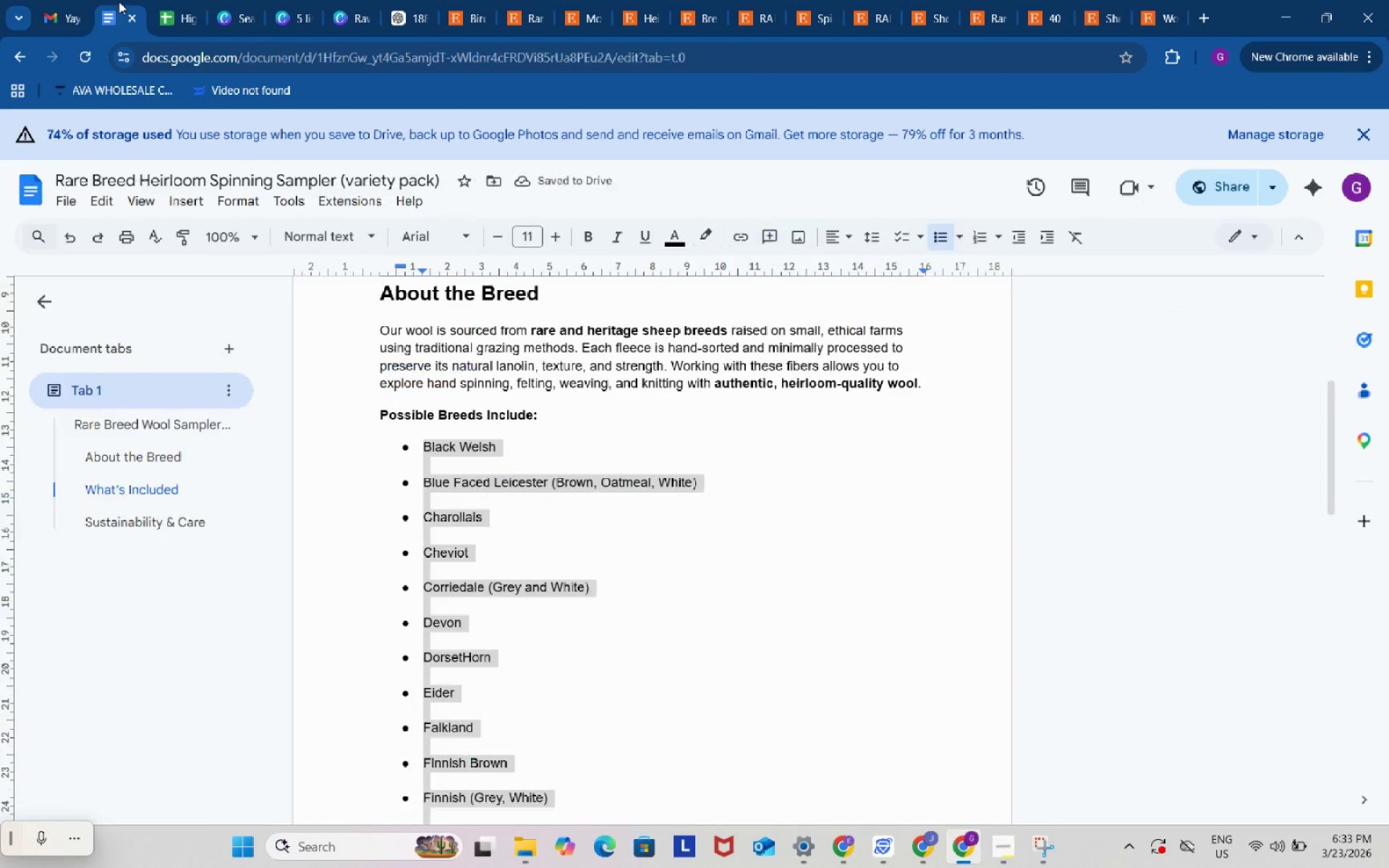 
left_click([119, 1])
 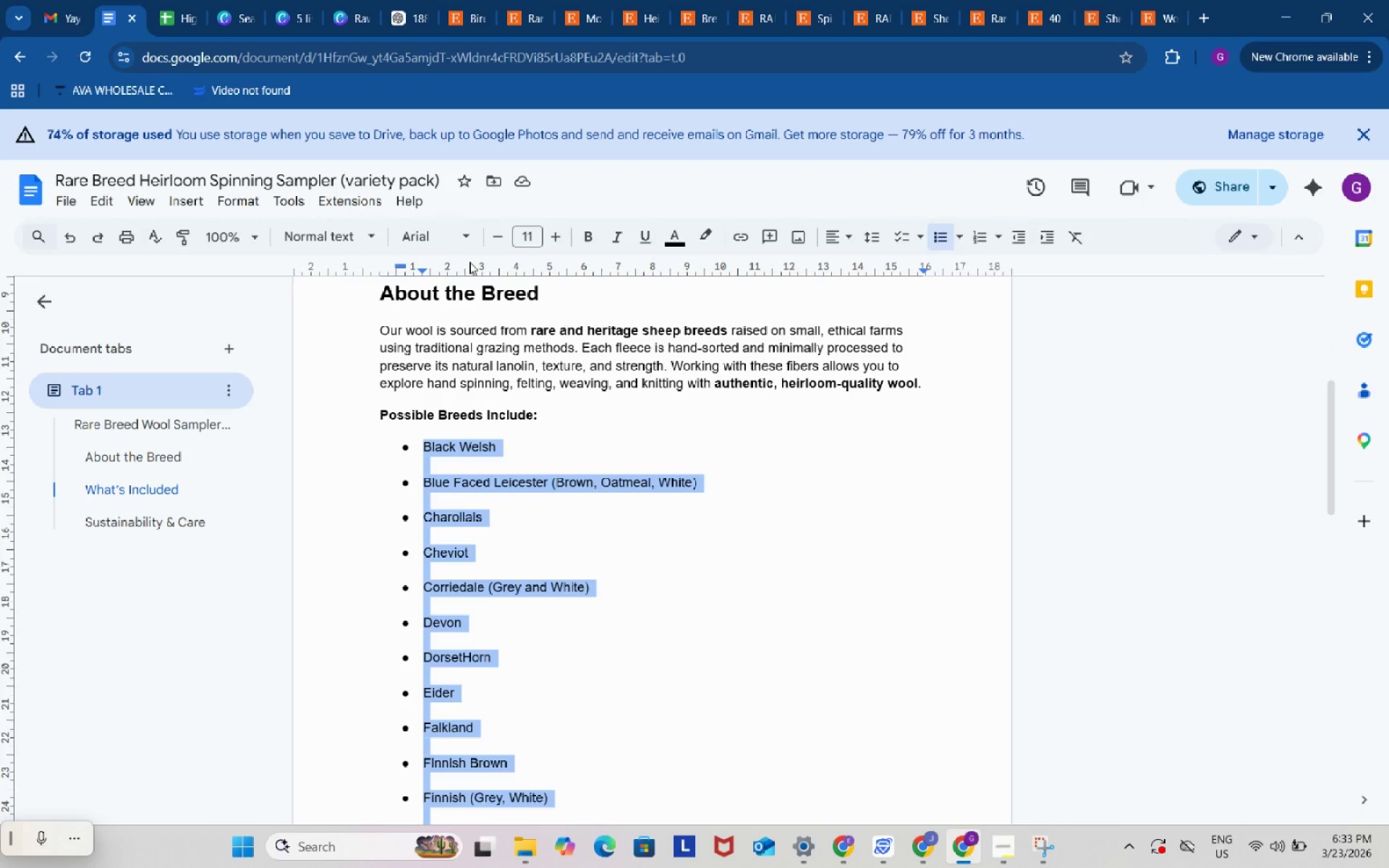 
key(Control+ControlLeft)
 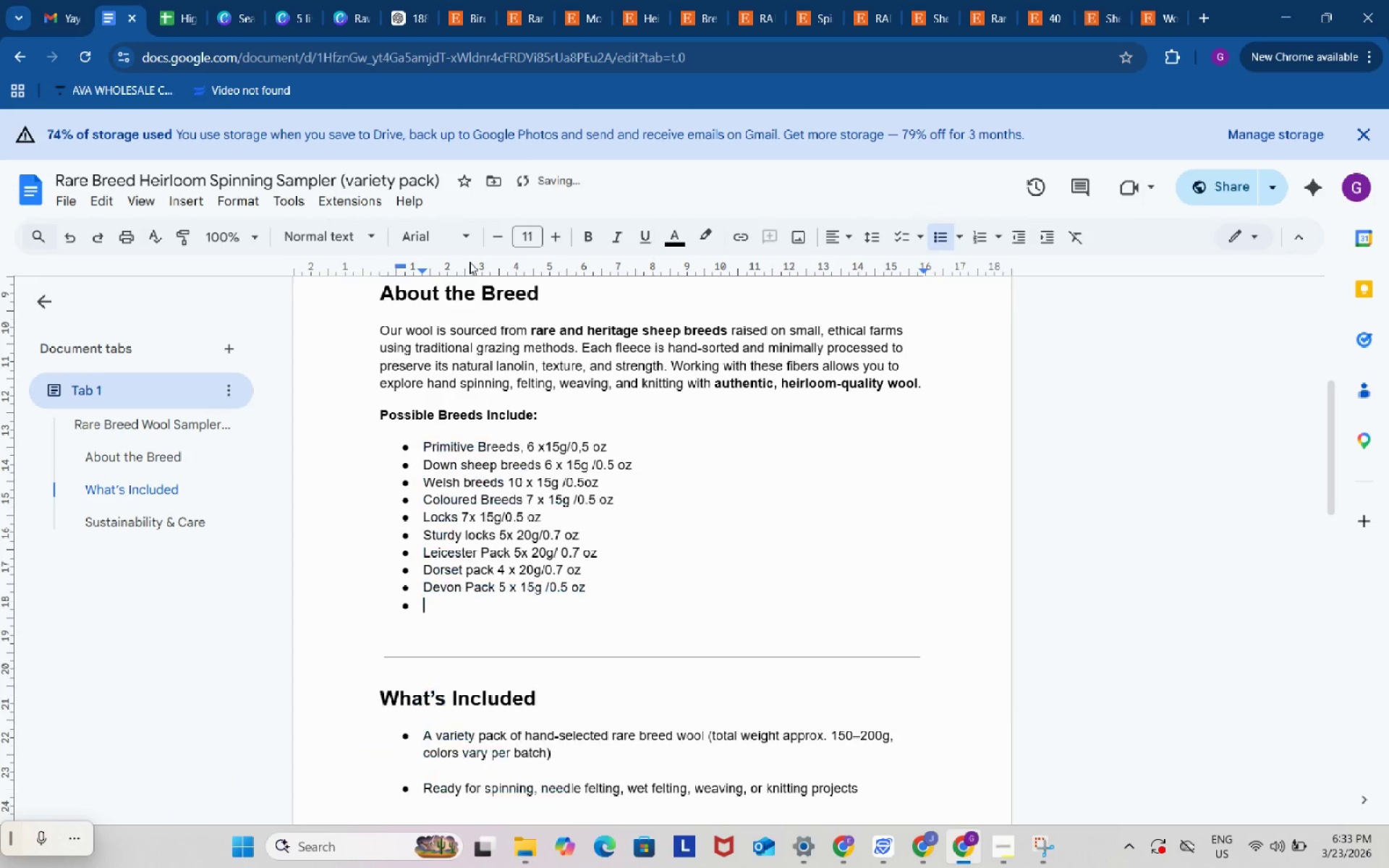 
key(Control+V)
 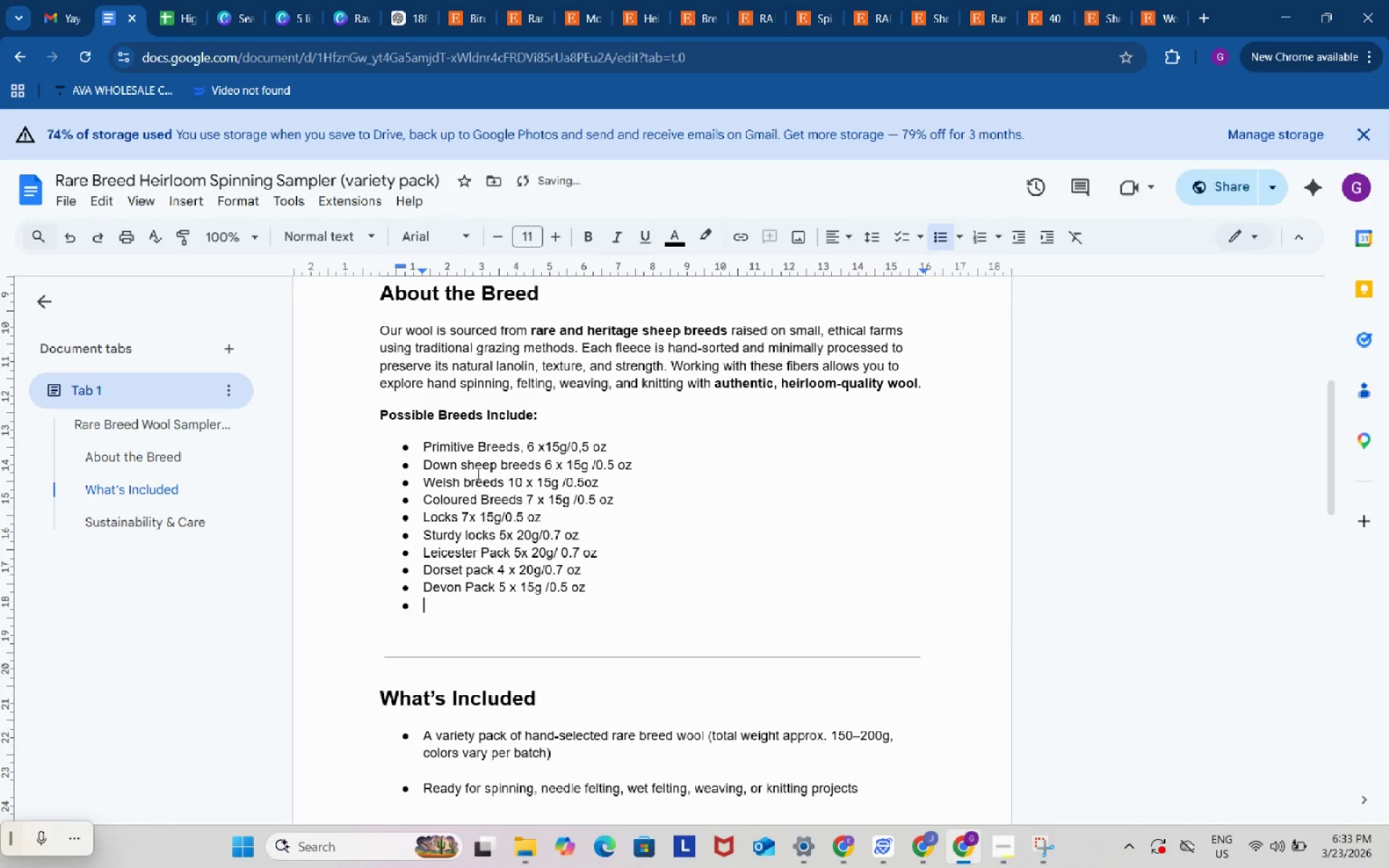 
key(Backspace)
 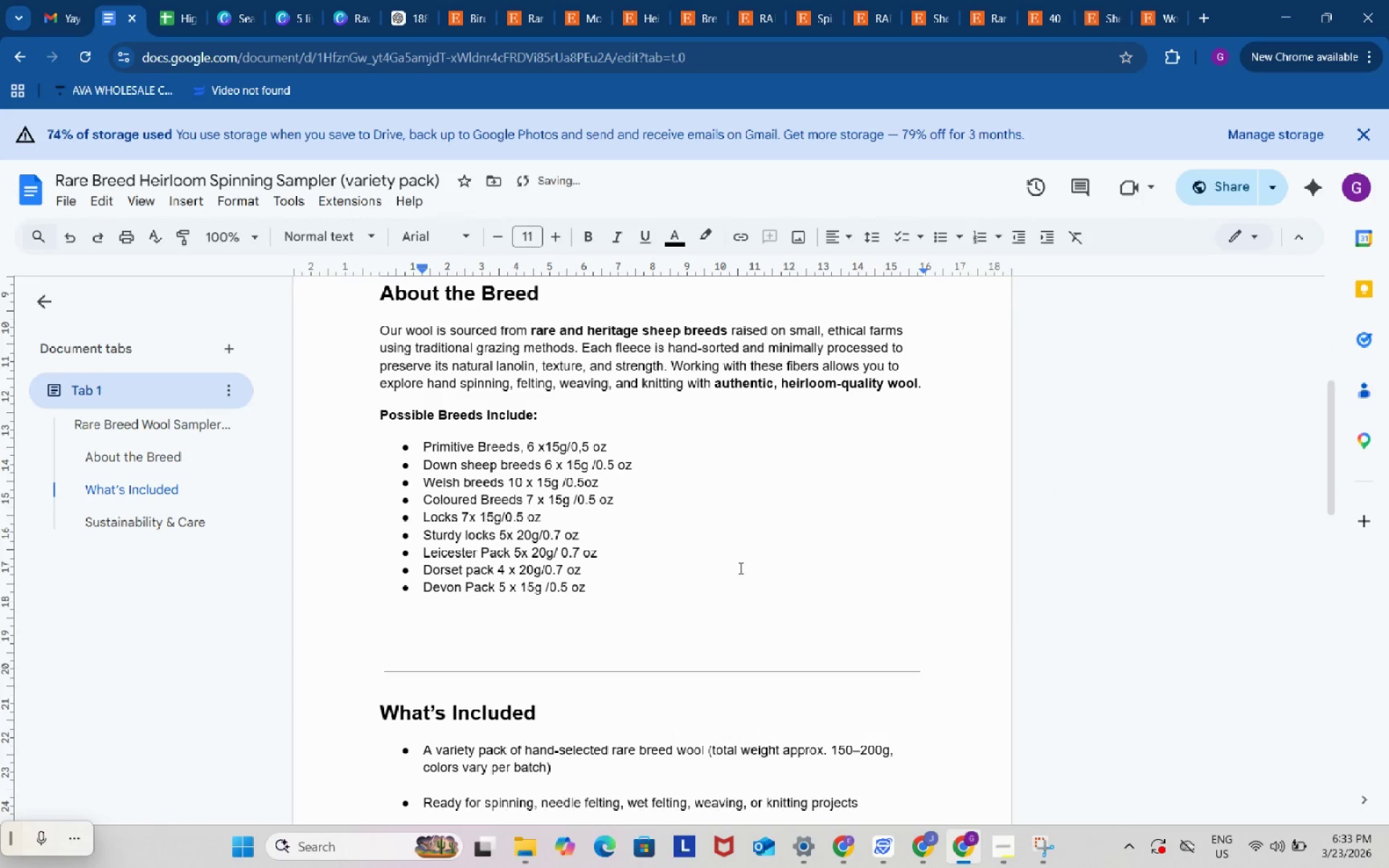 
left_click([739, 568])
 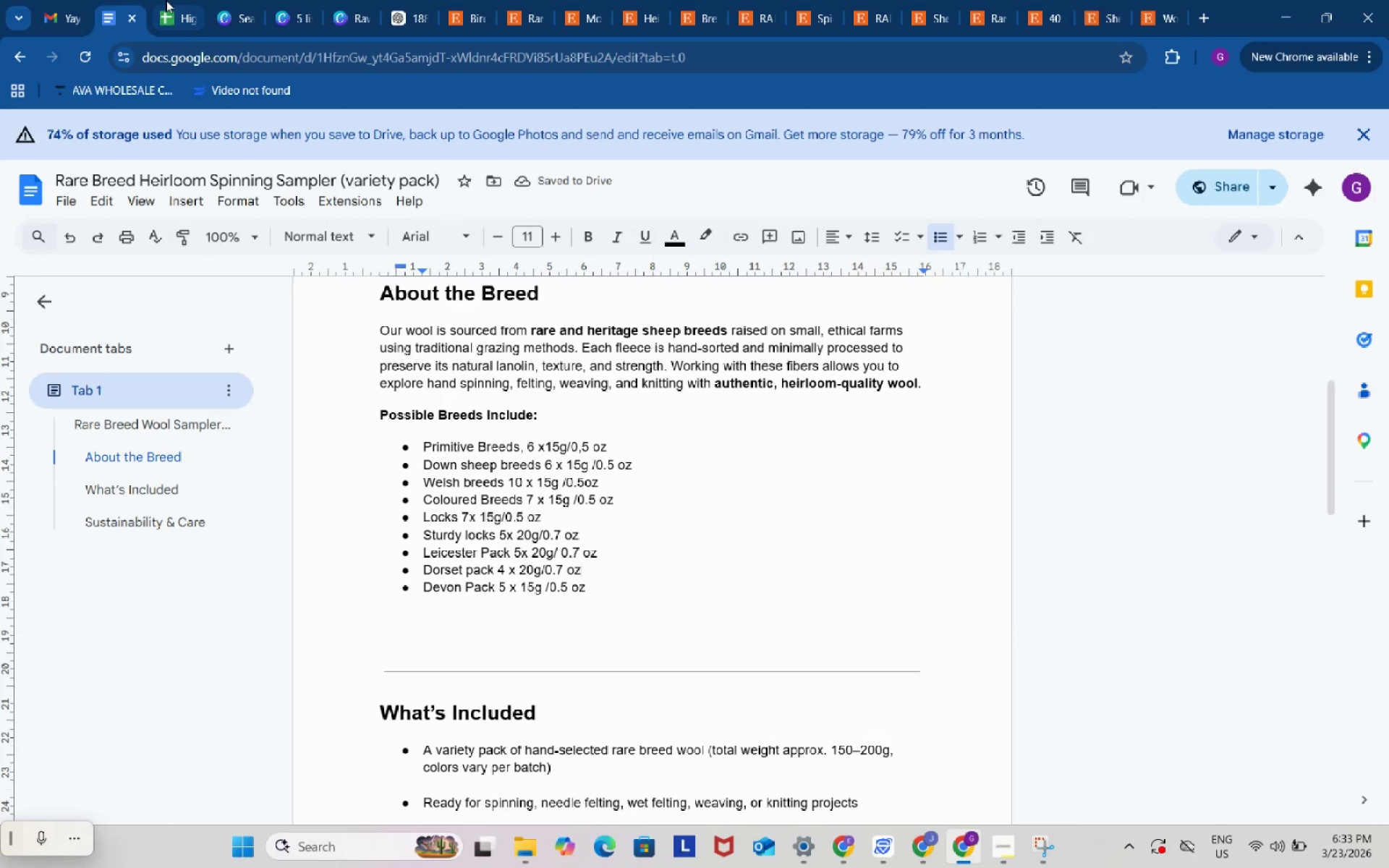 
left_click([166, 0])
 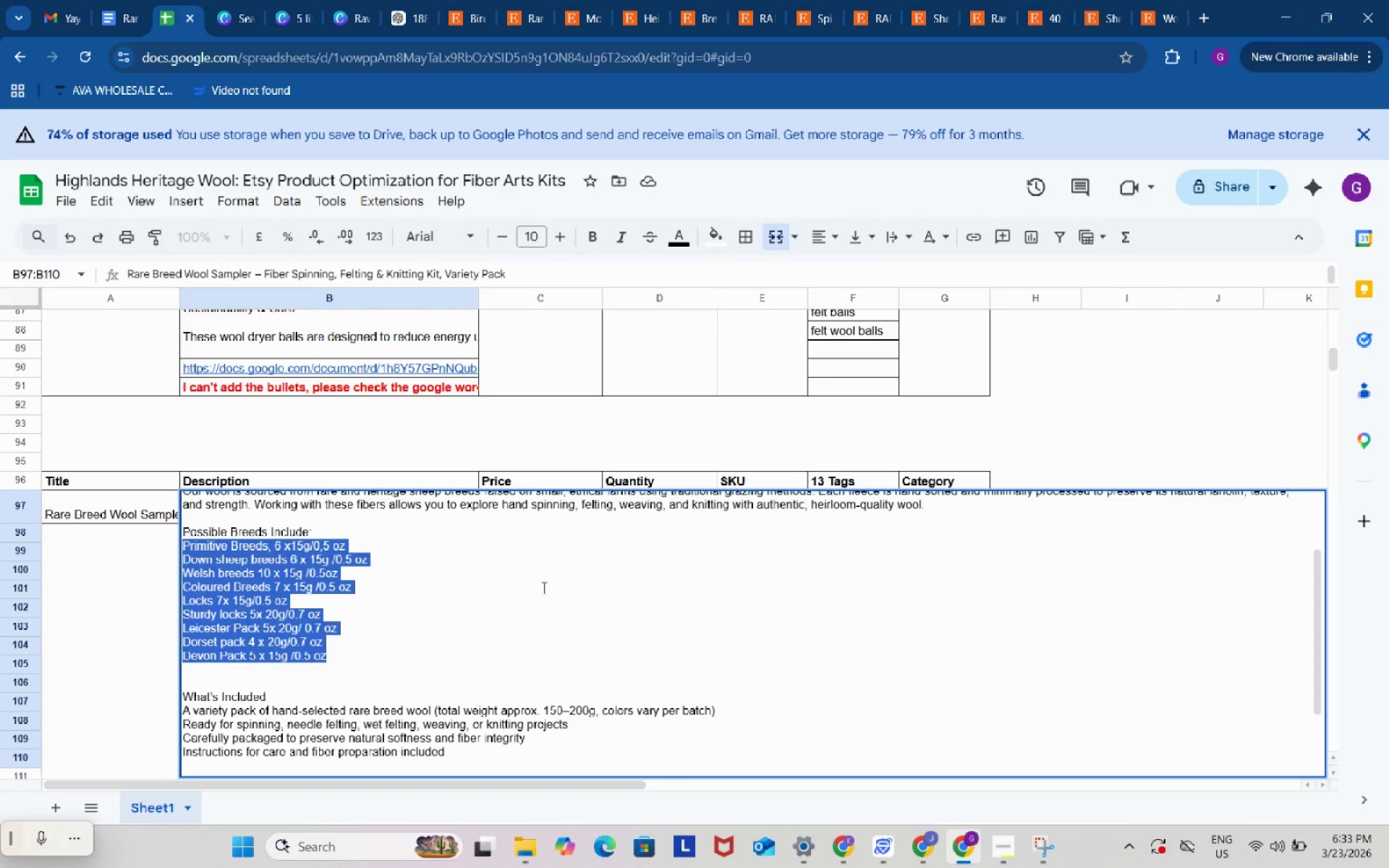 
left_click([543, 587])
 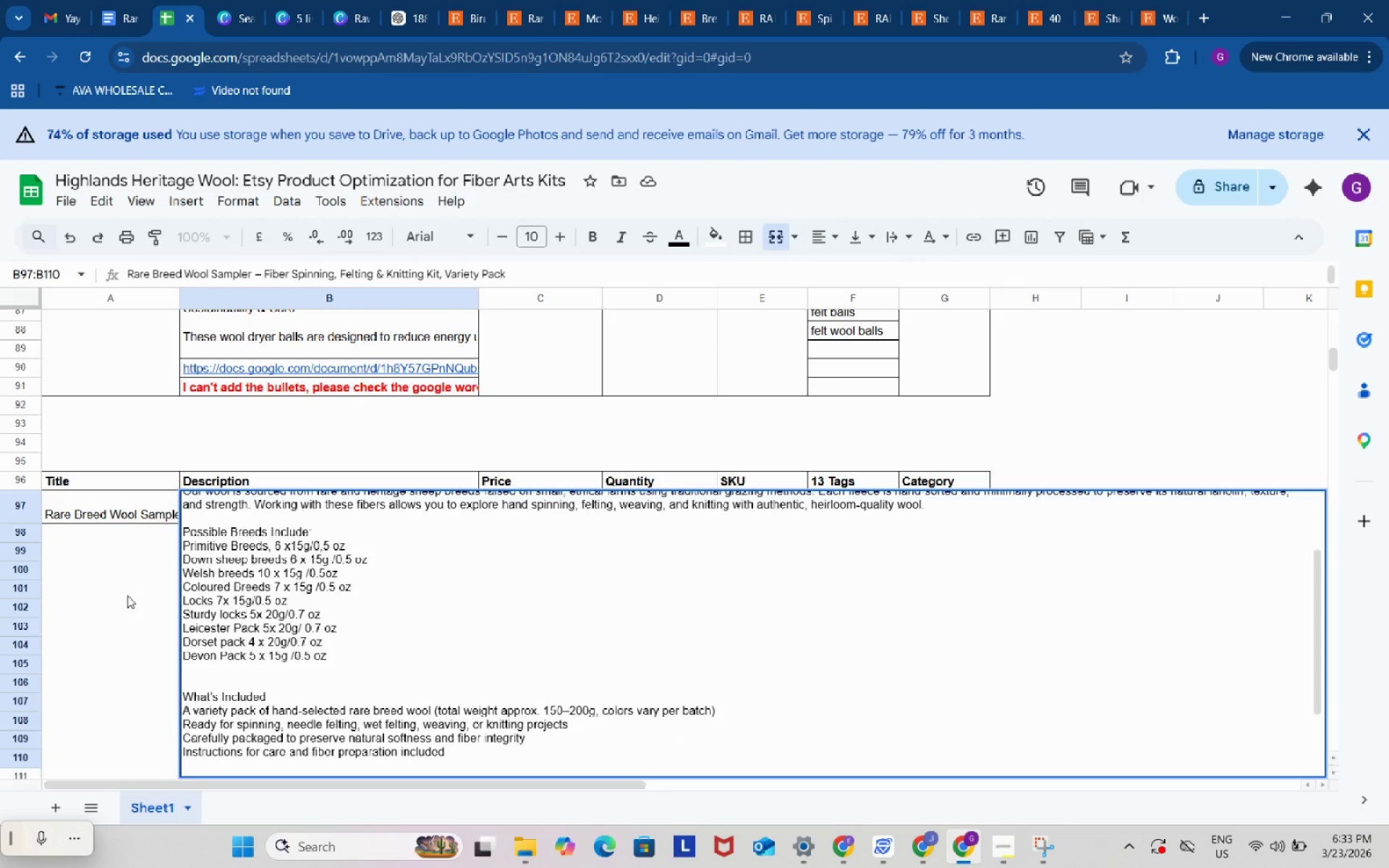 
left_click([127, 595])
 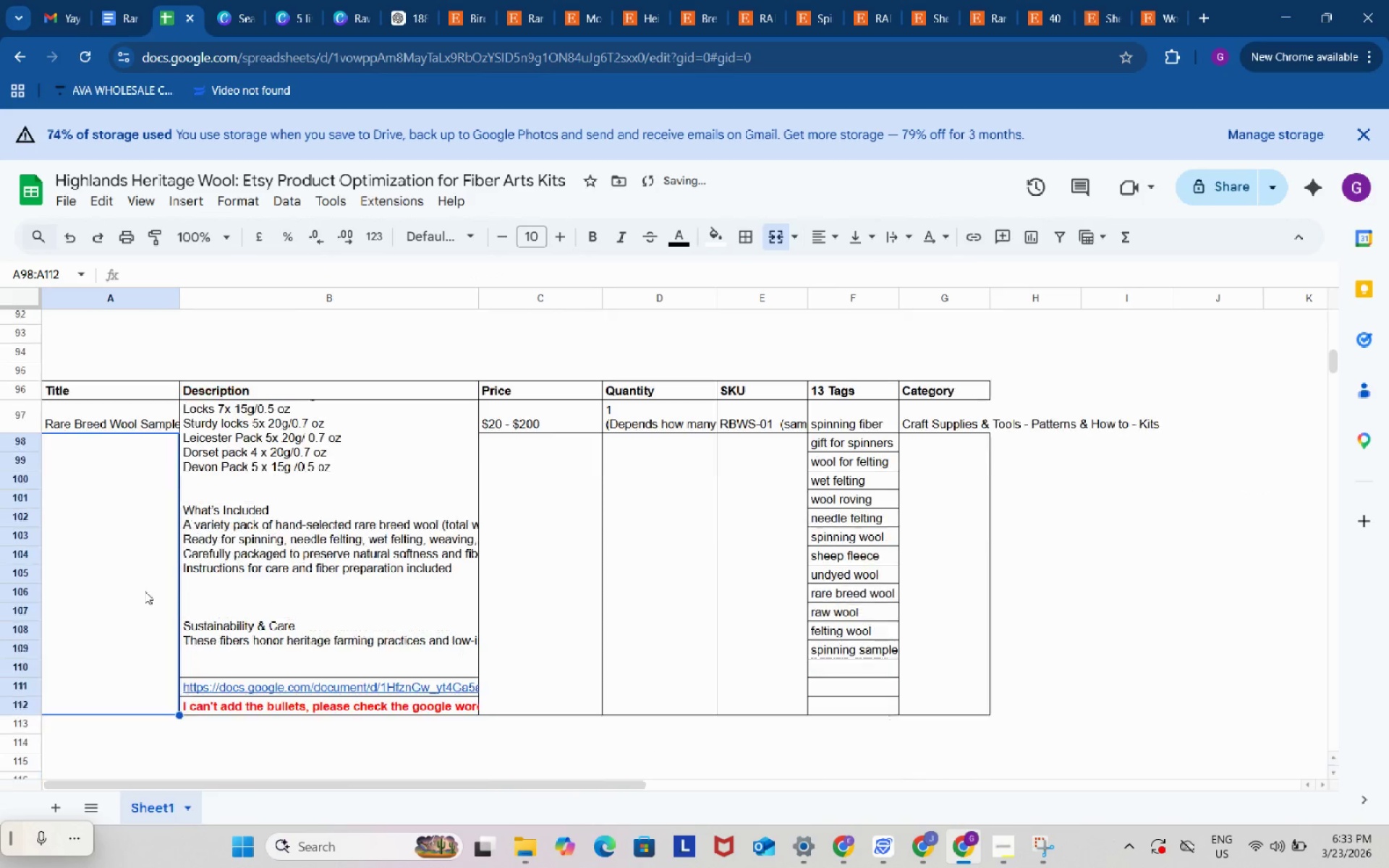 
scroll: coordinate [145, 591], scroll_direction: down, amount: 2.0
 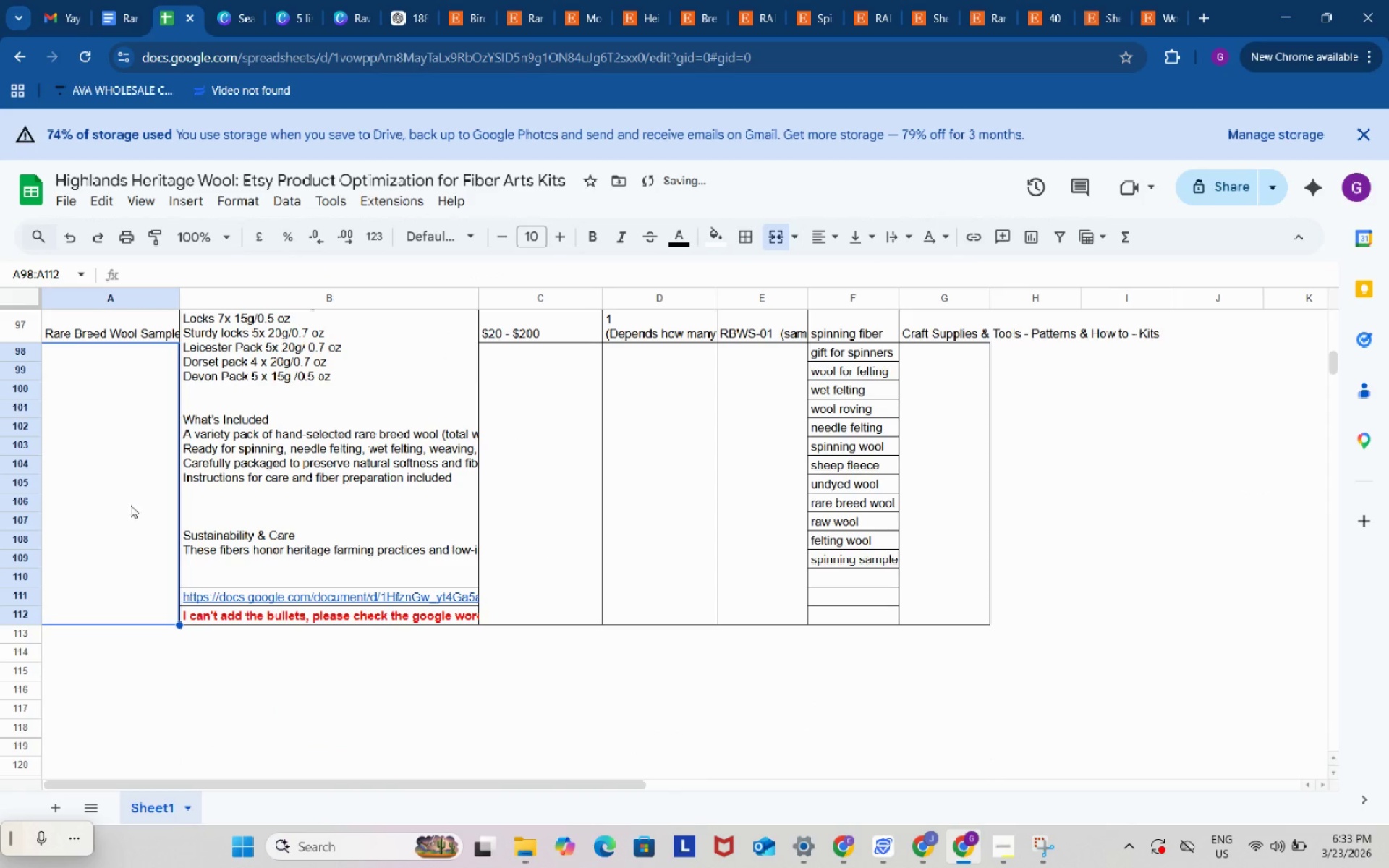 
left_click([129, 505])
 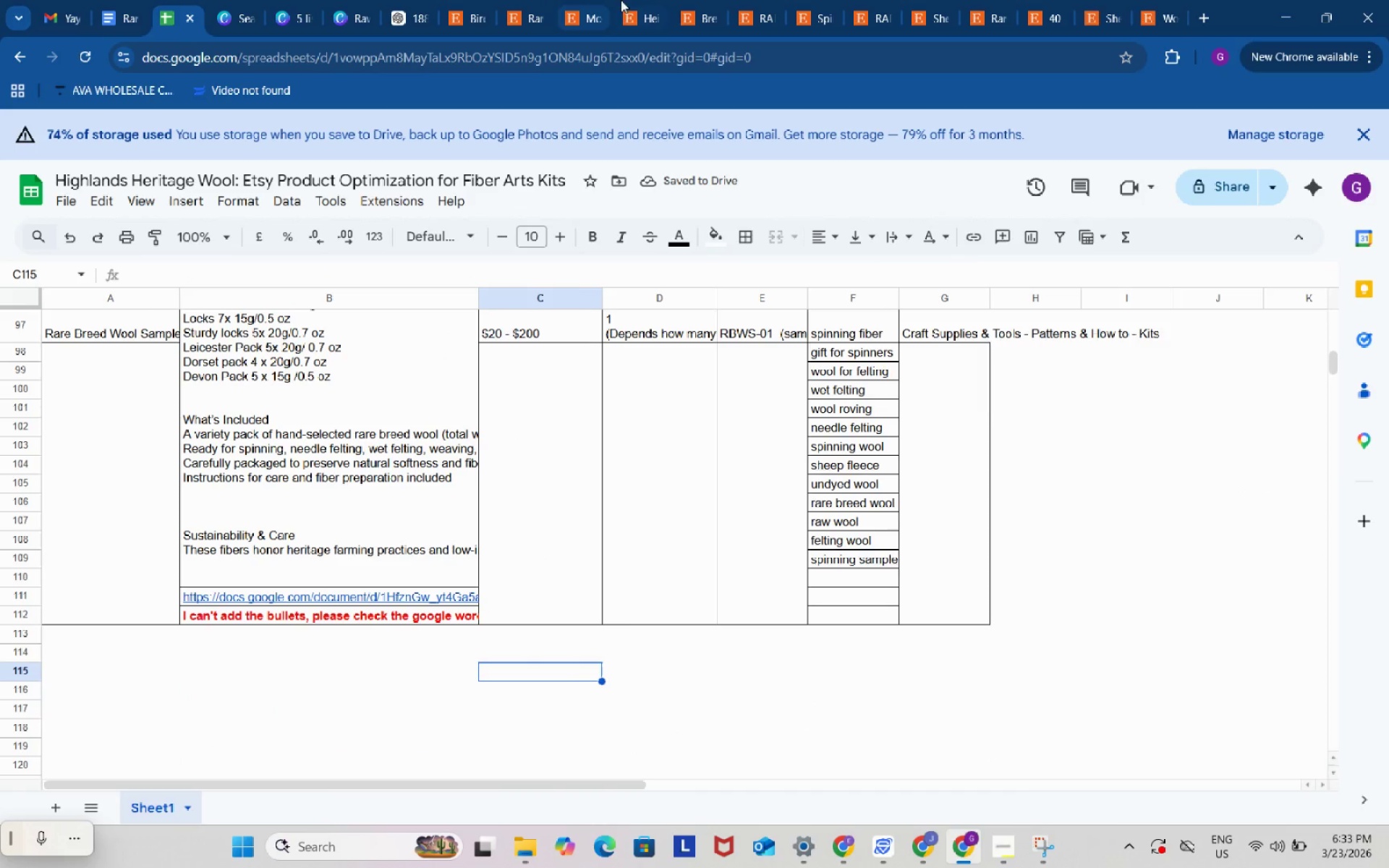 
mouse_move([660, 1])
 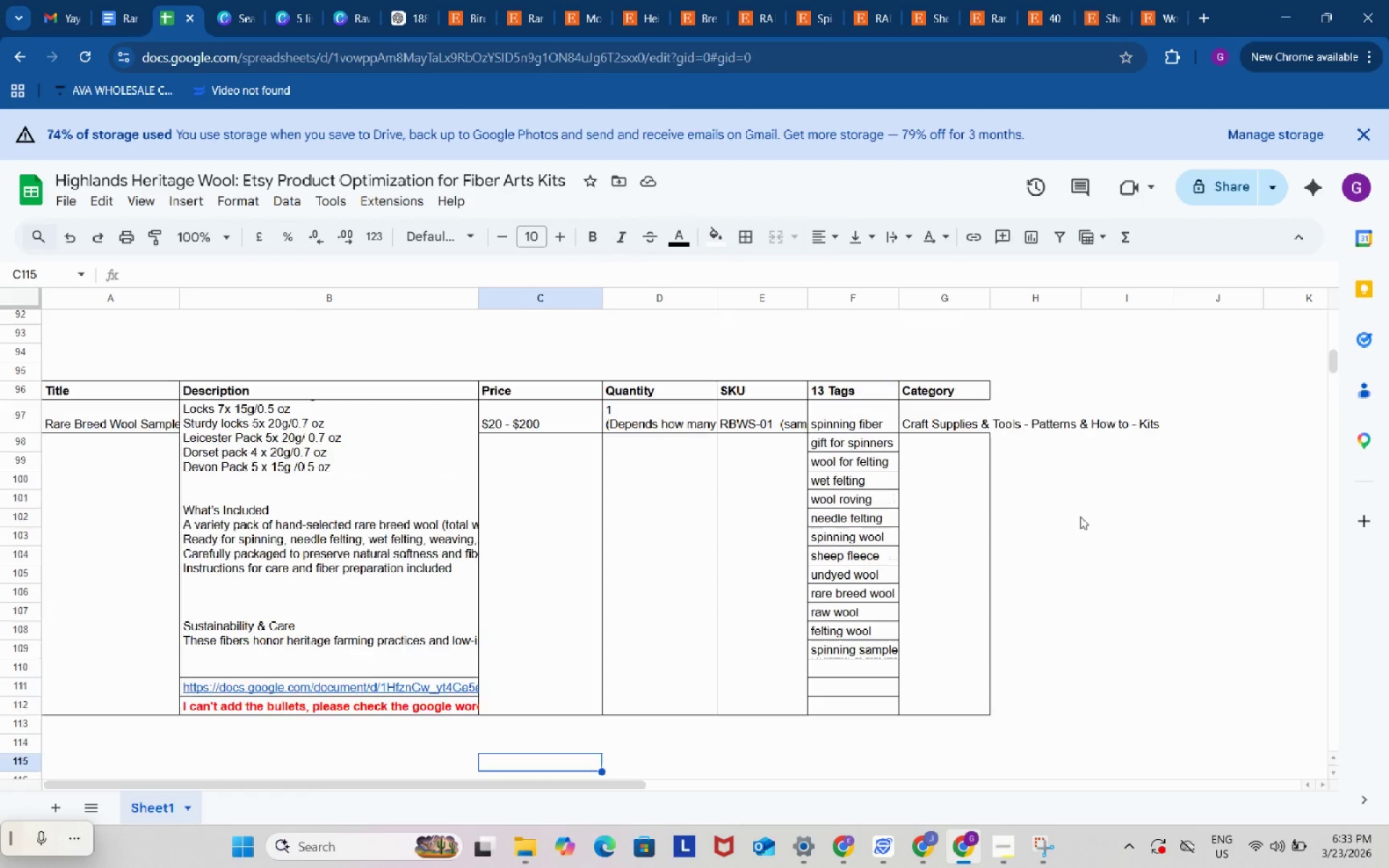 
scroll: coordinate [1080, 516], scroll_direction: up, amount: 1.0
 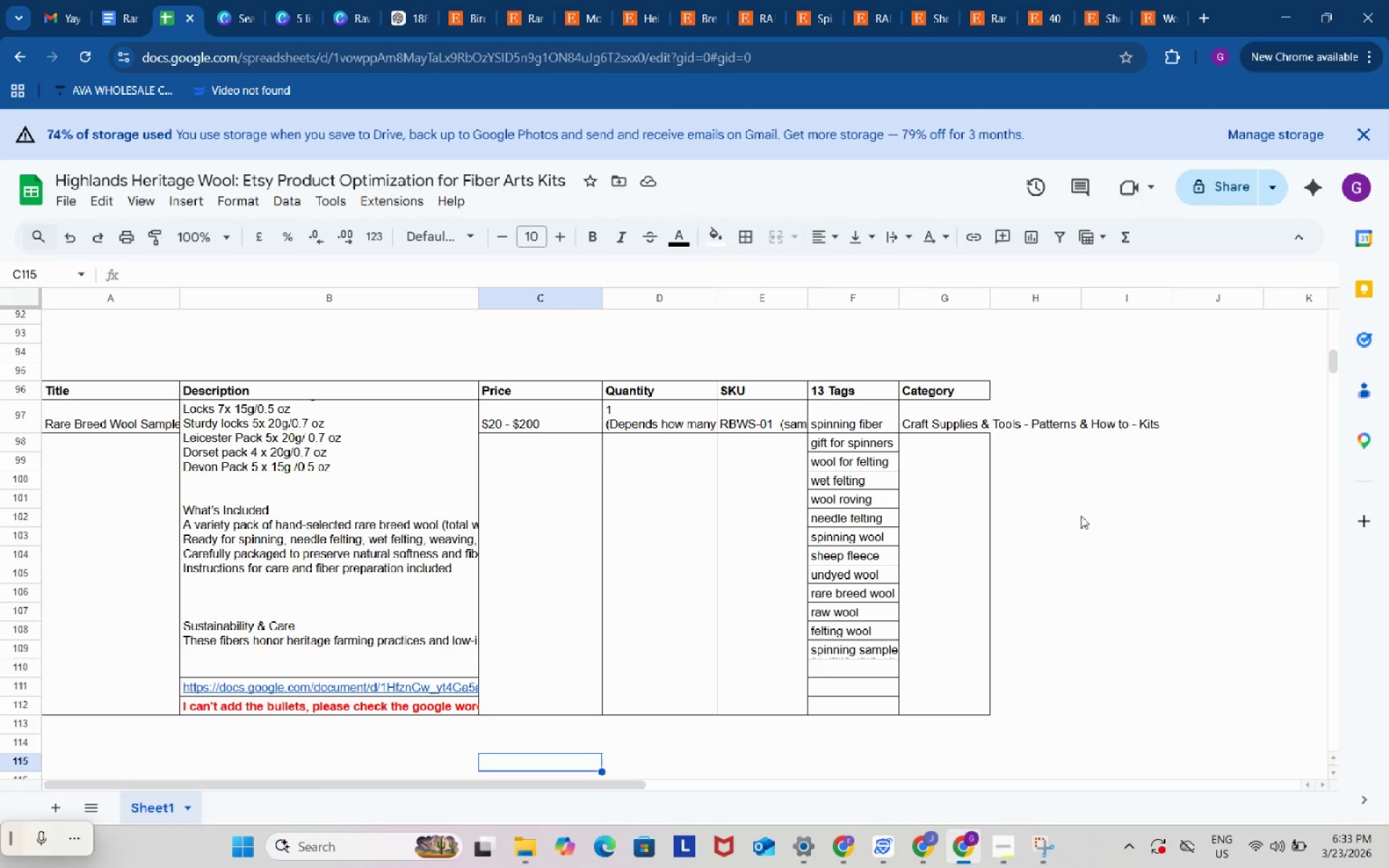 
left_click([1081, 516])
 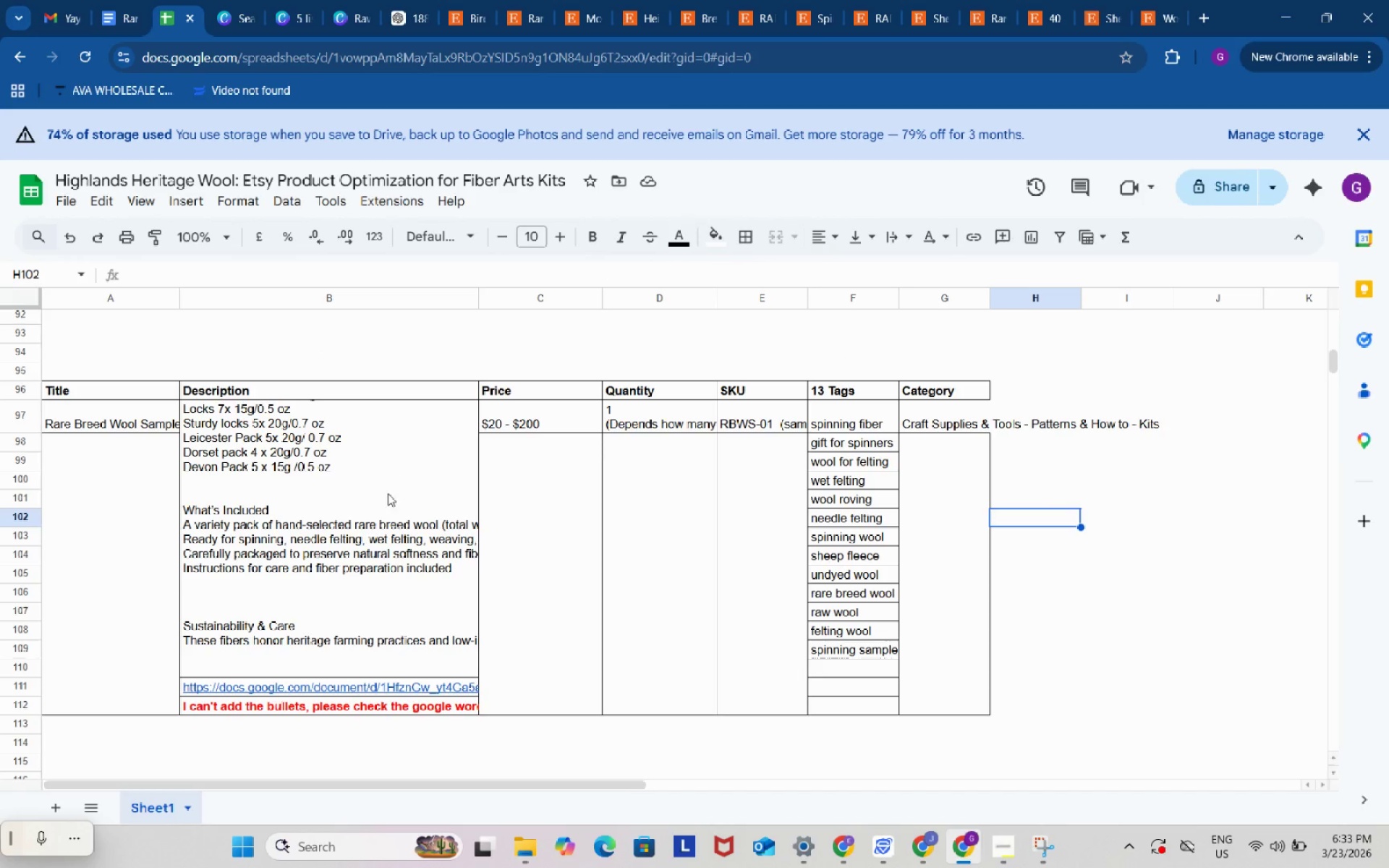 
left_click([388, 498])
 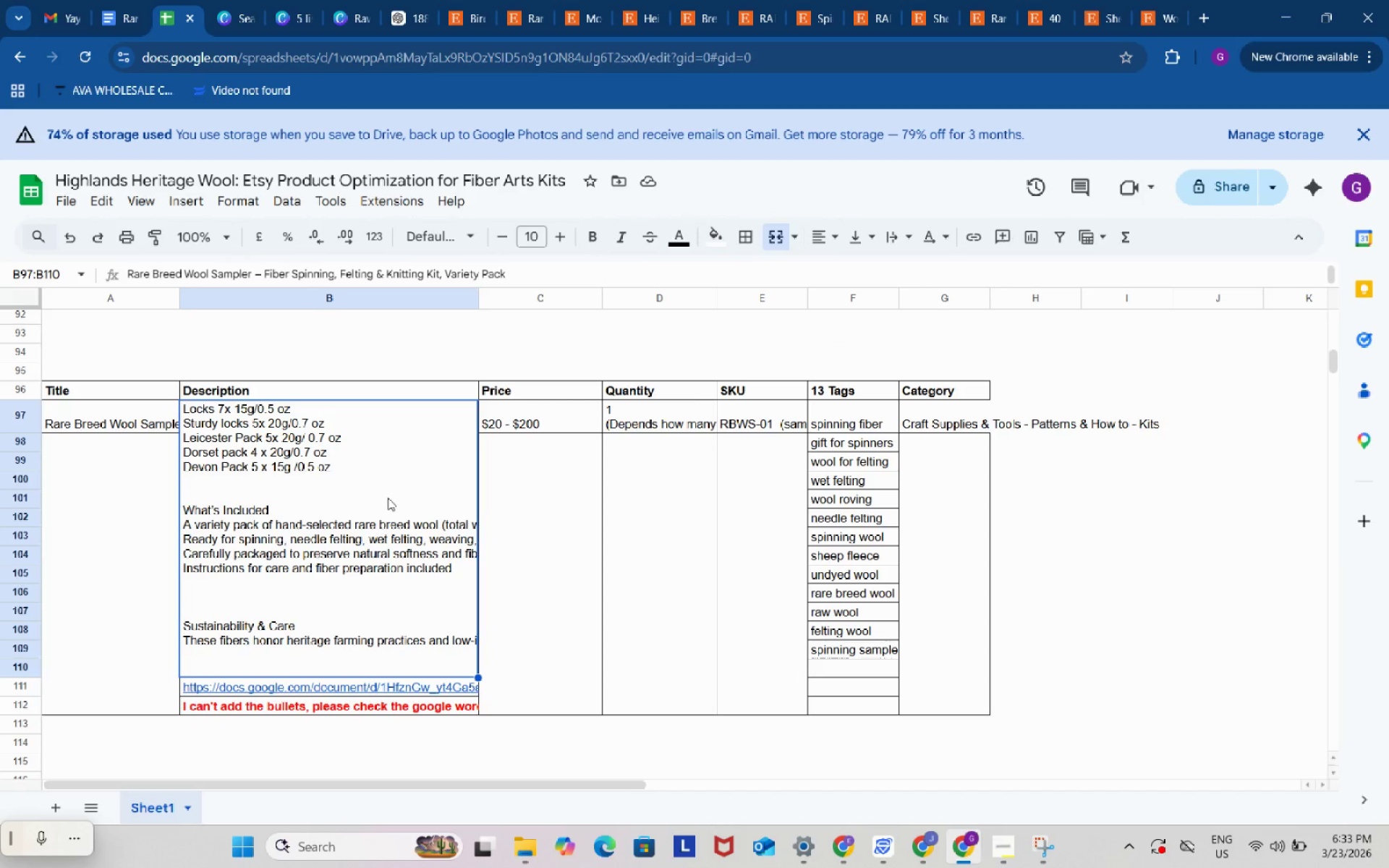 
key(Control+C)
 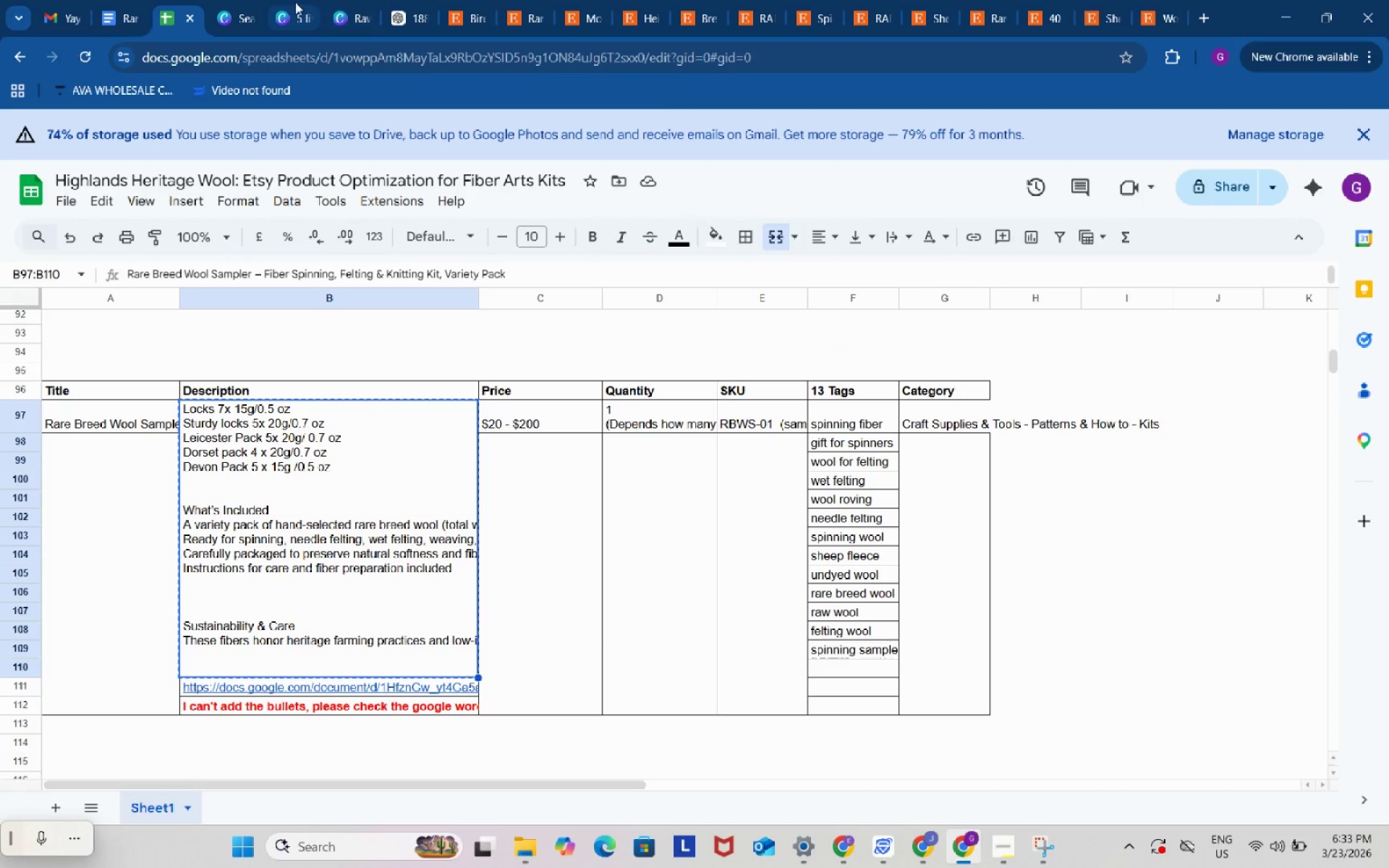 
left_click([293, 1])
 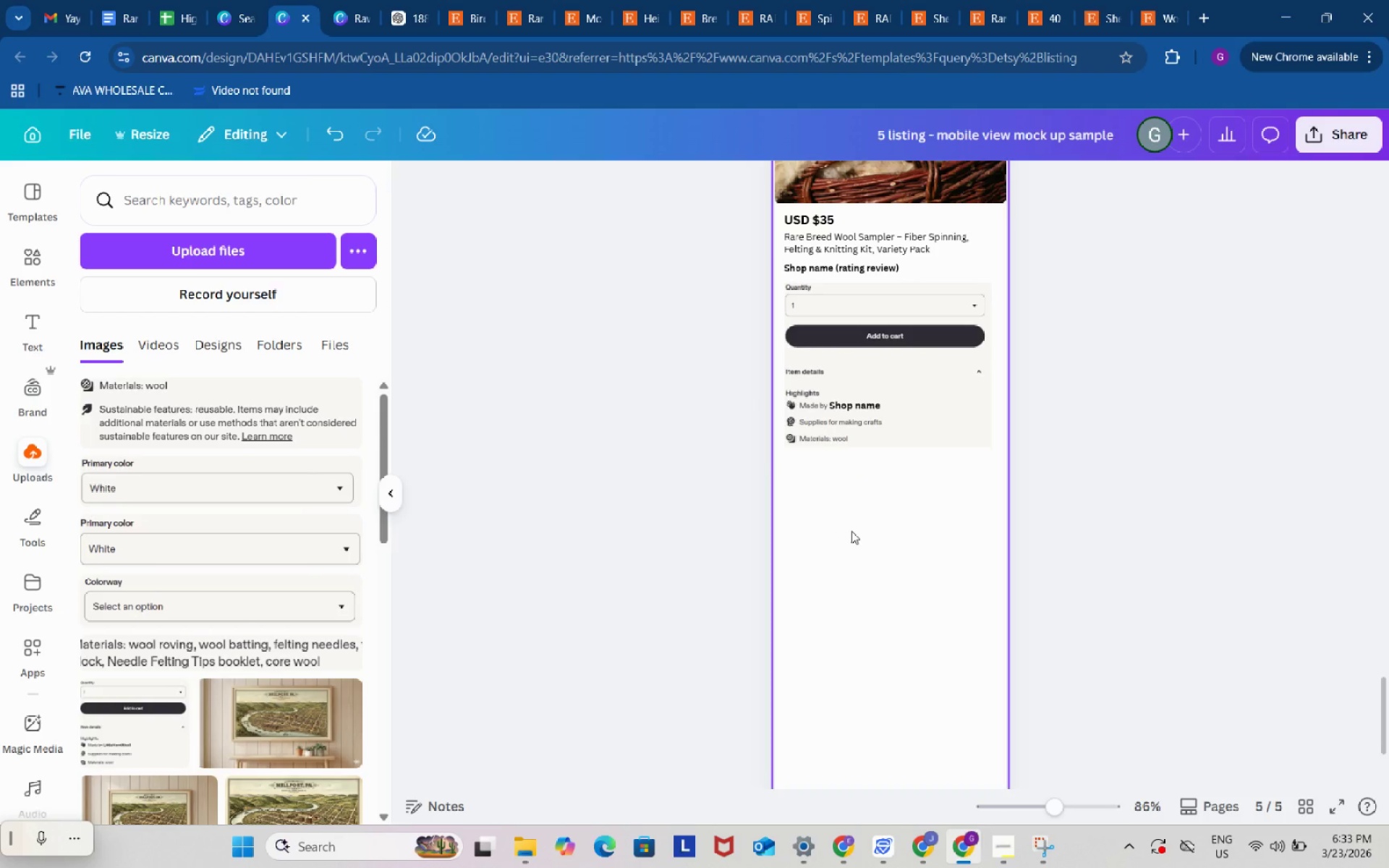 
left_click([851, 531])
 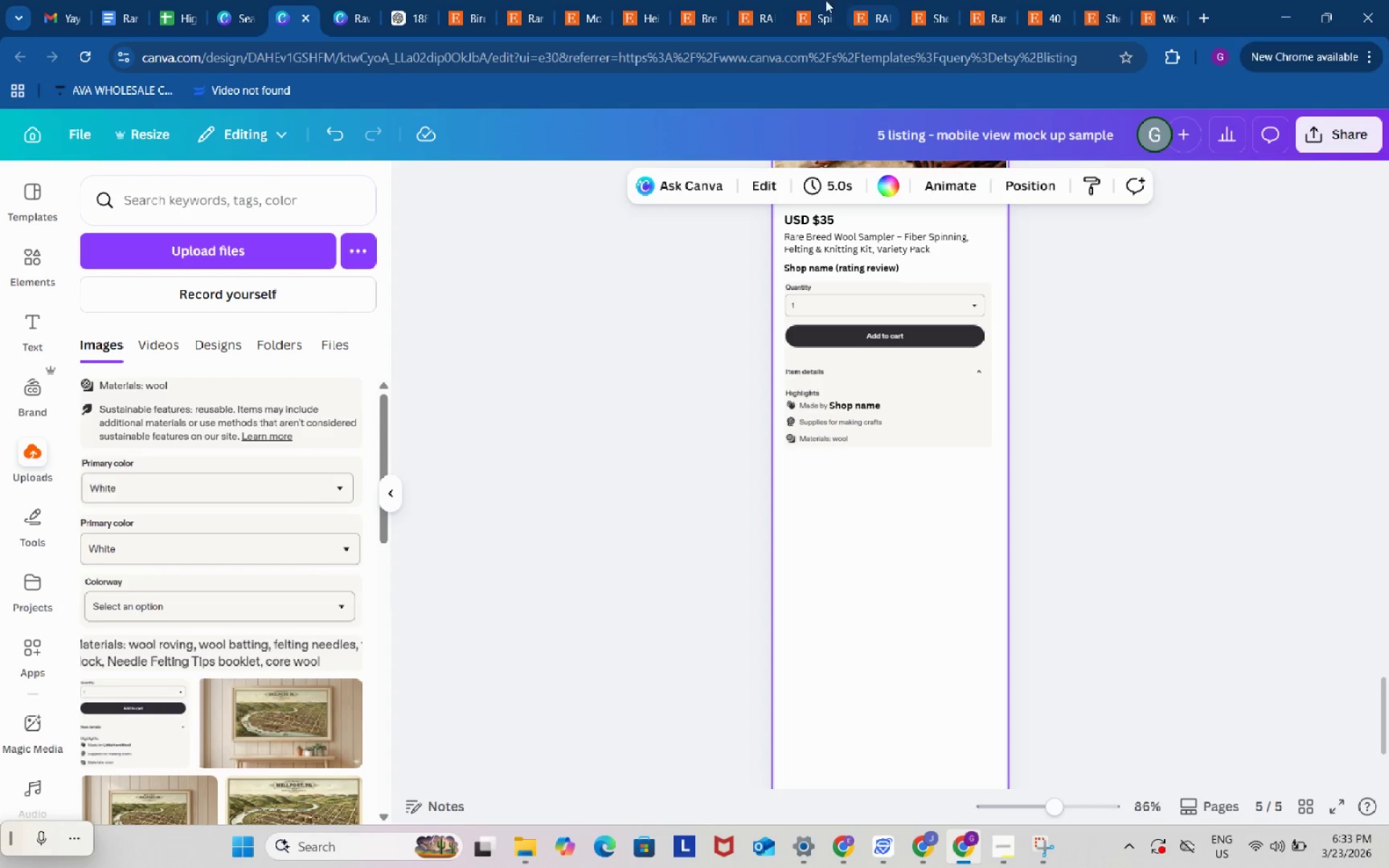 
left_click([757, 0])
 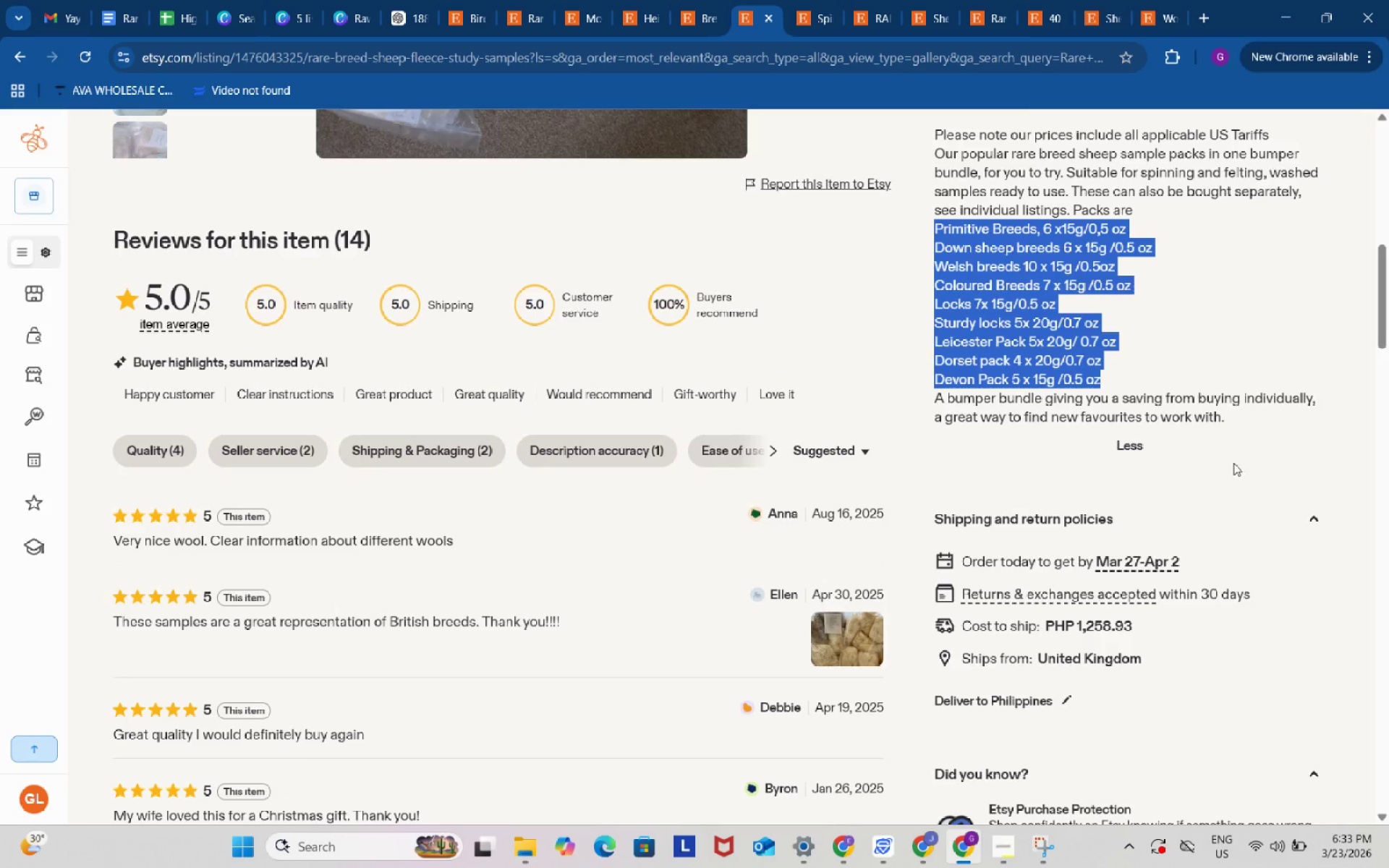 
left_click([1233, 463])
 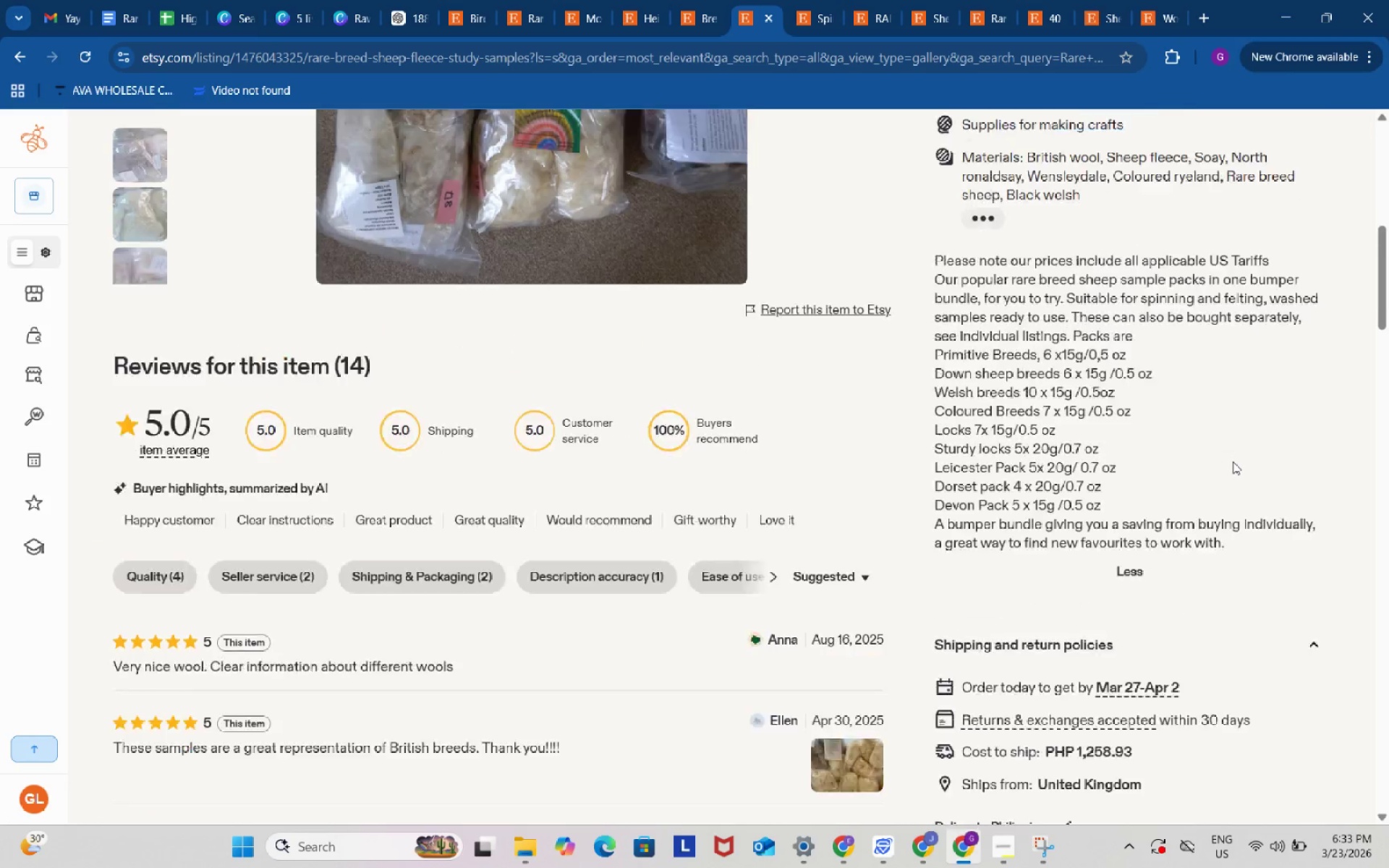 
scroll: coordinate [1233, 461], scroll_direction: up, amount: 4.0
 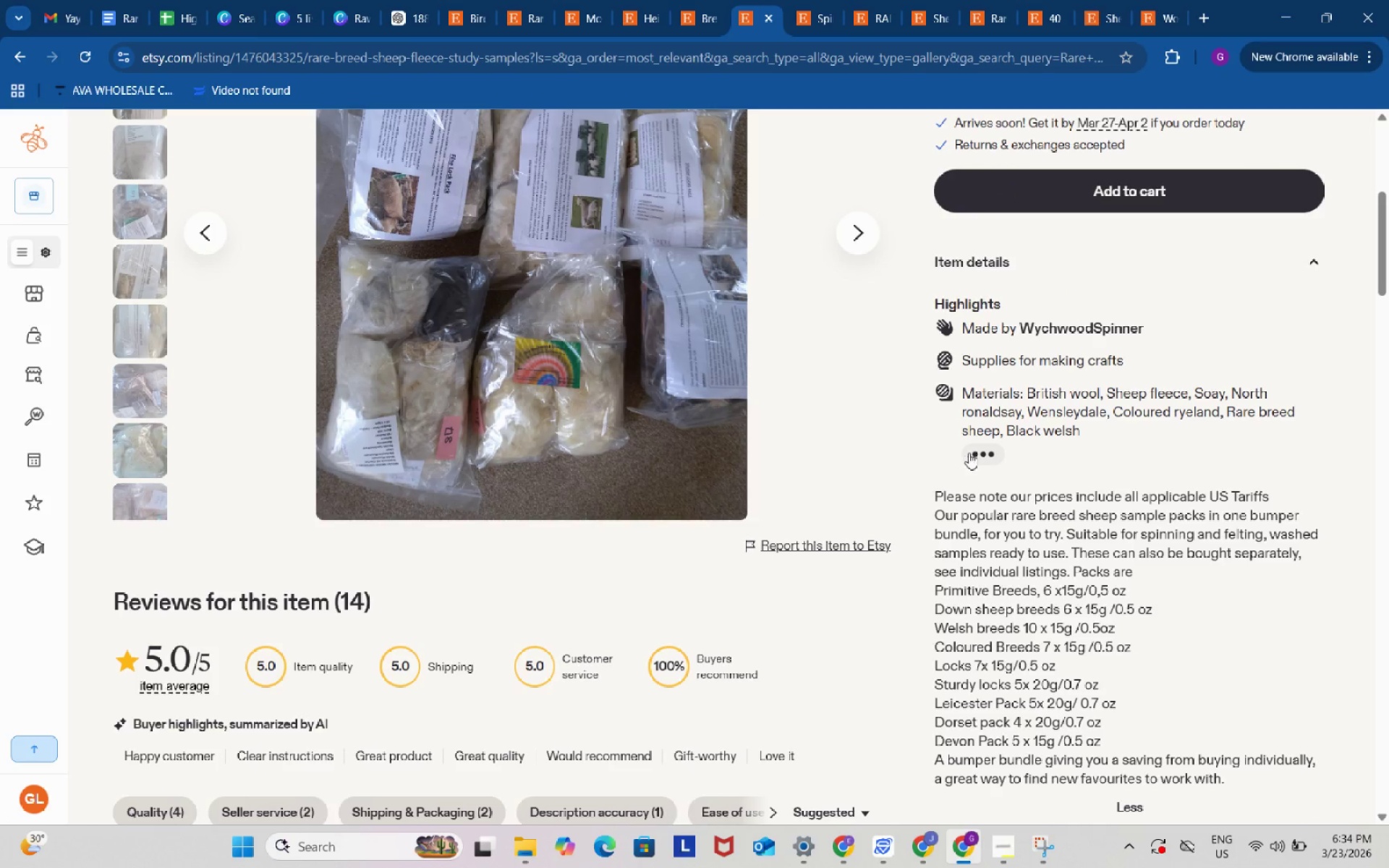 
left_click([972, 453])
 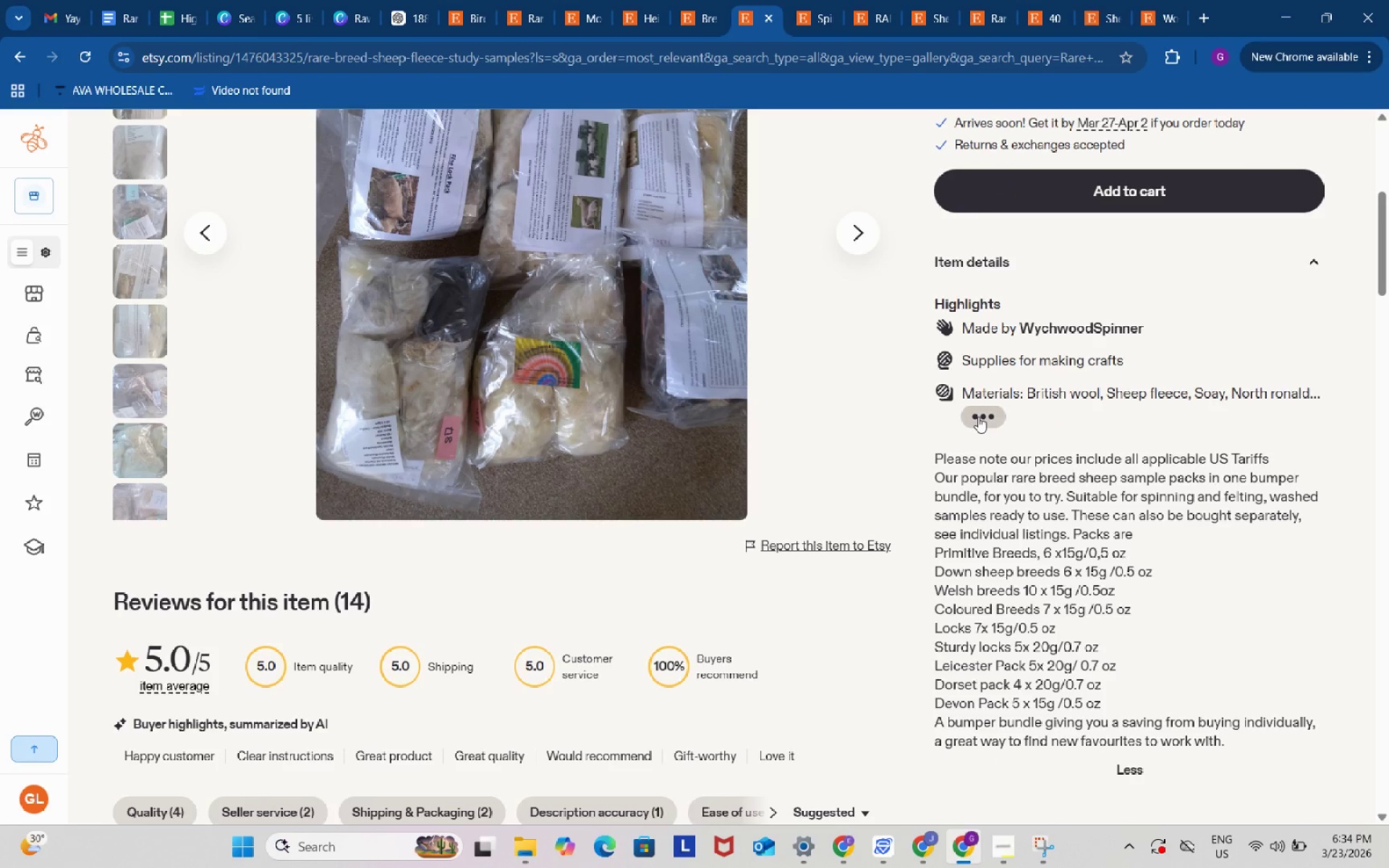 
left_click([978, 417])
 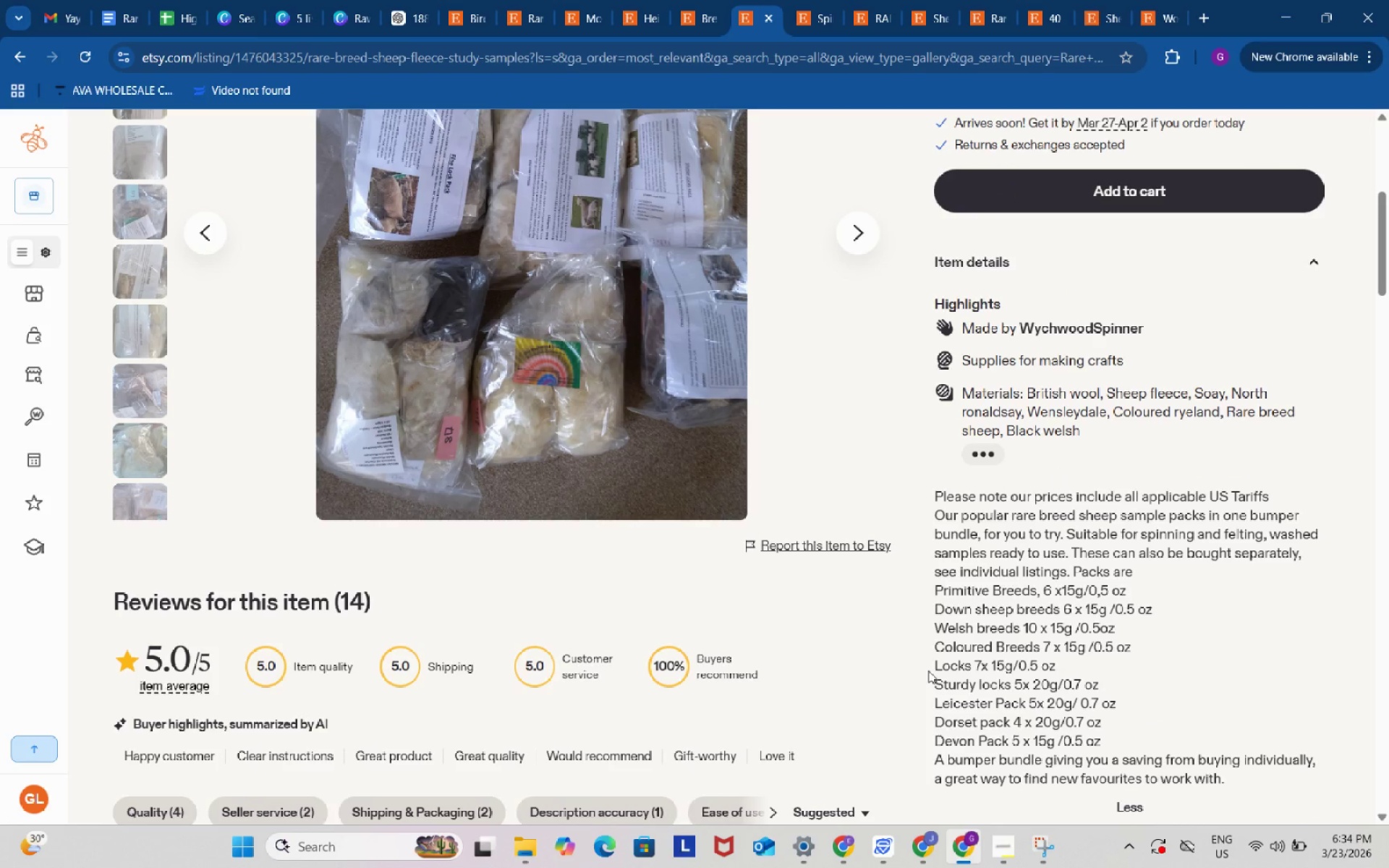 
key(Meta+Shift+S)
 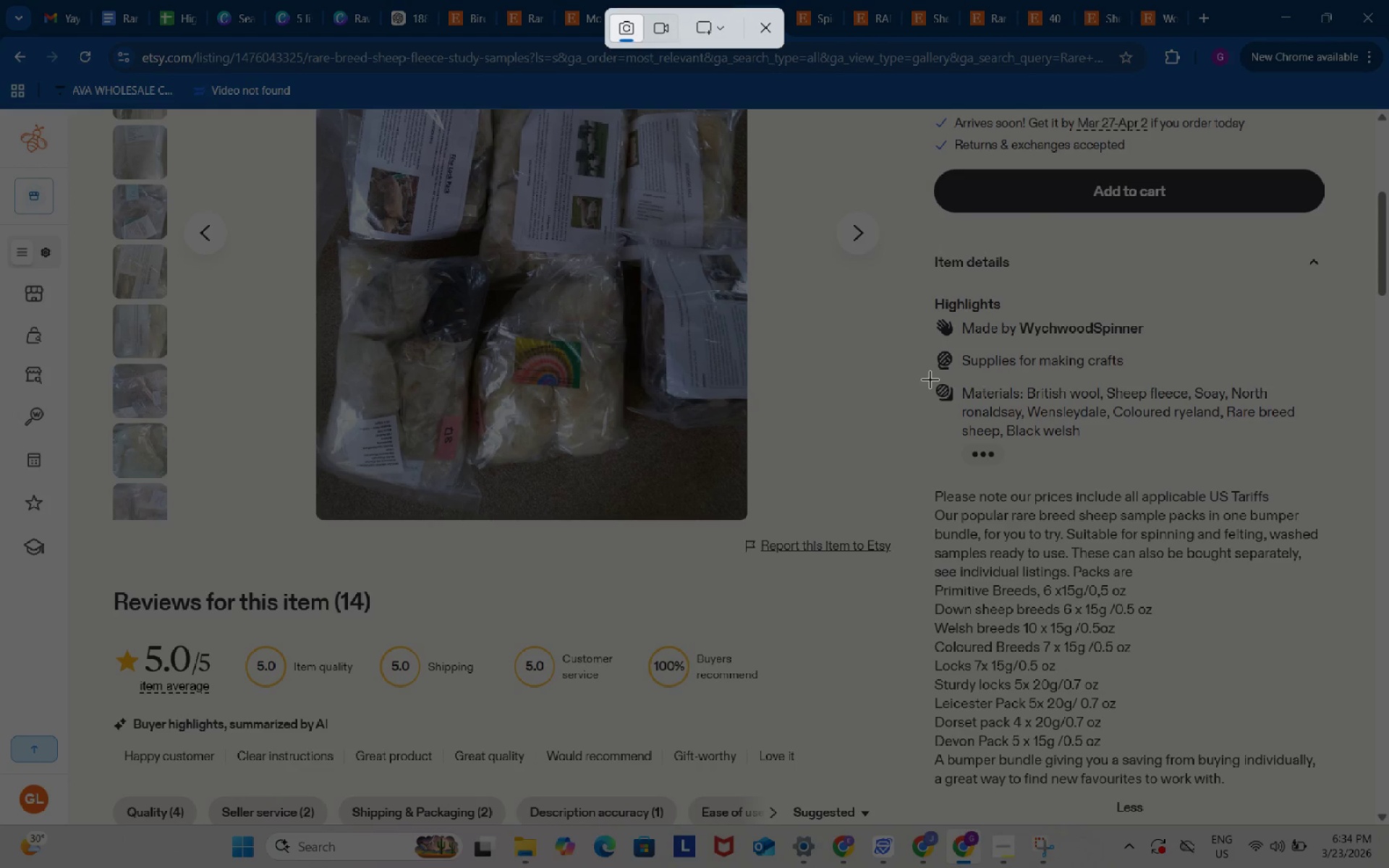 
left_click_drag(start_coordinate=[930, 380], to_coordinate=[1307, 440])
 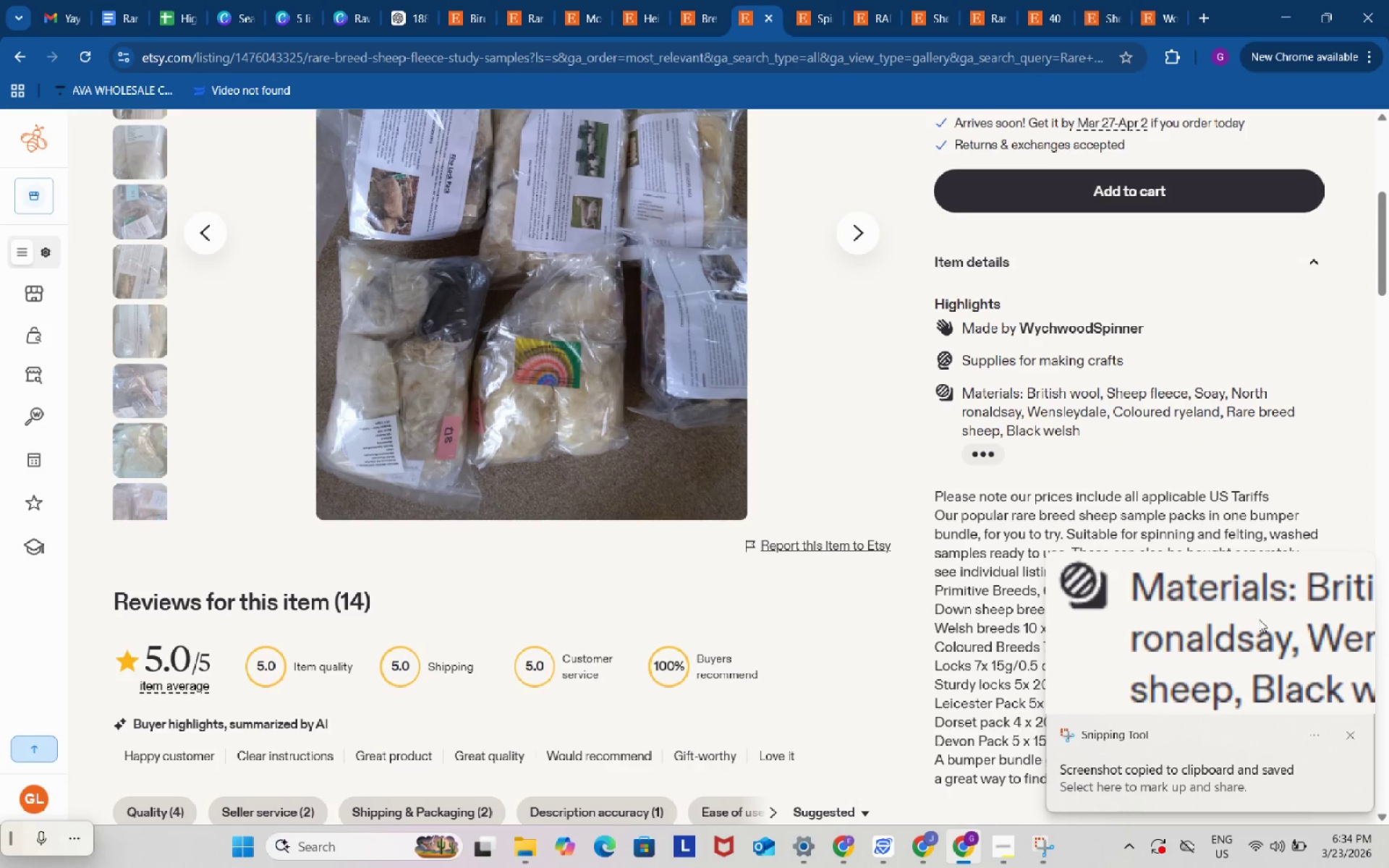 
left_click([1256, 623])
 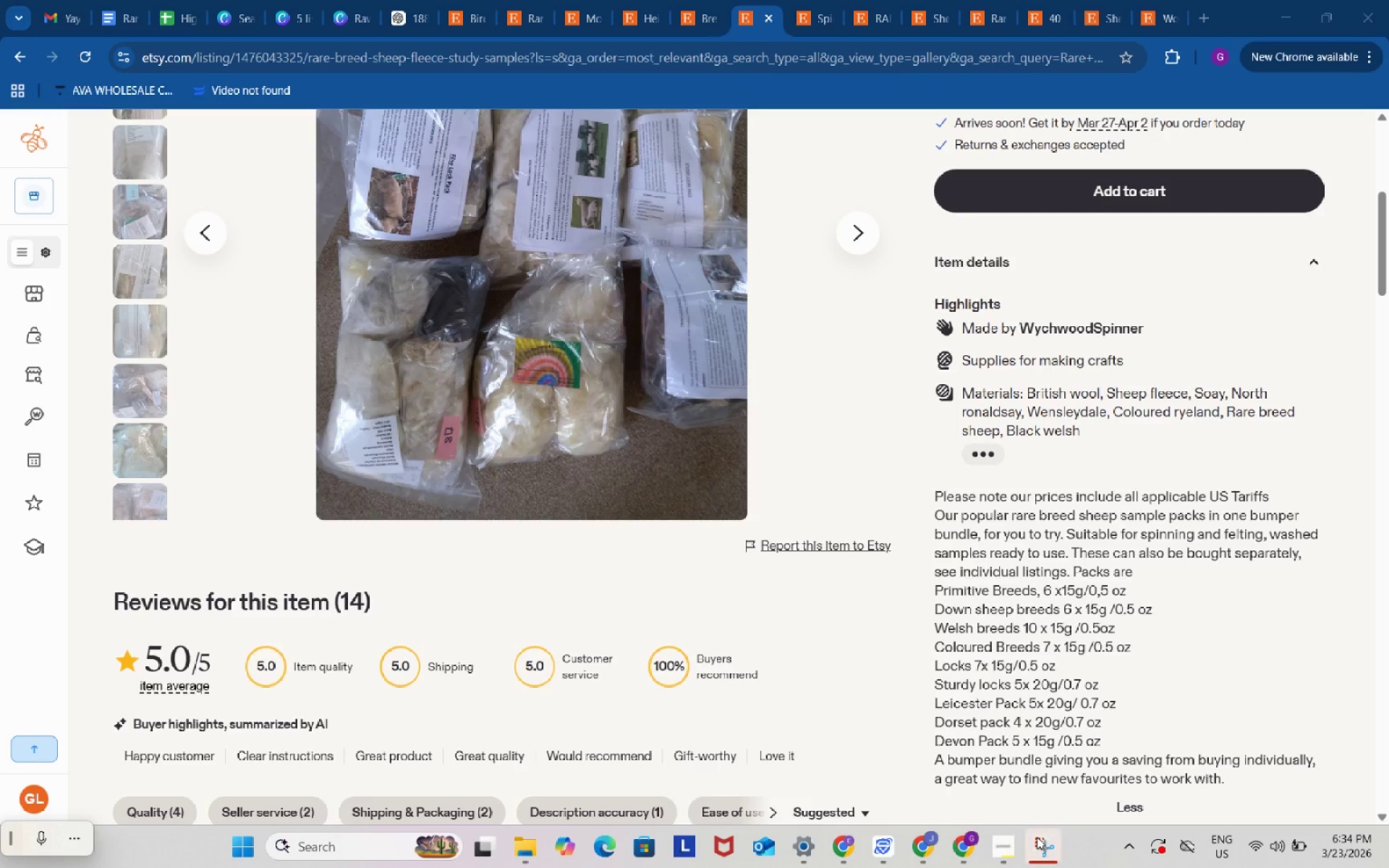 
left_click([1041, 725])
 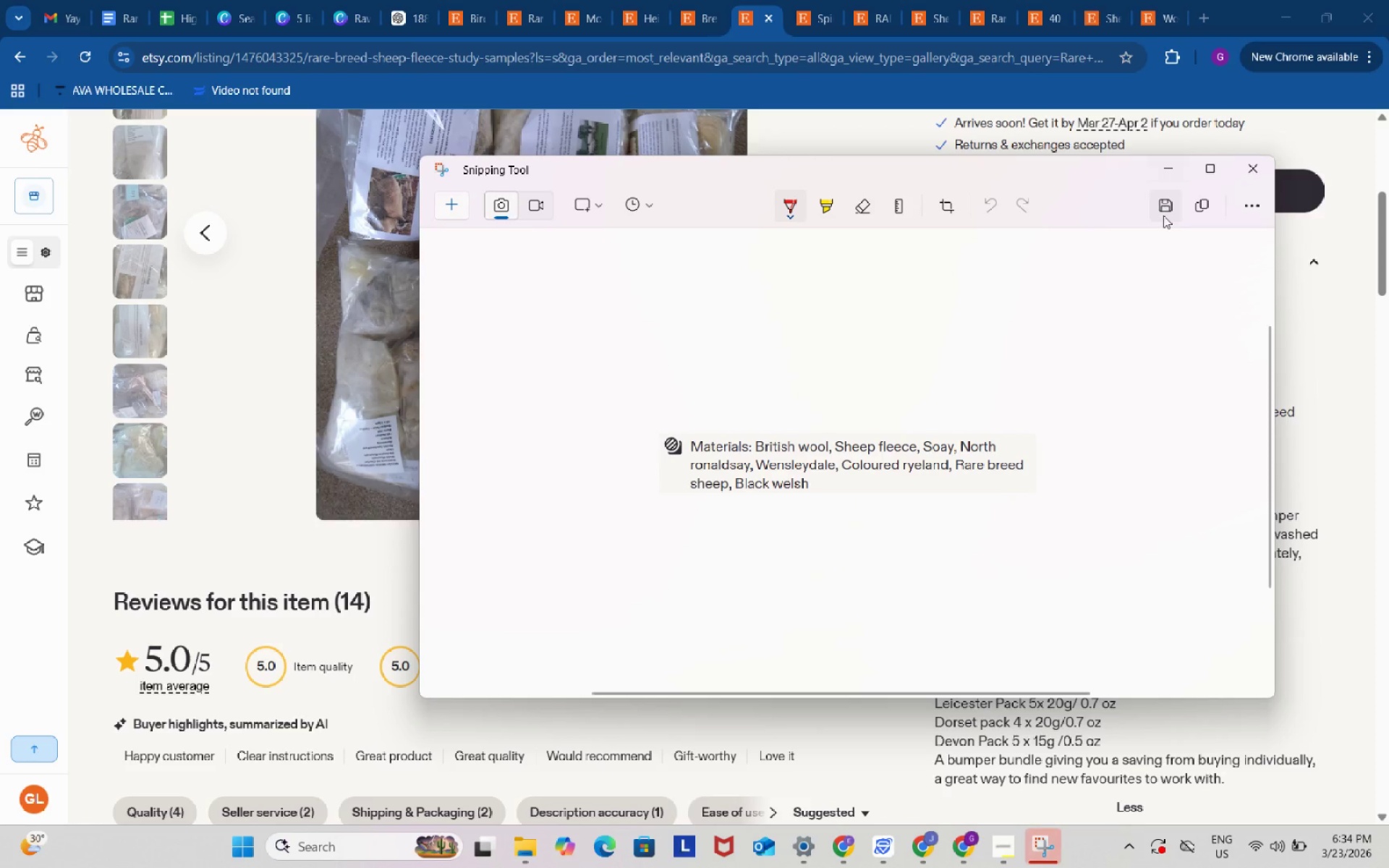 
left_click([1163, 216])
 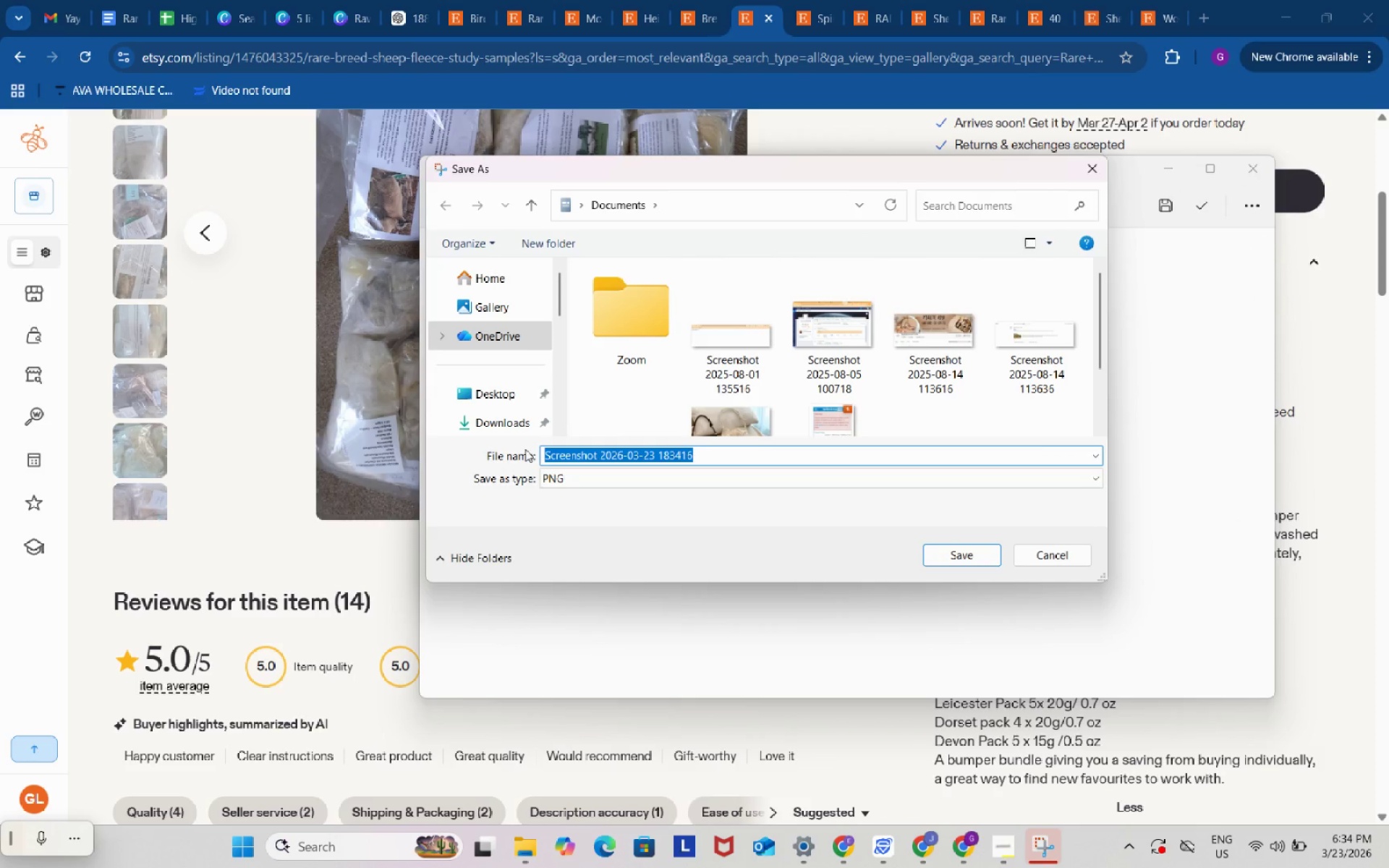 
scroll: coordinate [506, 376], scroll_direction: up, amount: 4.0
 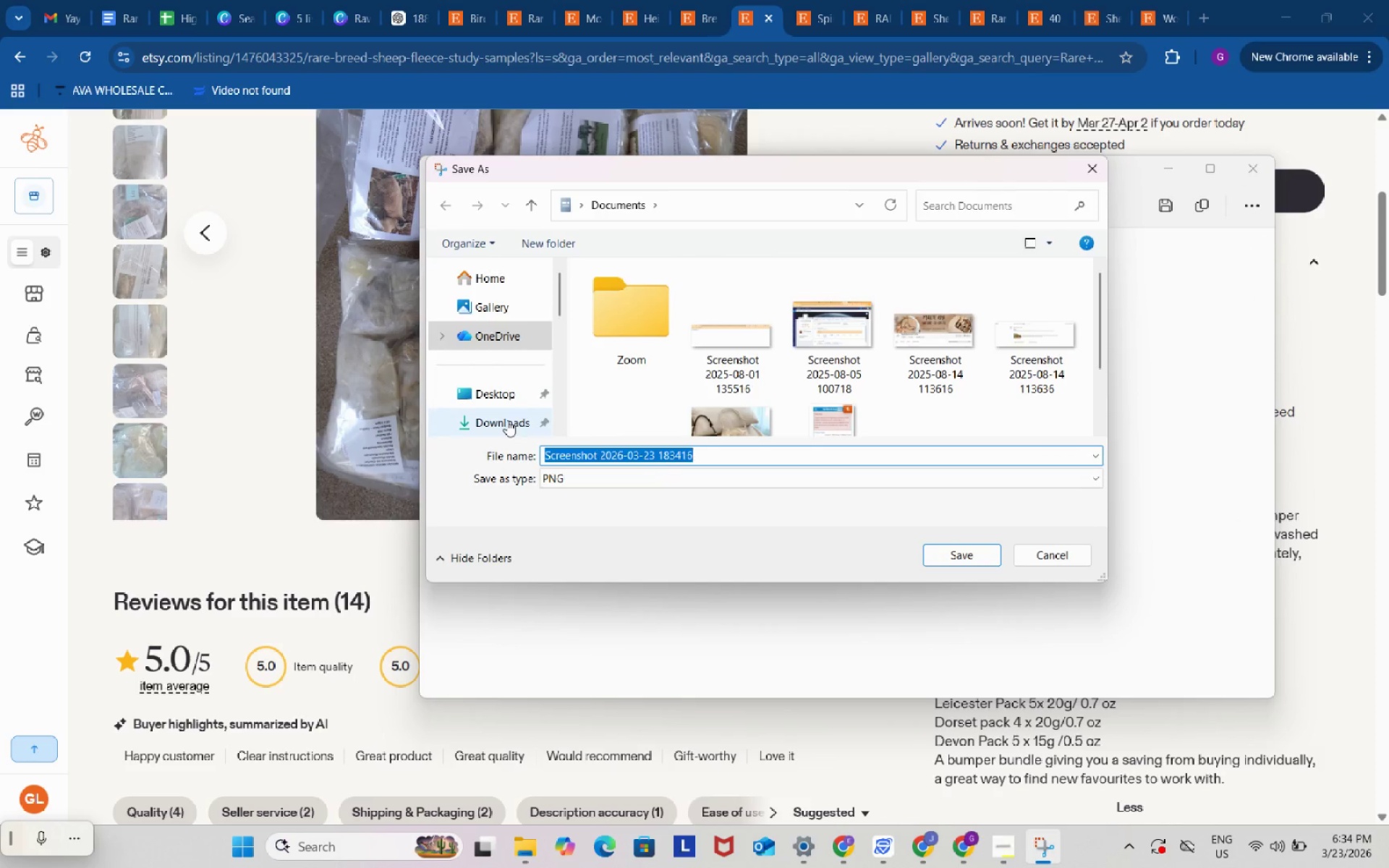 
left_click([507, 420])
 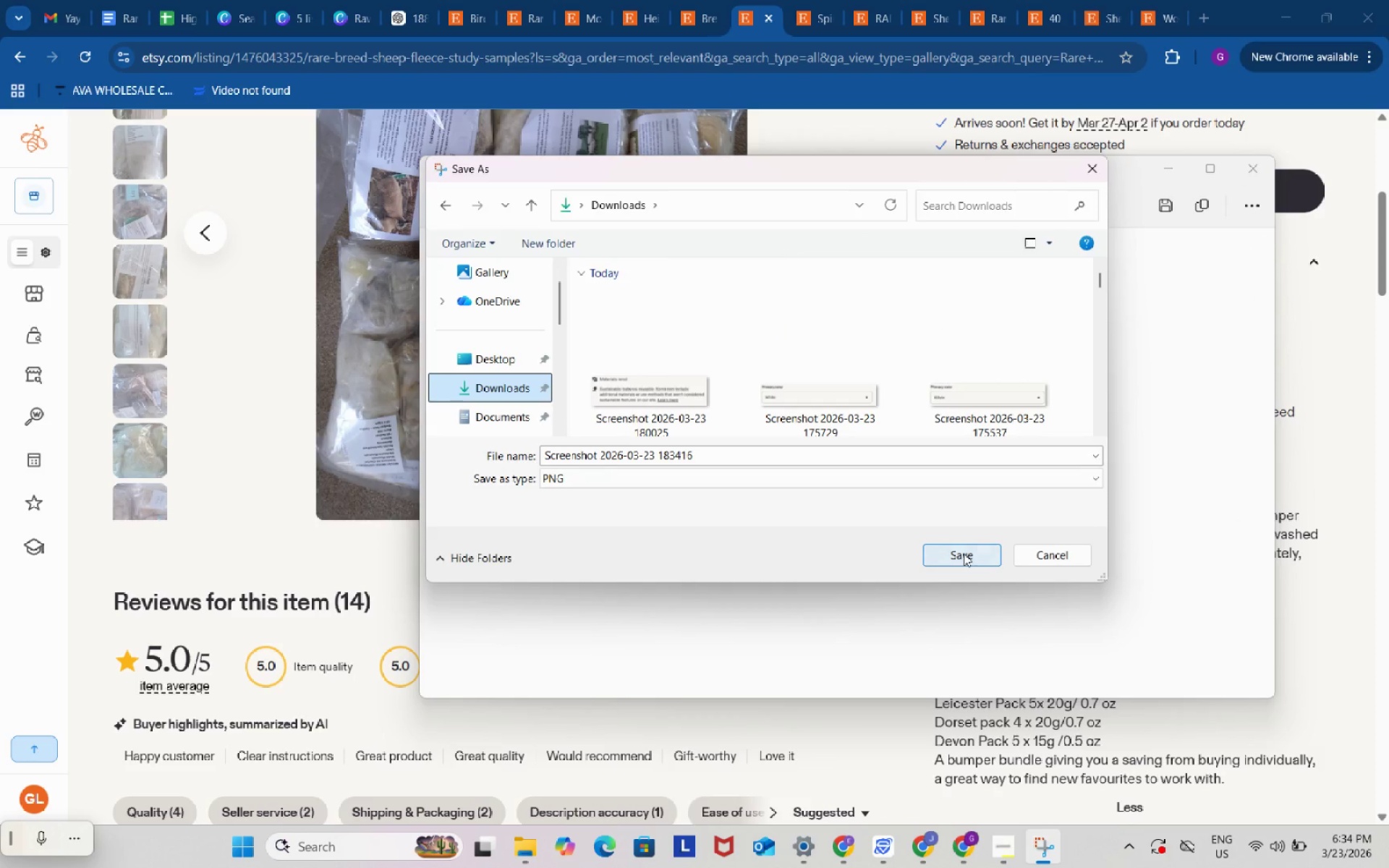 
left_click([964, 553])
 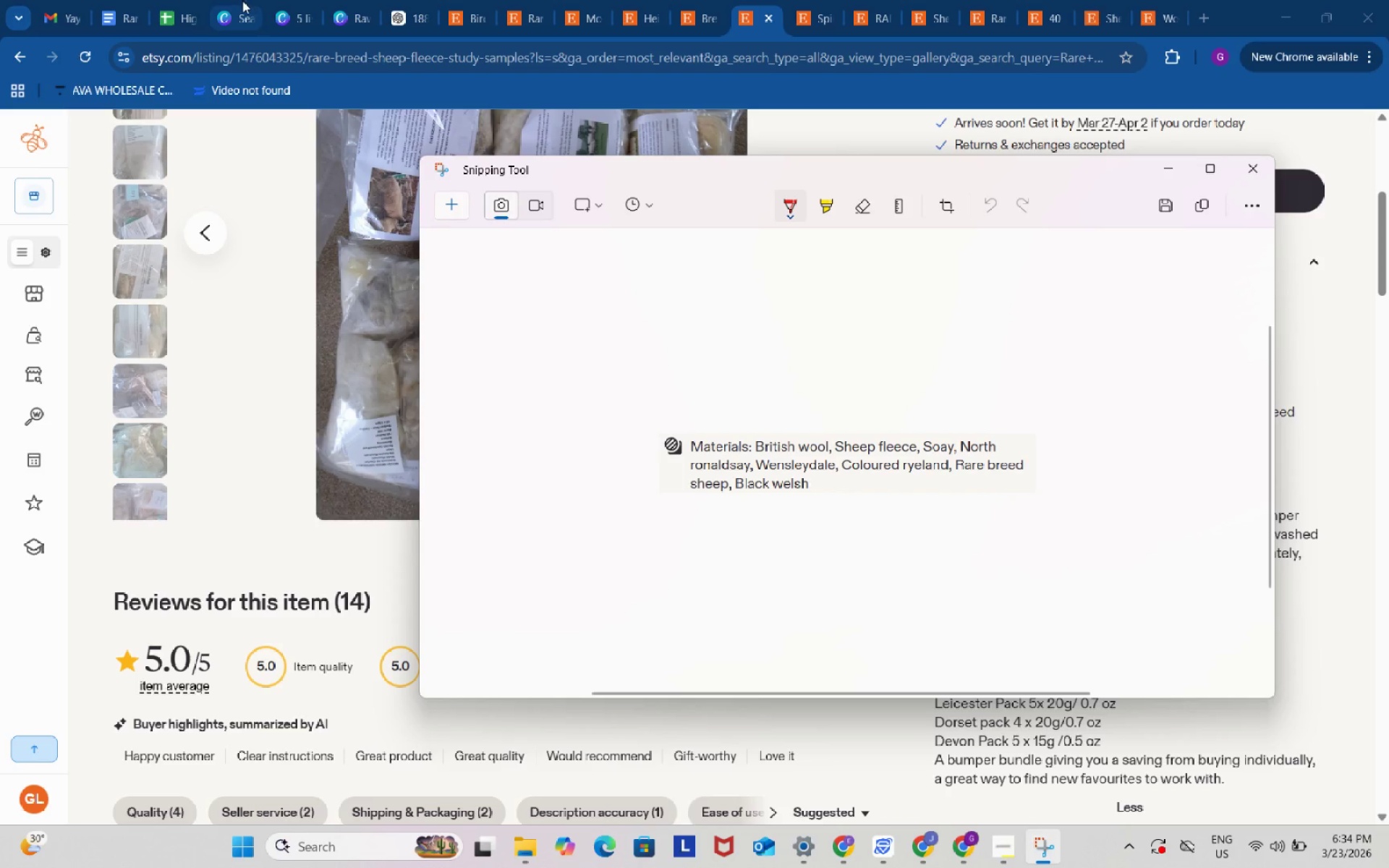 
wait(6.01)
 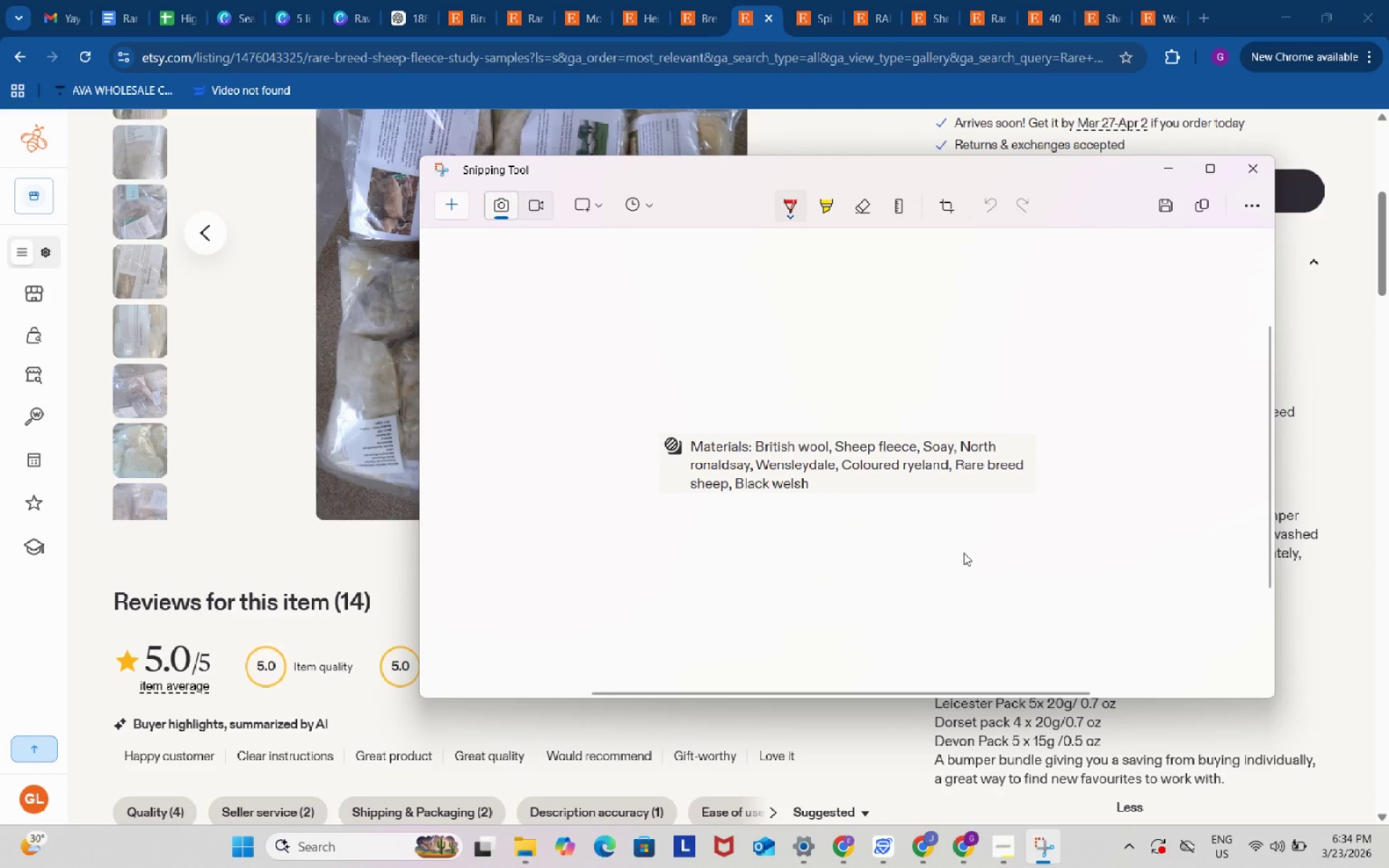 
left_click([1158, 213])
 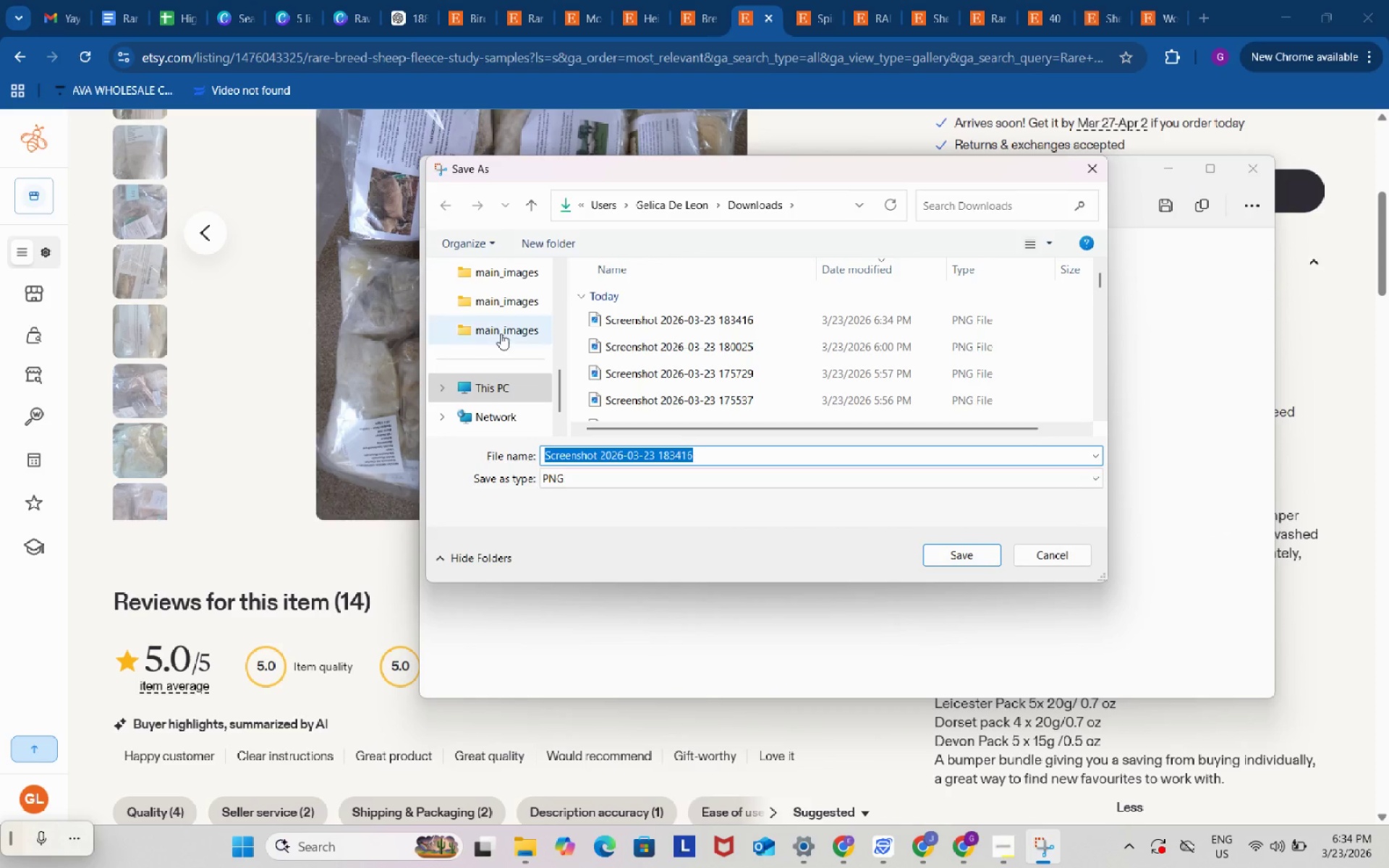 
scroll: coordinate [496, 325], scroll_direction: up, amount: 5.0
 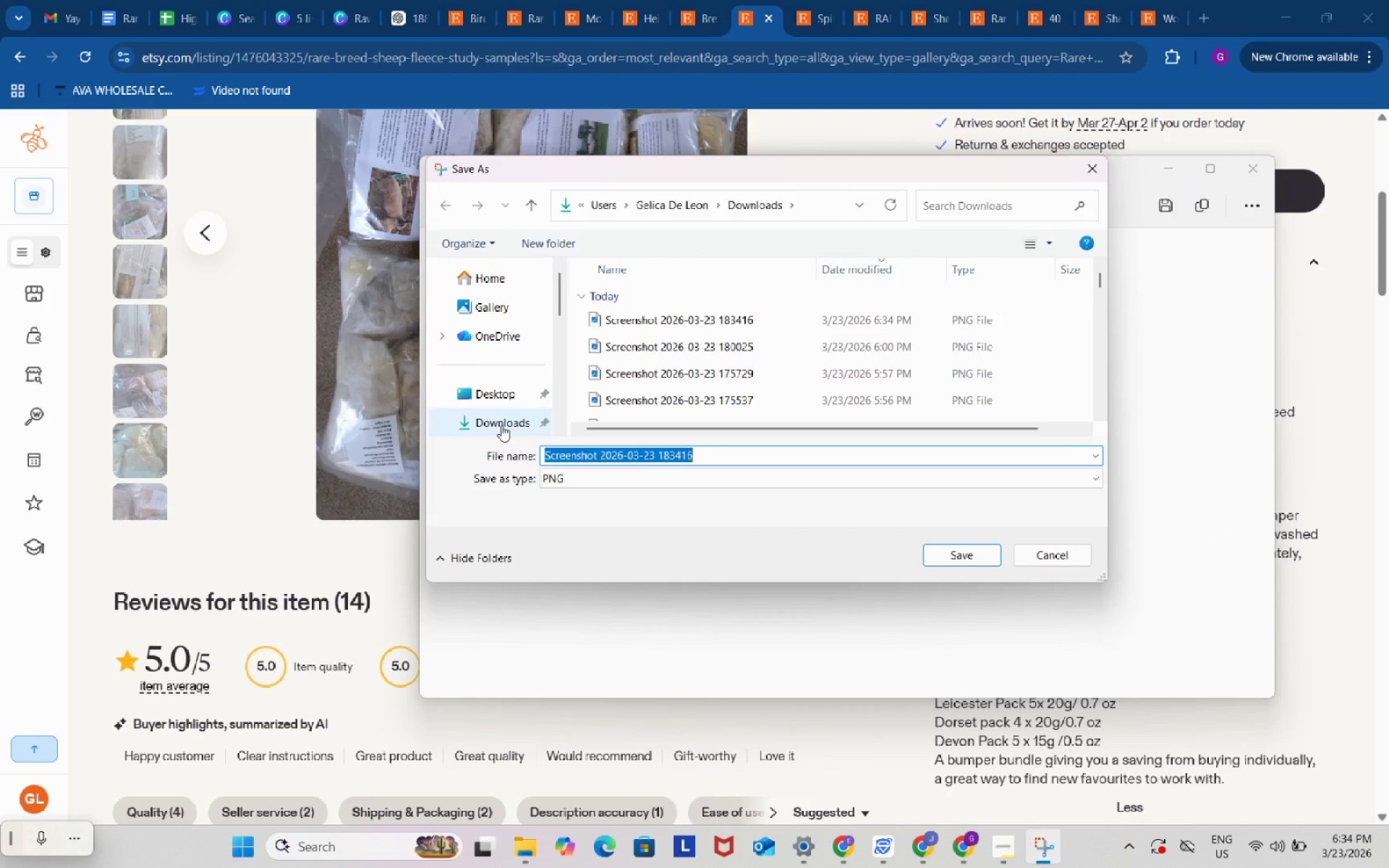 
left_click([501, 425])
 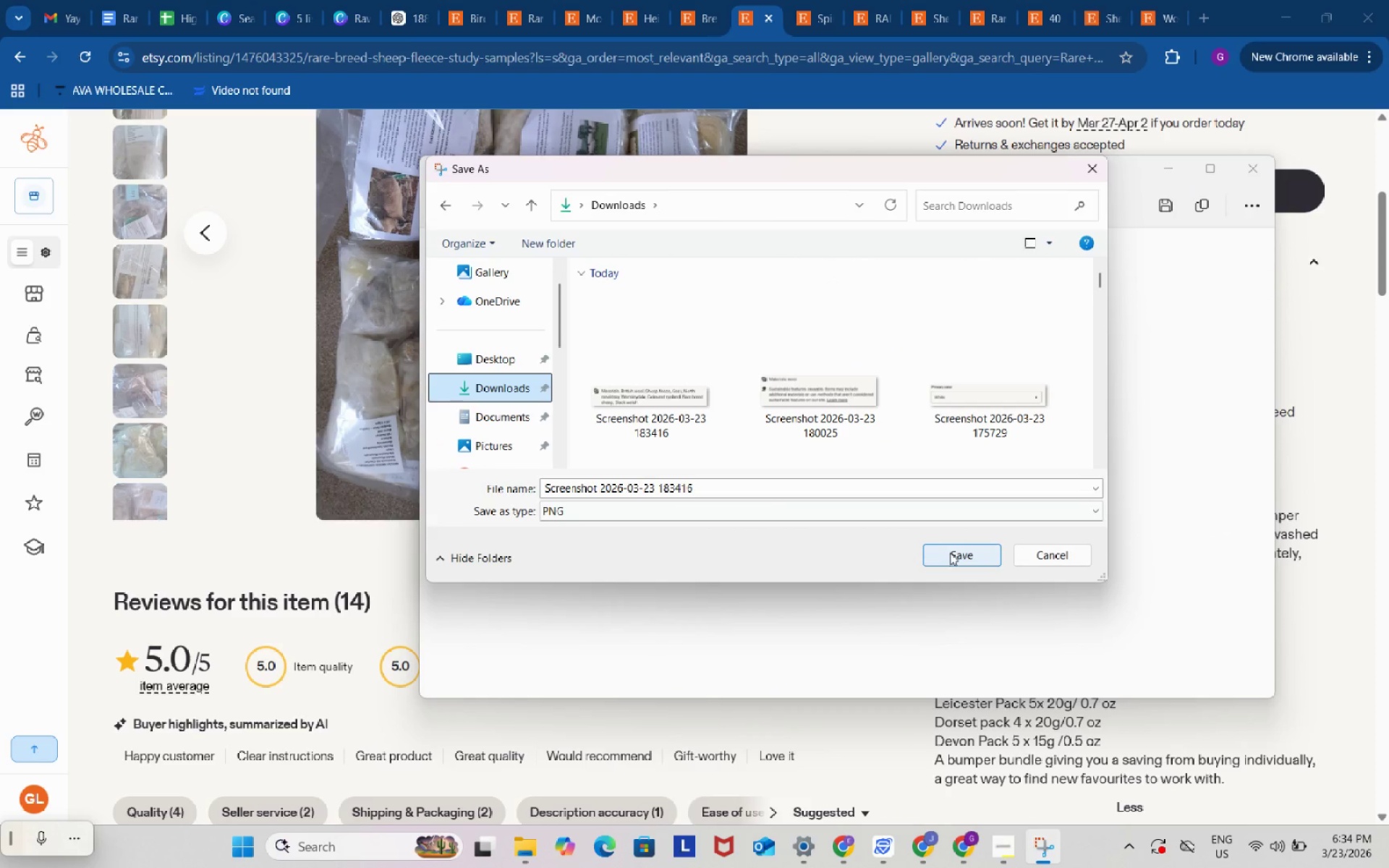 
left_click([950, 553])
 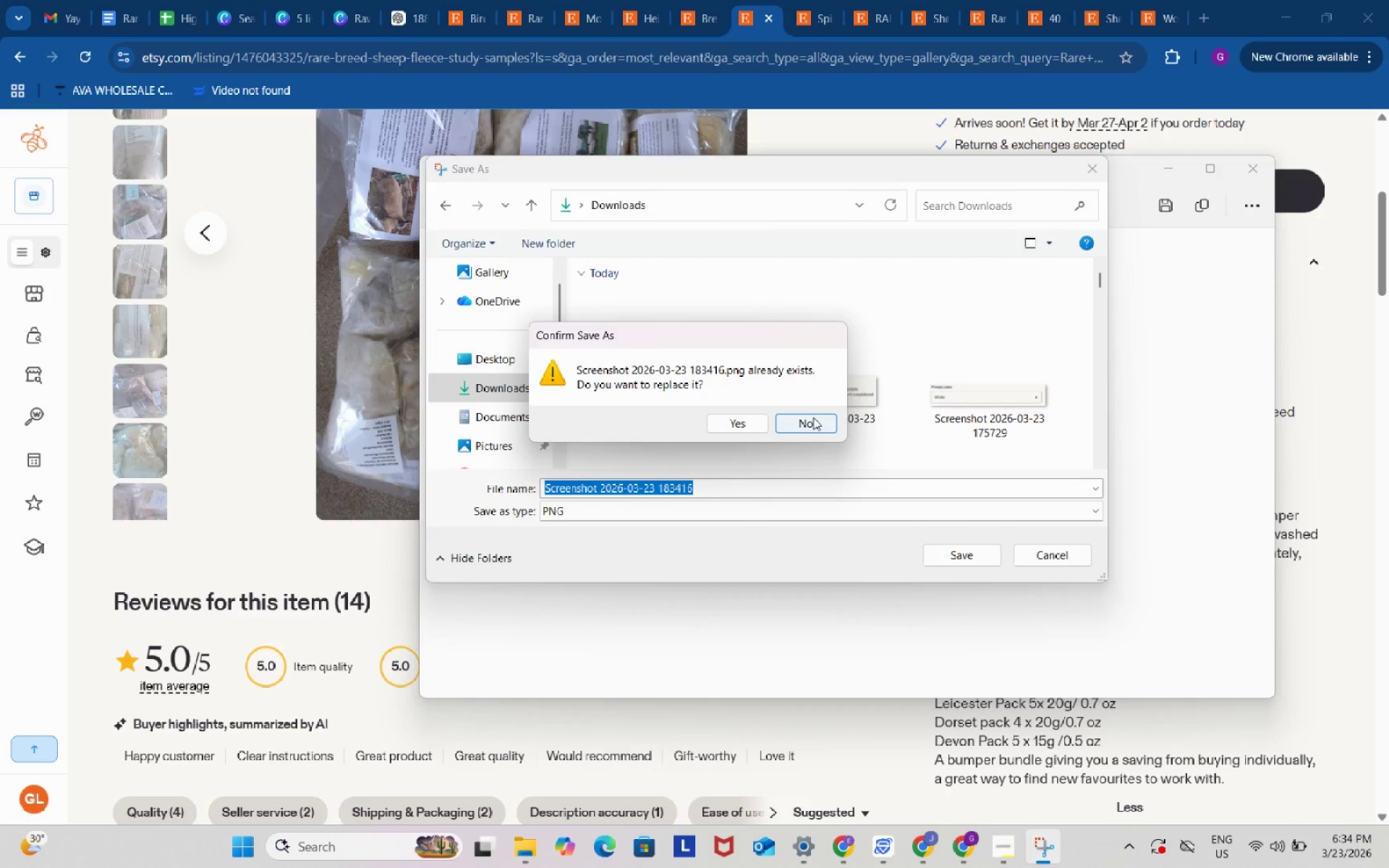 
left_click([813, 417])
 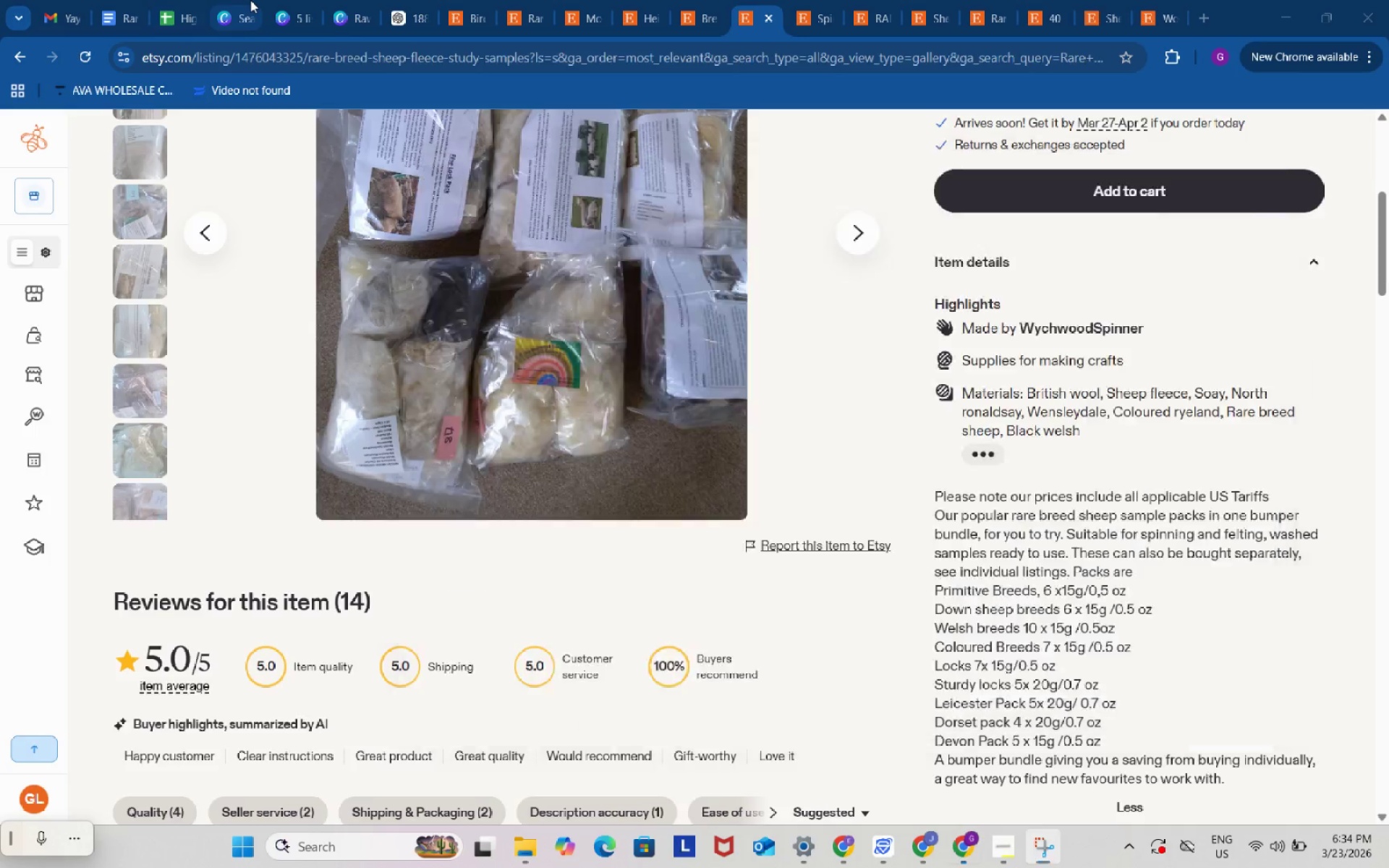 
left_click([250, 0])
 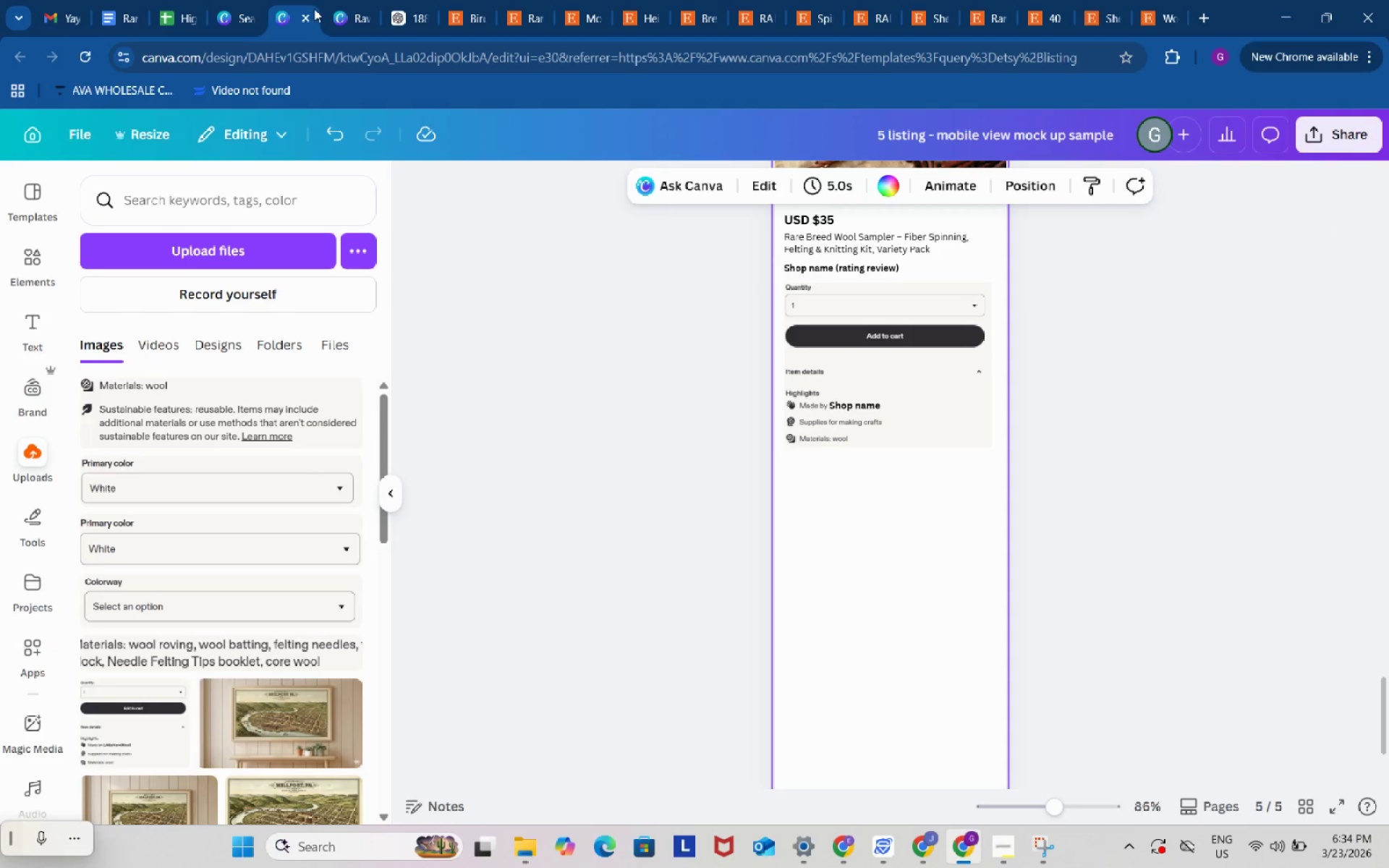 
left_click([314, 9])
 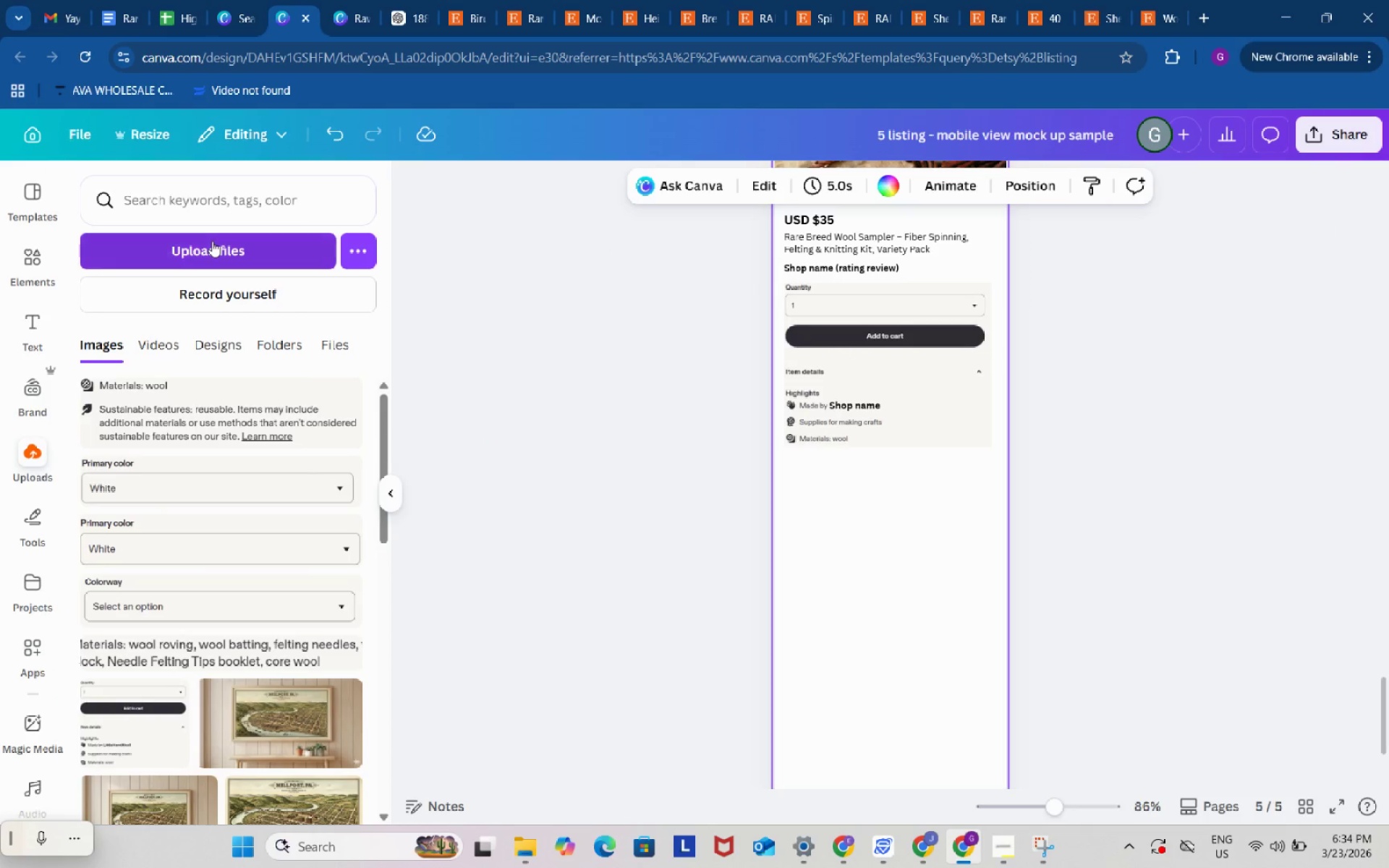 
left_click([212, 241])
 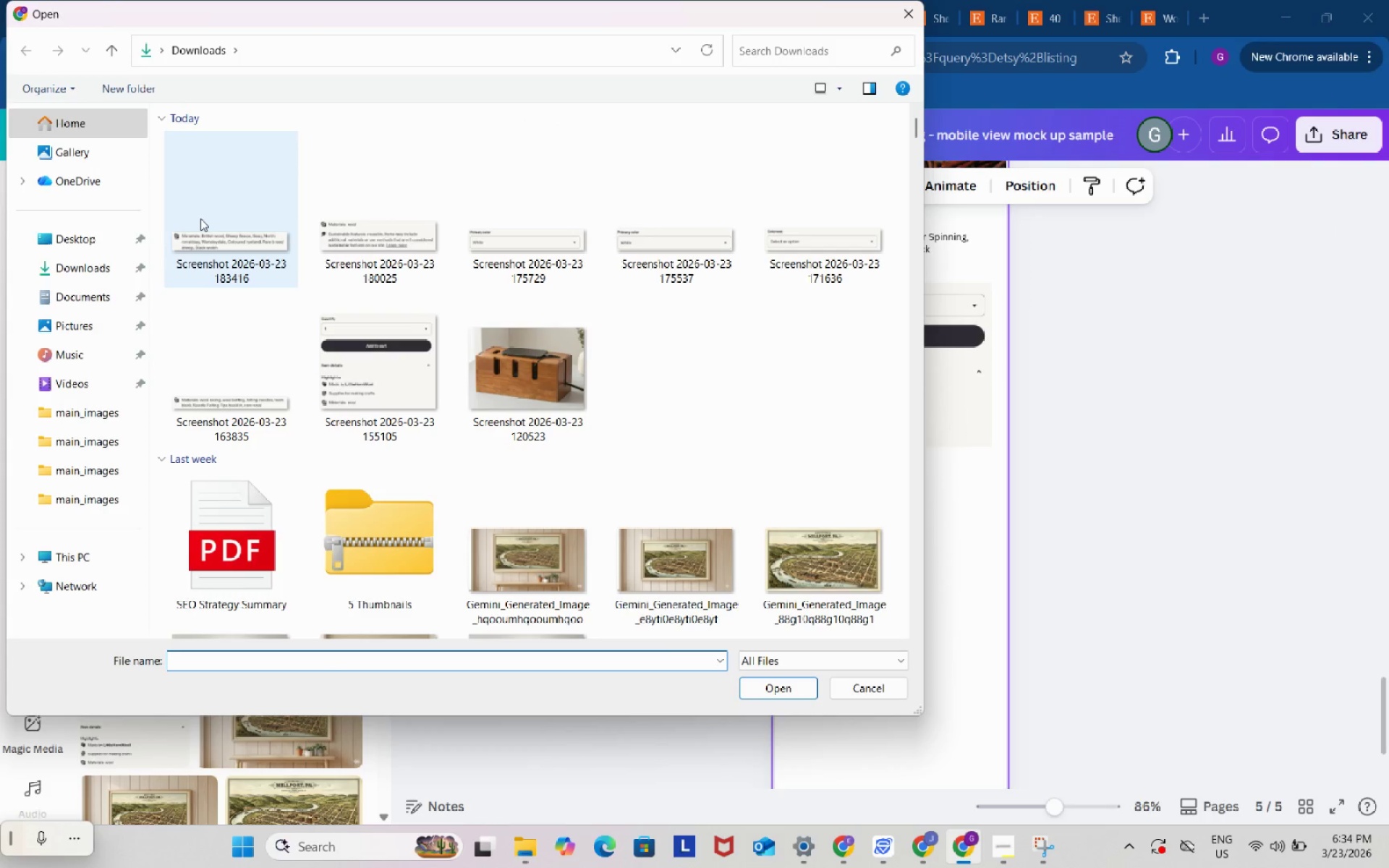 
left_click([200, 218])
 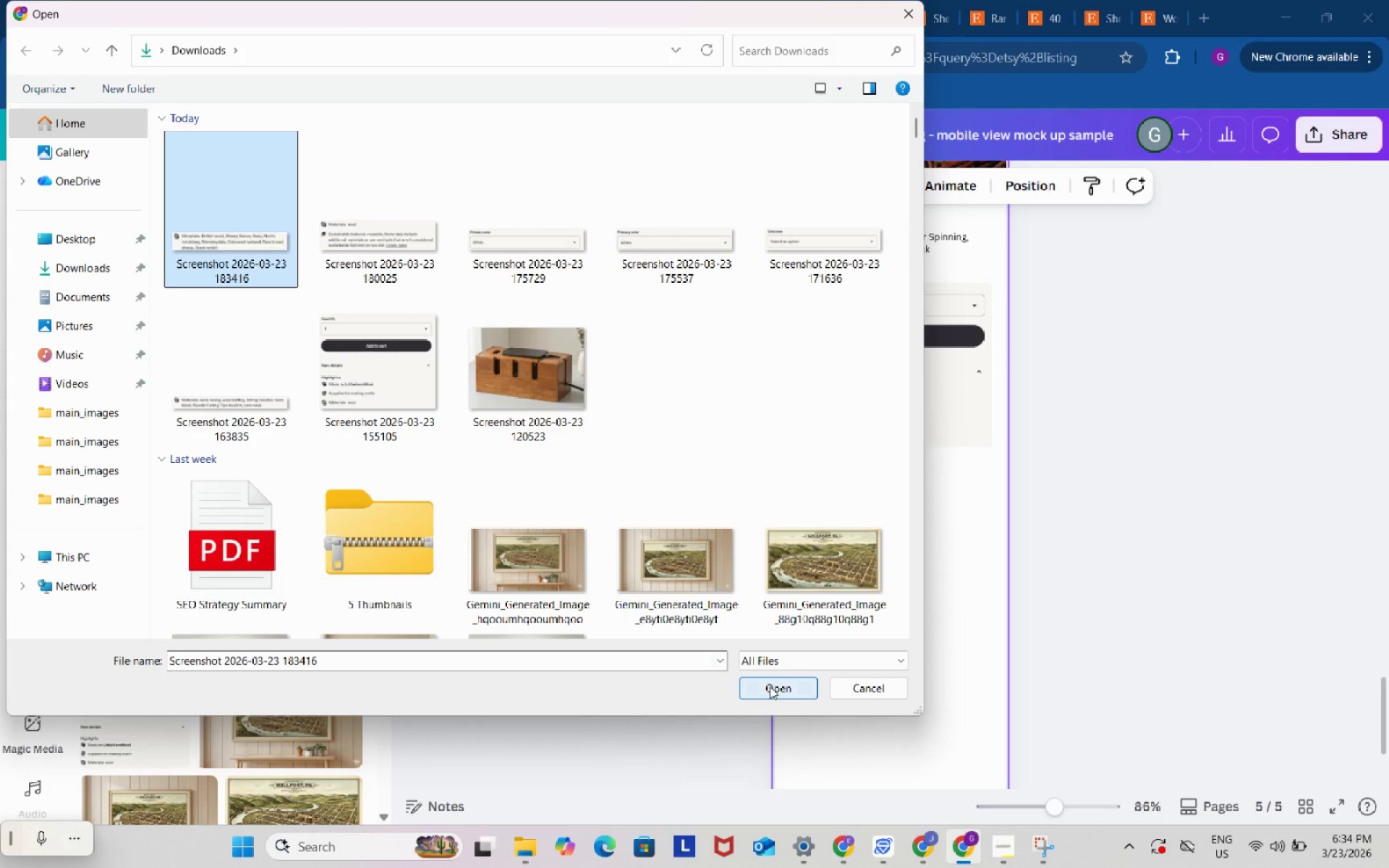 
left_click([770, 686])
 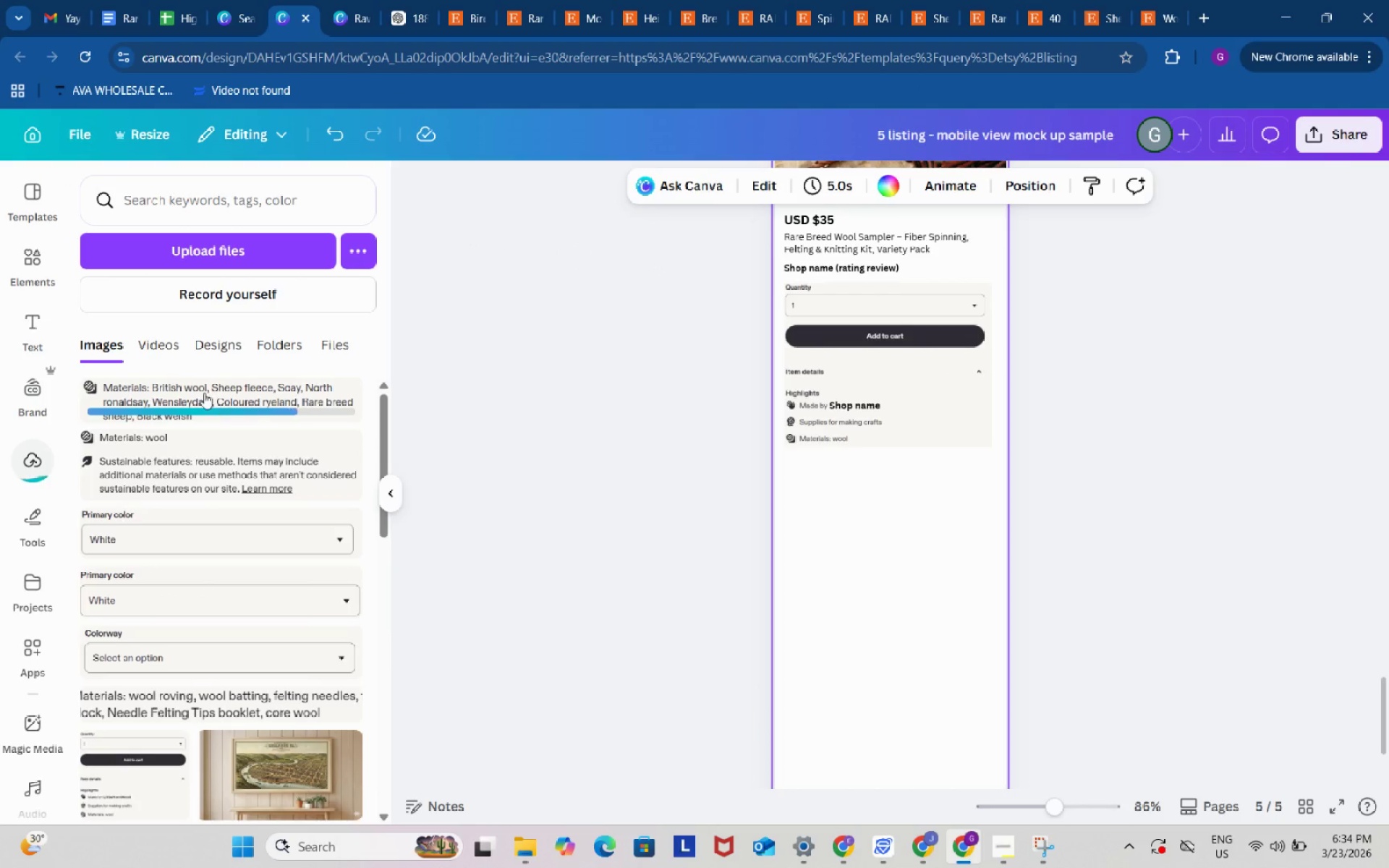 
left_click([203, 392])
 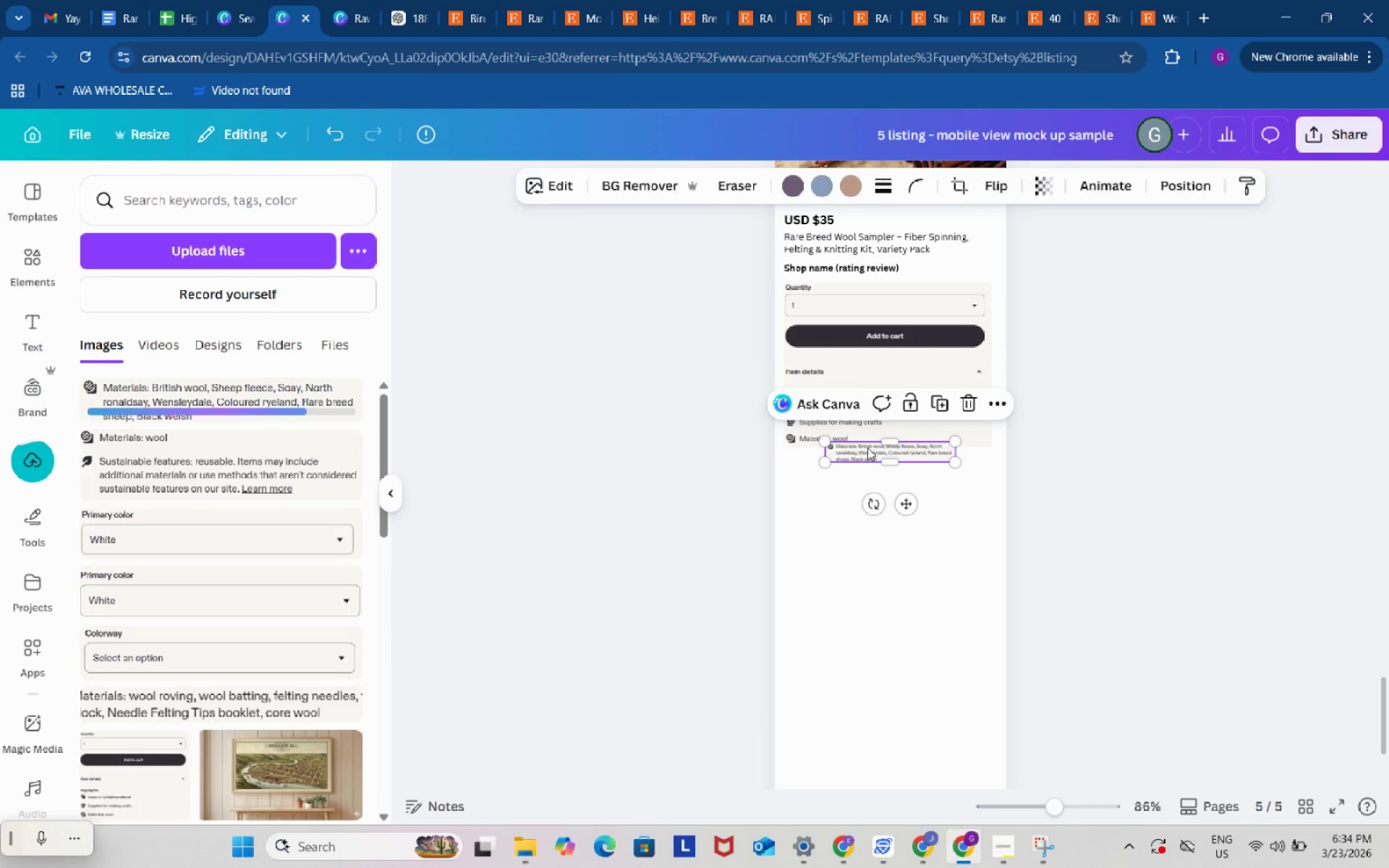 
left_click_drag(start_coordinate=[872, 446], to_coordinate=[858, 446])
 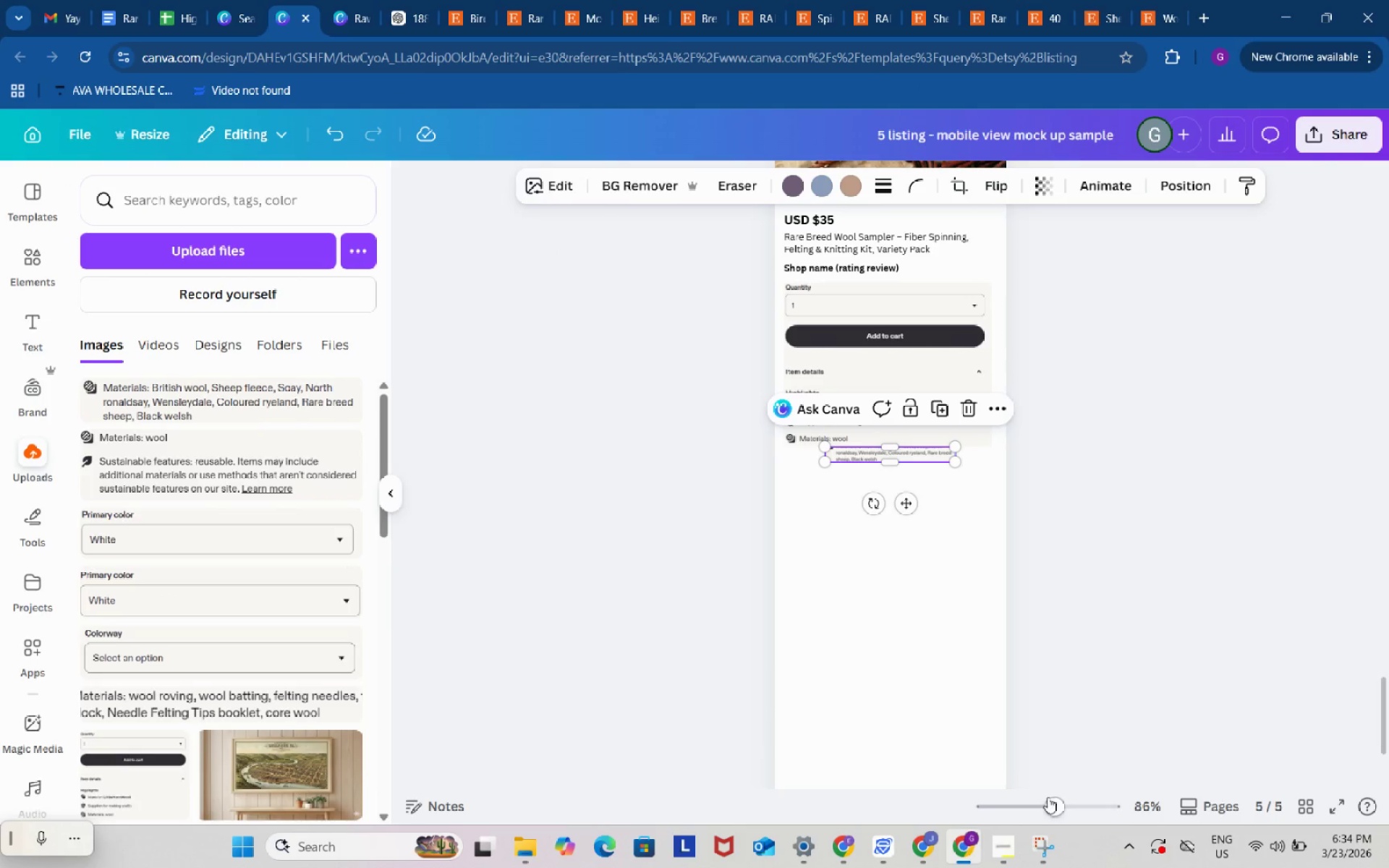 
left_click_drag(start_coordinate=[1049, 797], to_coordinate=[1067, 792])
 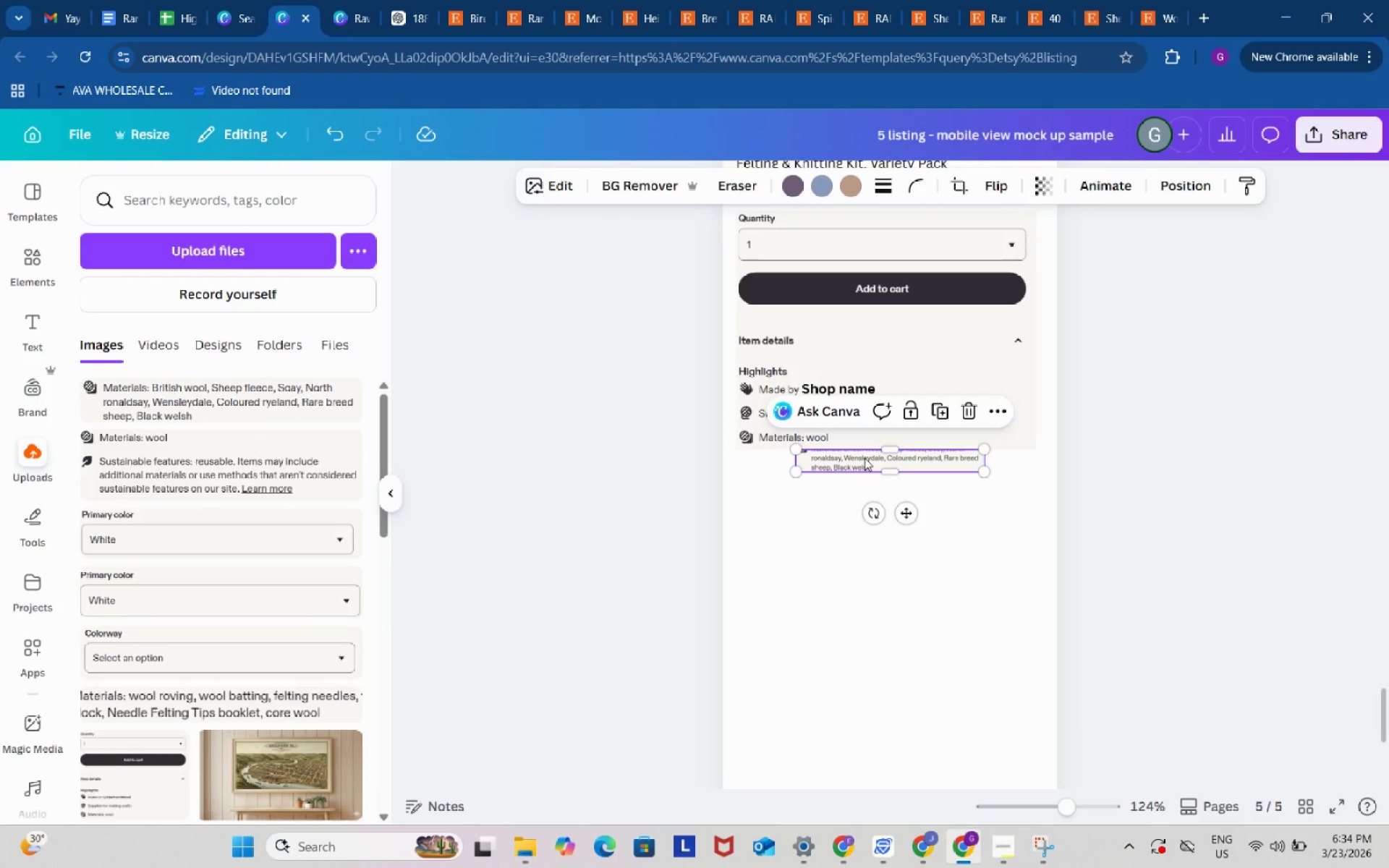 
left_click_drag(start_coordinate=[865, 458], to_coordinate=[811, 439])
 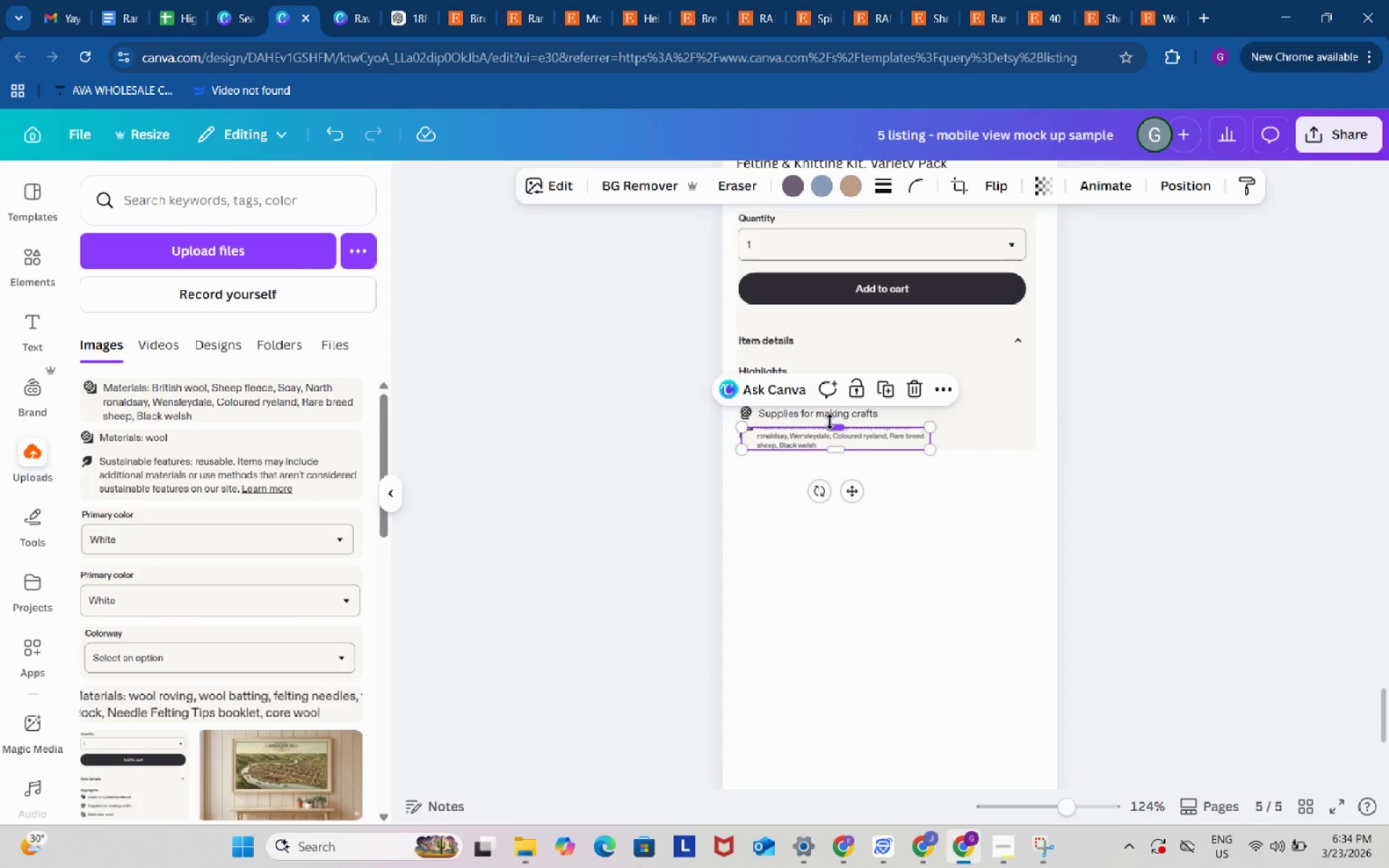 
left_click_drag(start_coordinate=[830, 425], to_coordinate=[830, 418])
 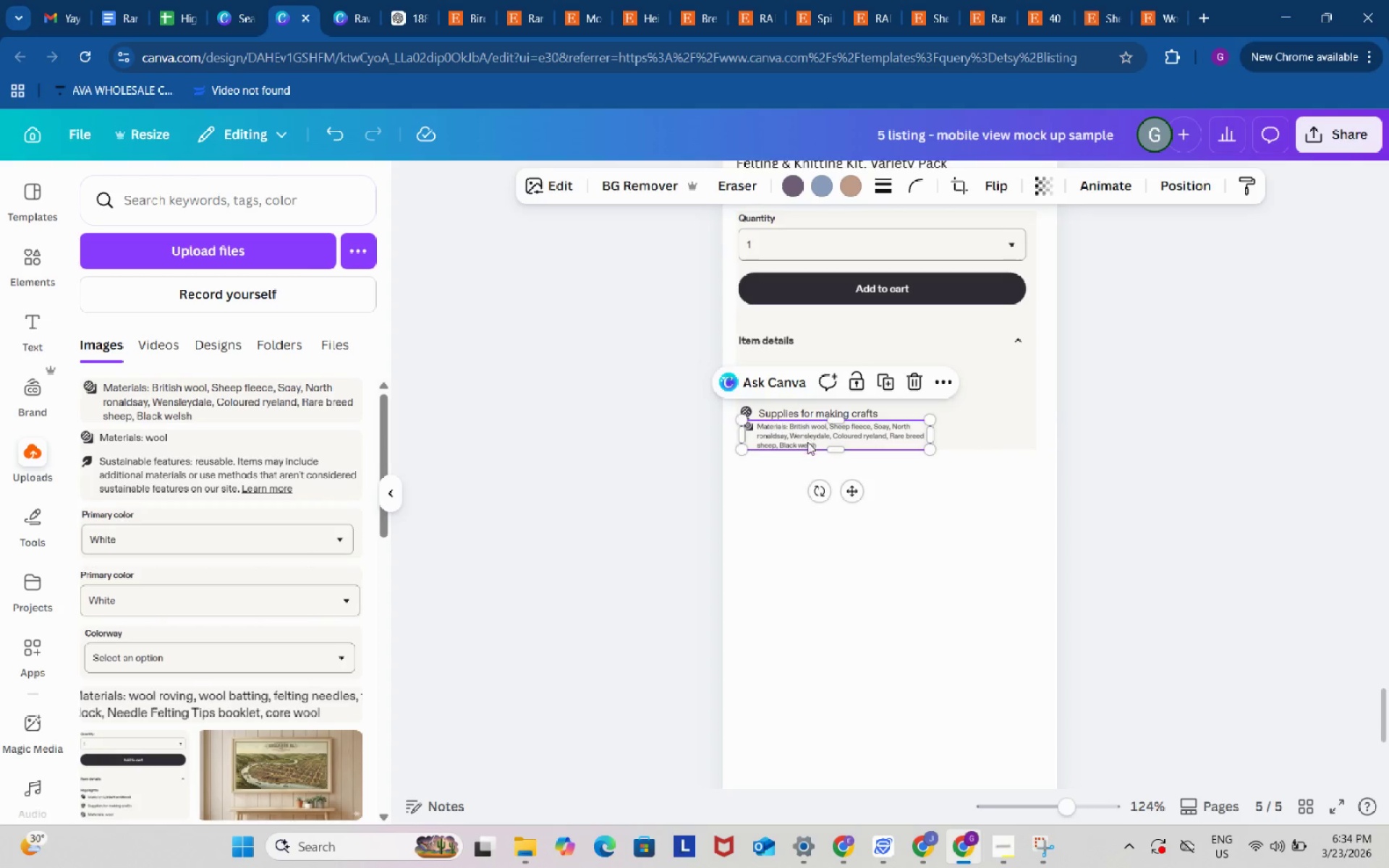 
left_click_drag(start_coordinate=[807, 438], to_coordinate=[804, 449])
 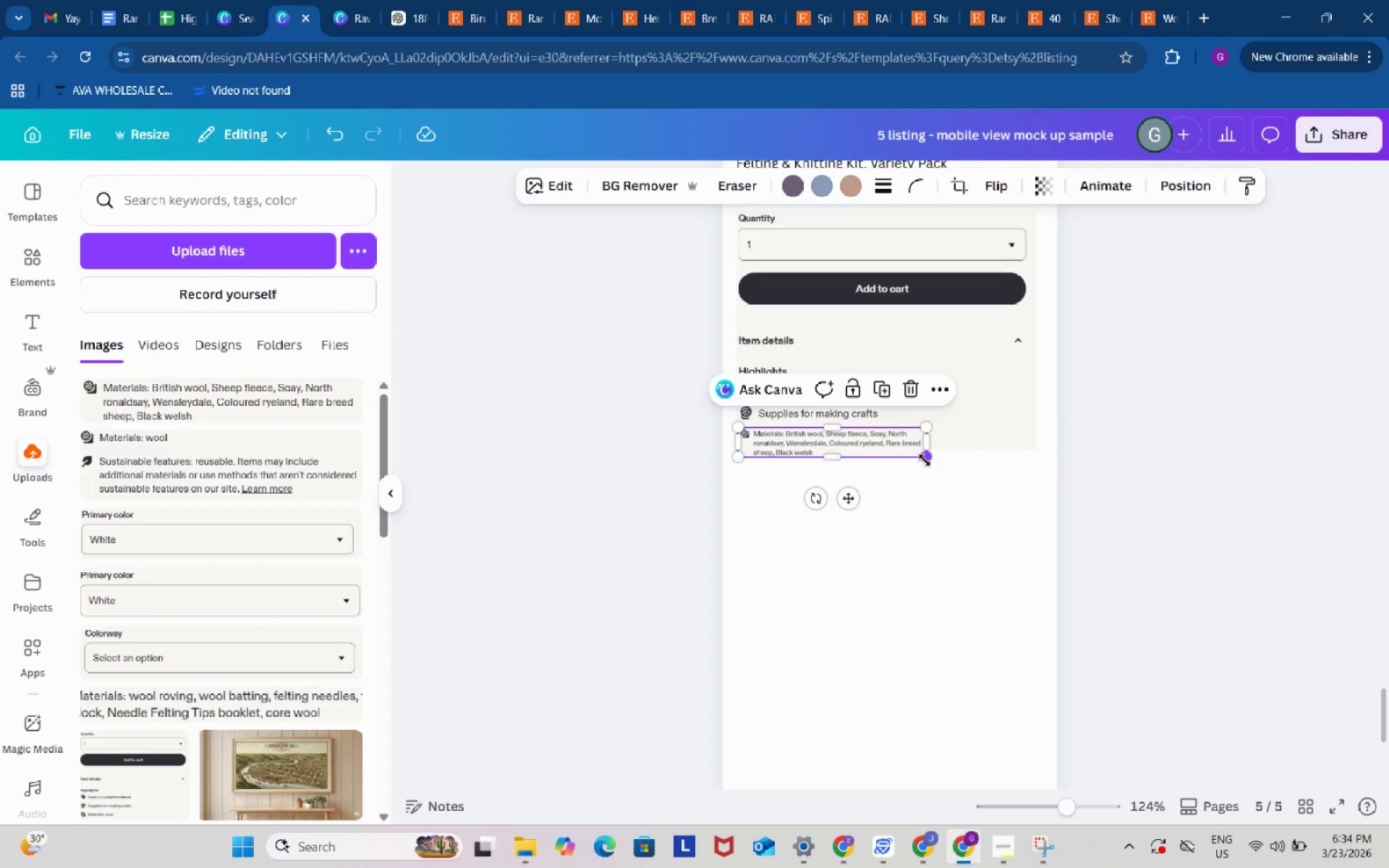 
left_click_drag(start_coordinate=[925, 460], to_coordinate=[1034, 486])
 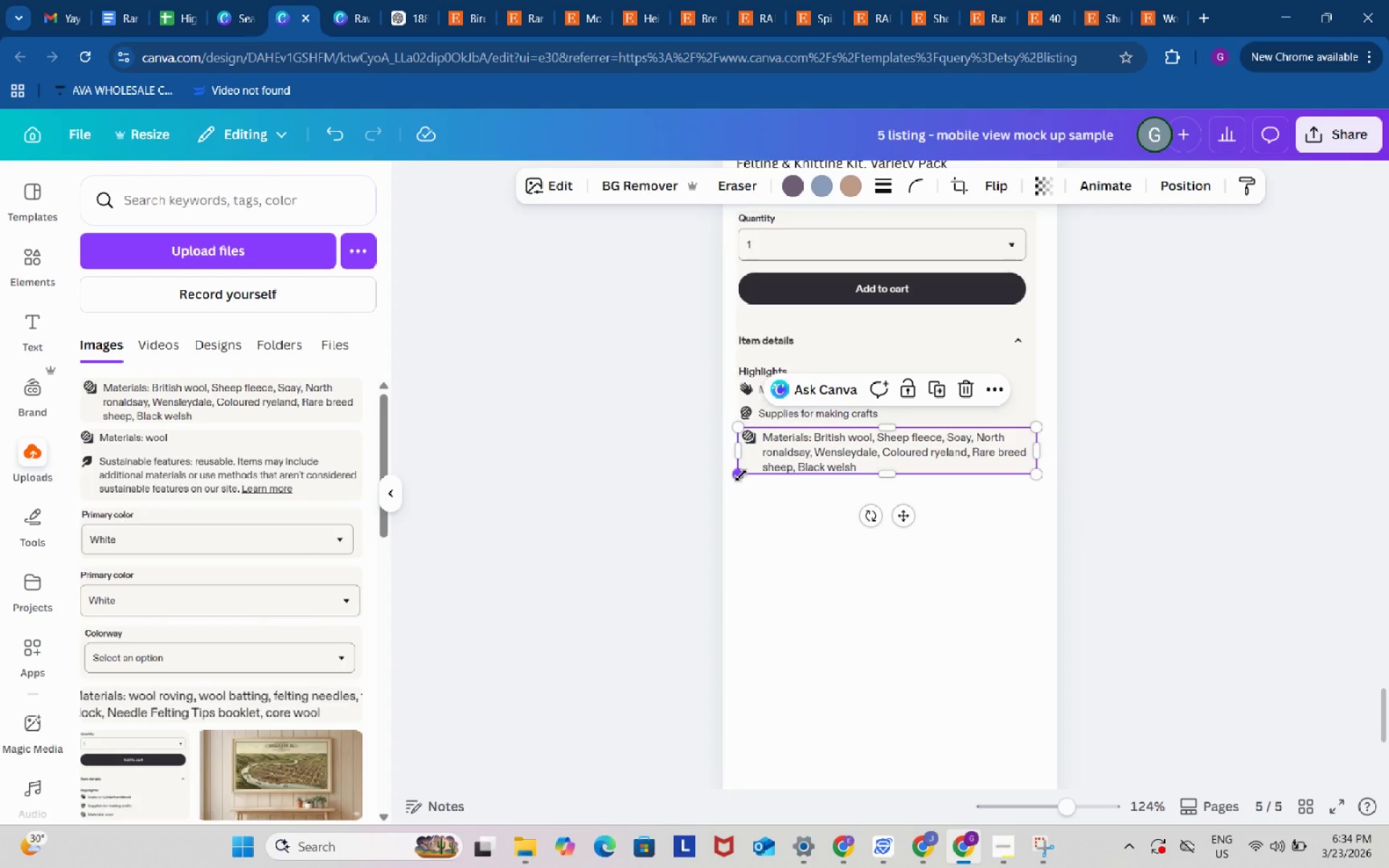 
left_click_drag(start_coordinate=[741, 475], to_coordinate=[737, 475])
 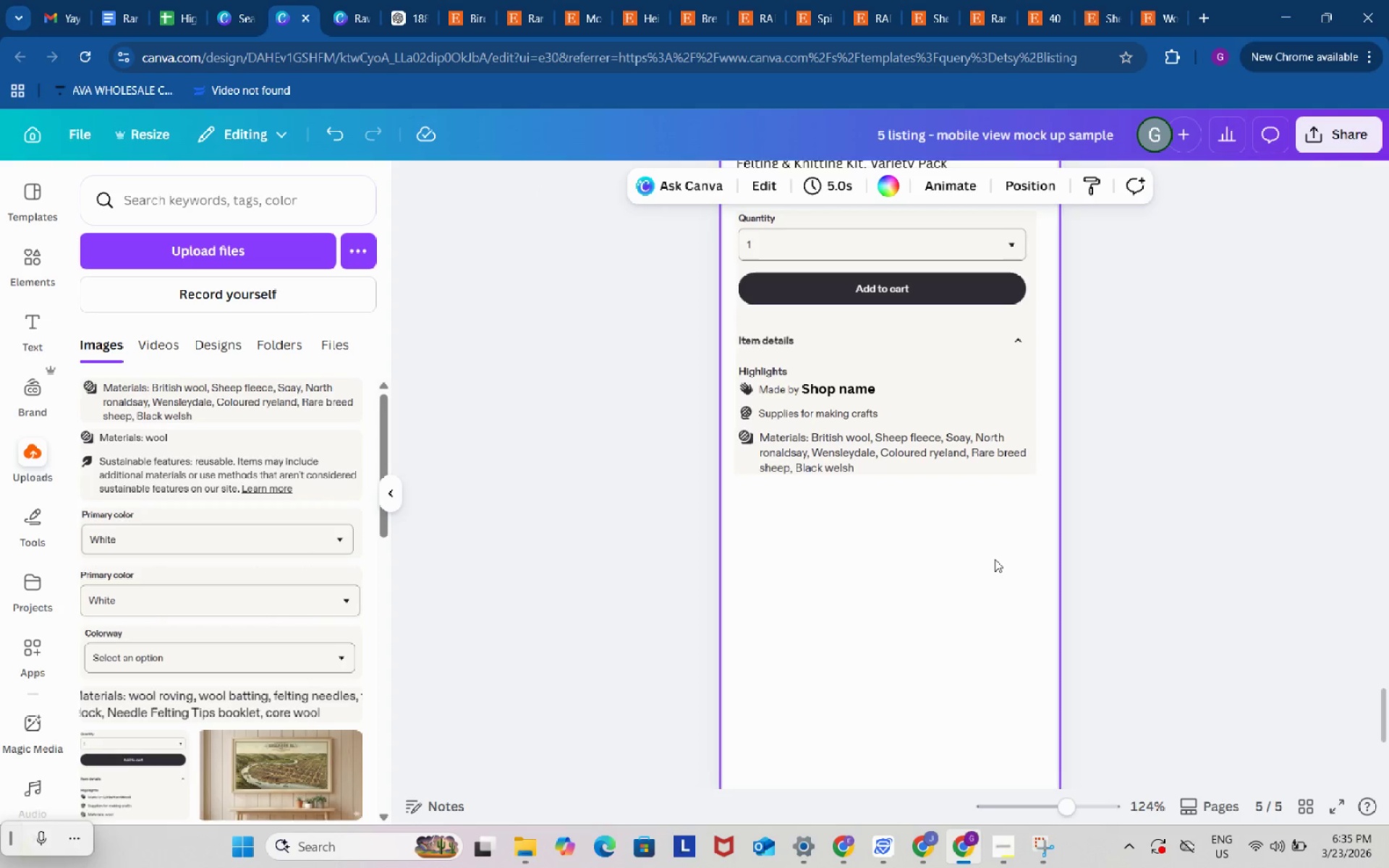 
double_click([995, 559])
 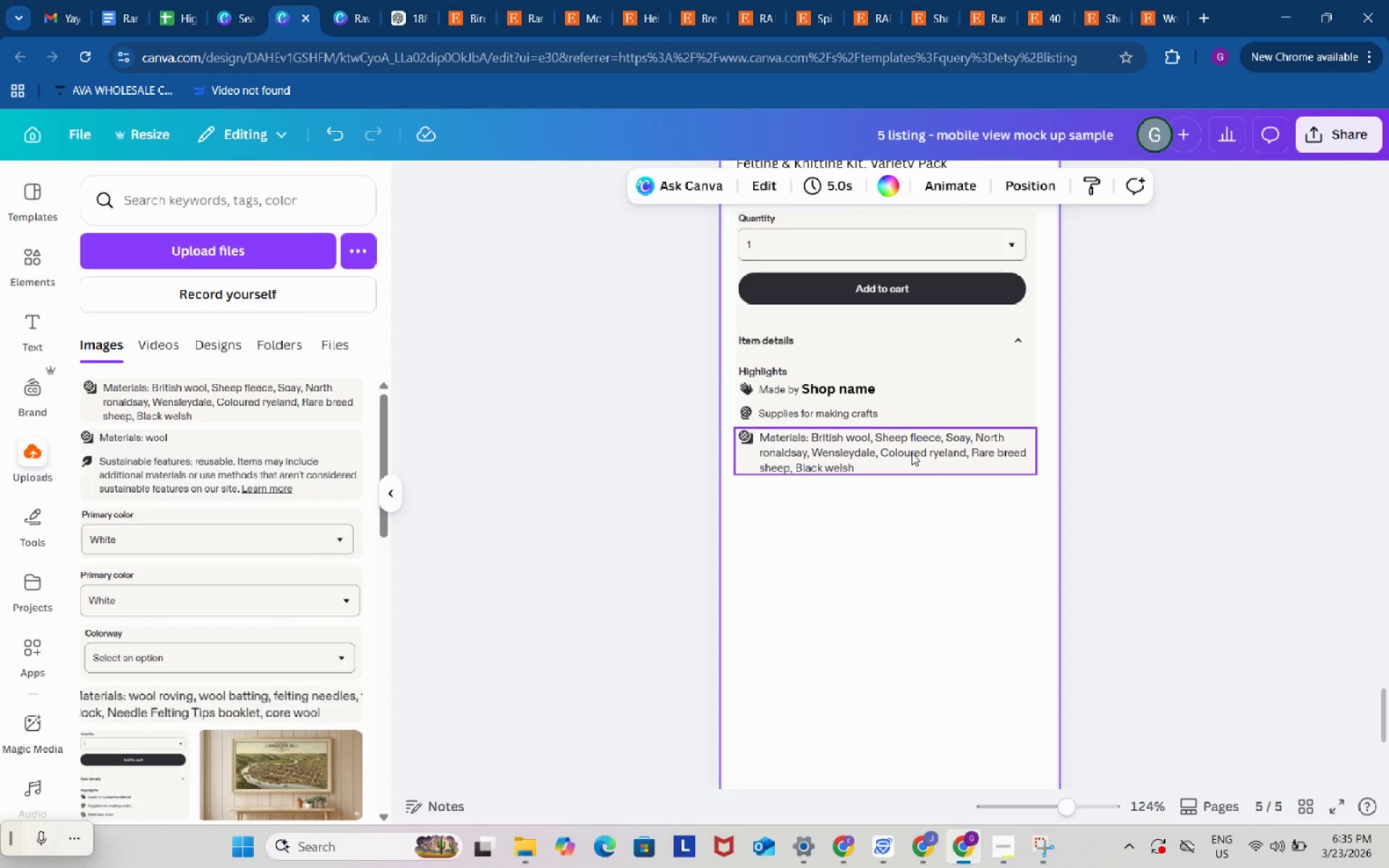 
left_click([912, 453])
 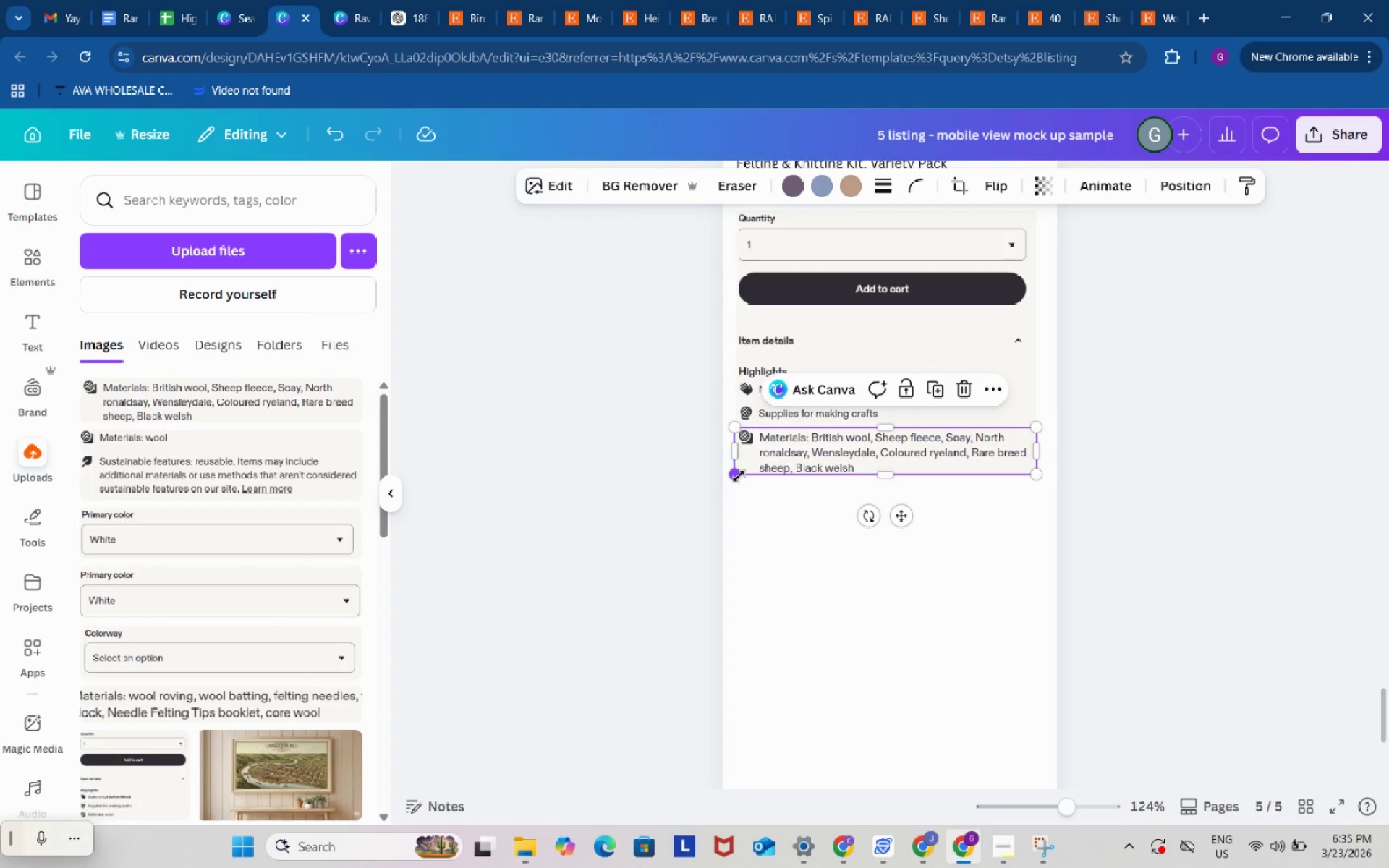 
left_click_drag(start_coordinate=[739, 476], to_coordinate=[742, 474])
 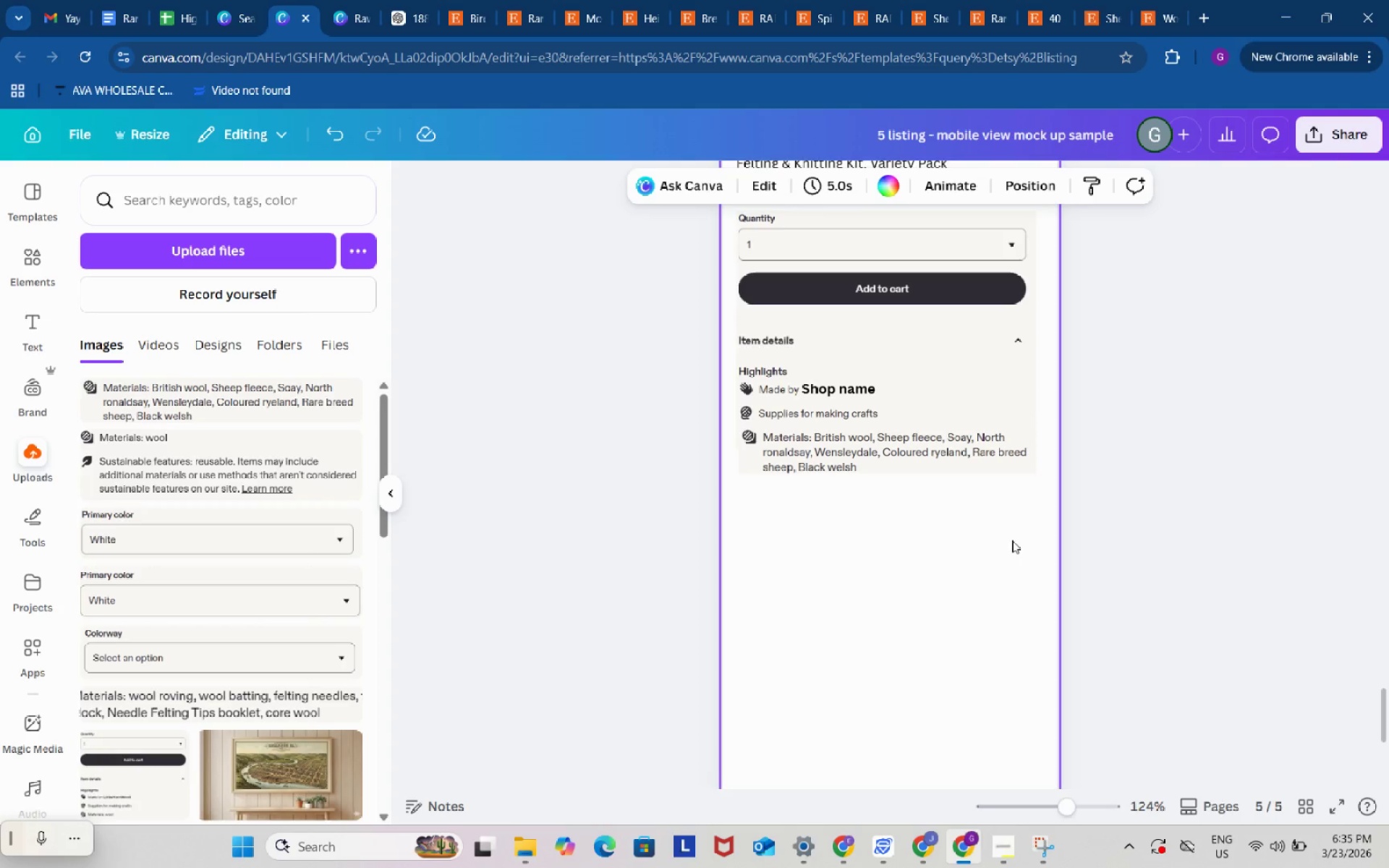 
double_click([1012, 540])
 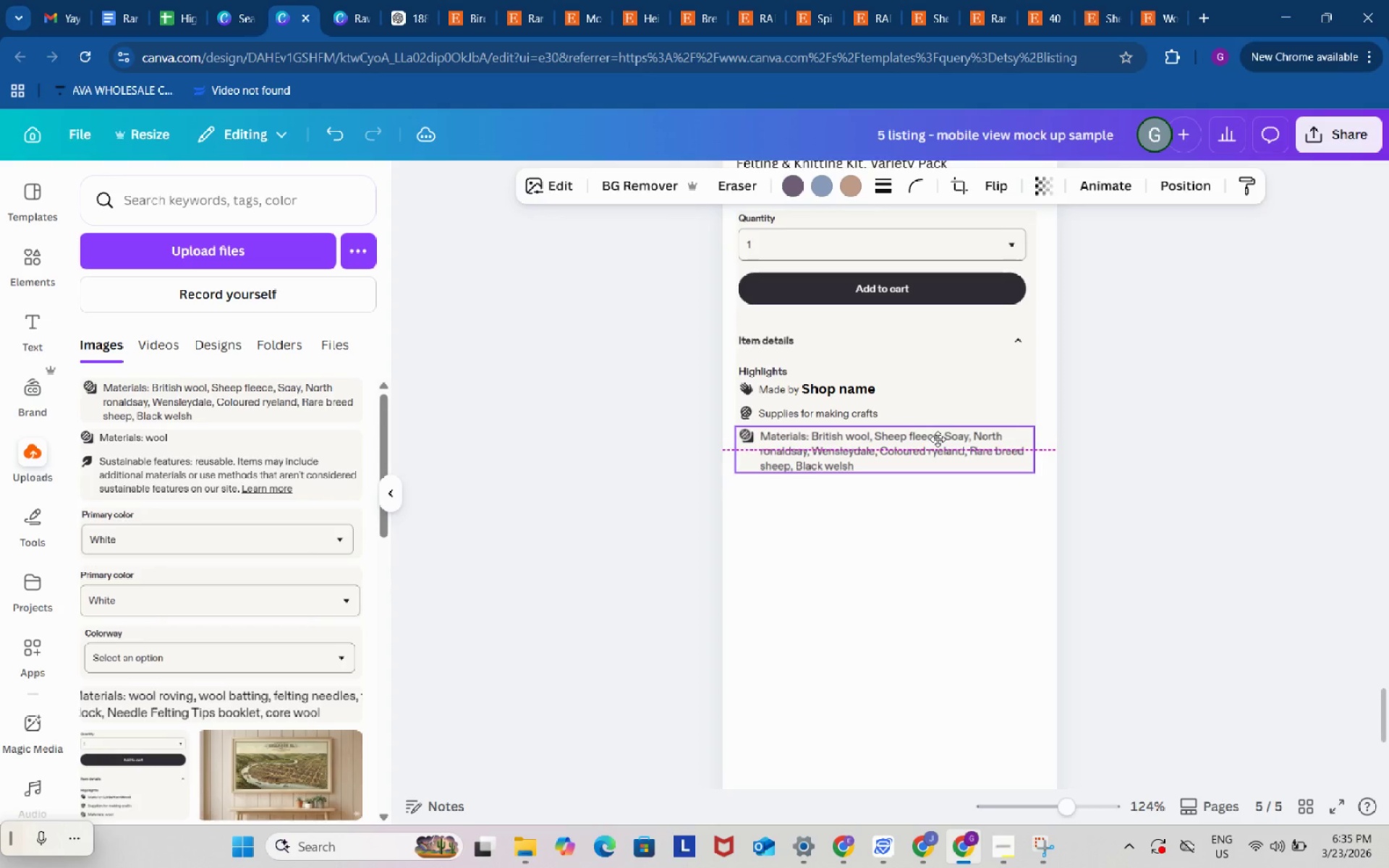 
wait(5.75)
 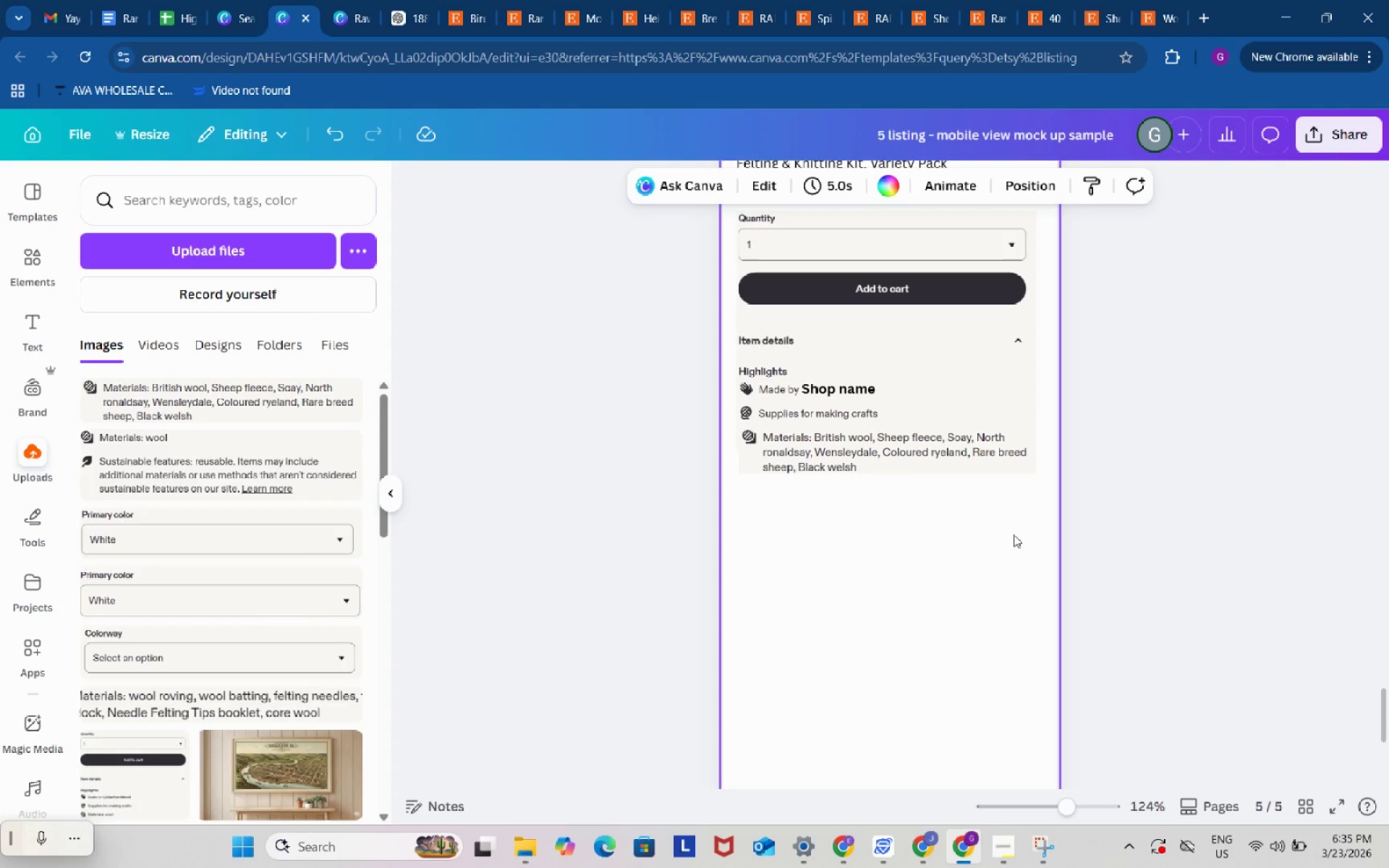 
double_click([1024, 539])
 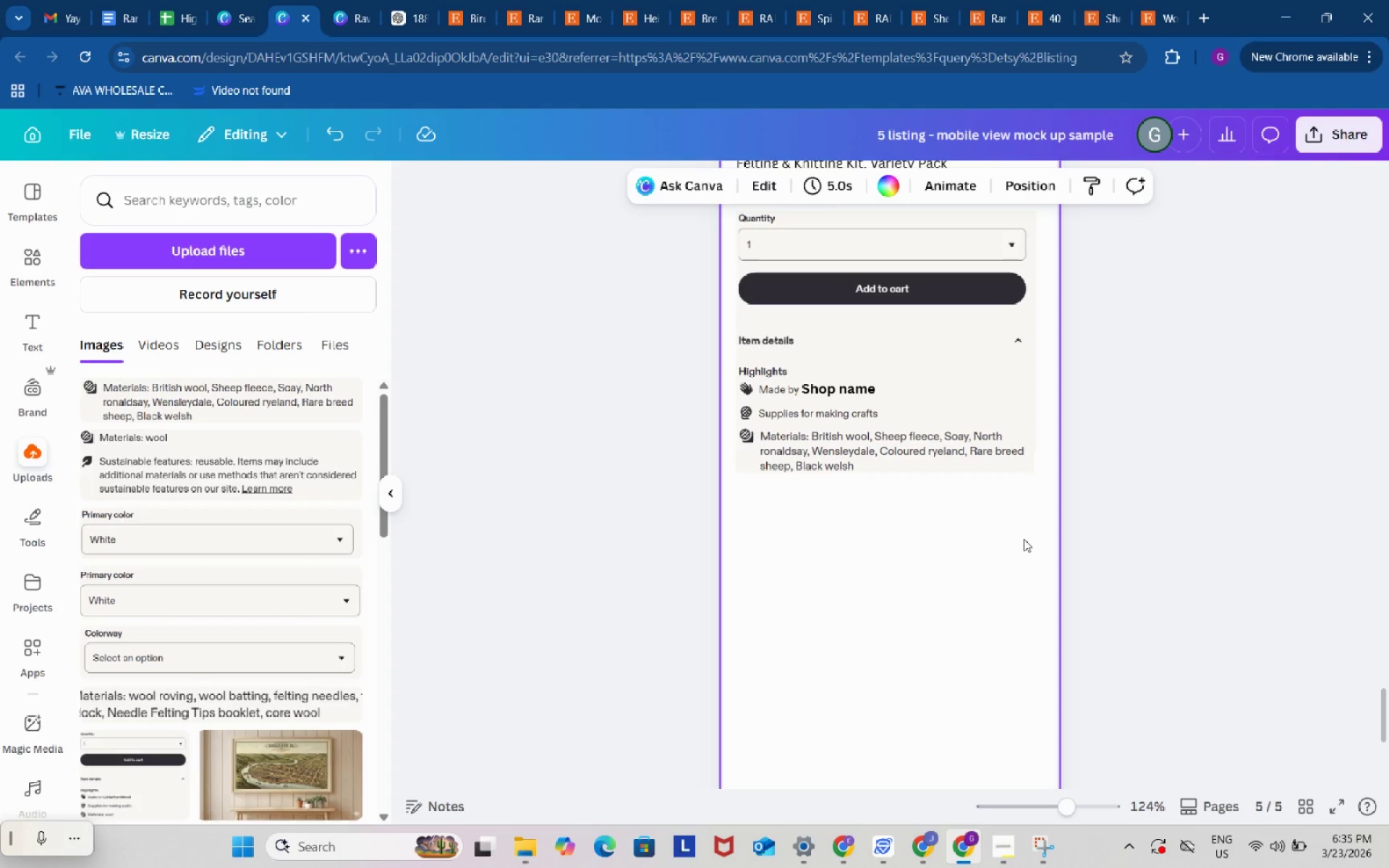 
left_click([1024, 539])
 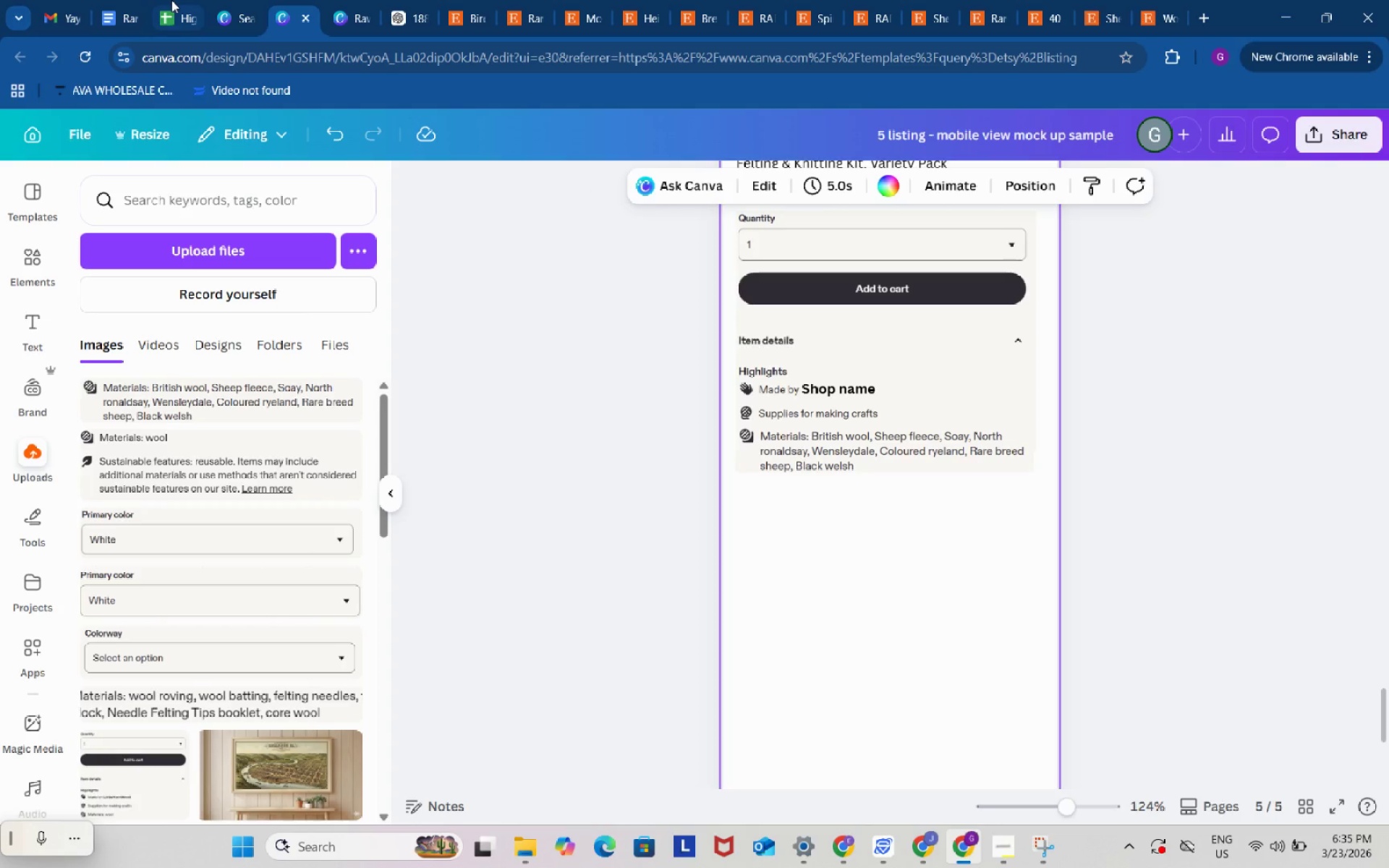 
left_click([171, 0])
 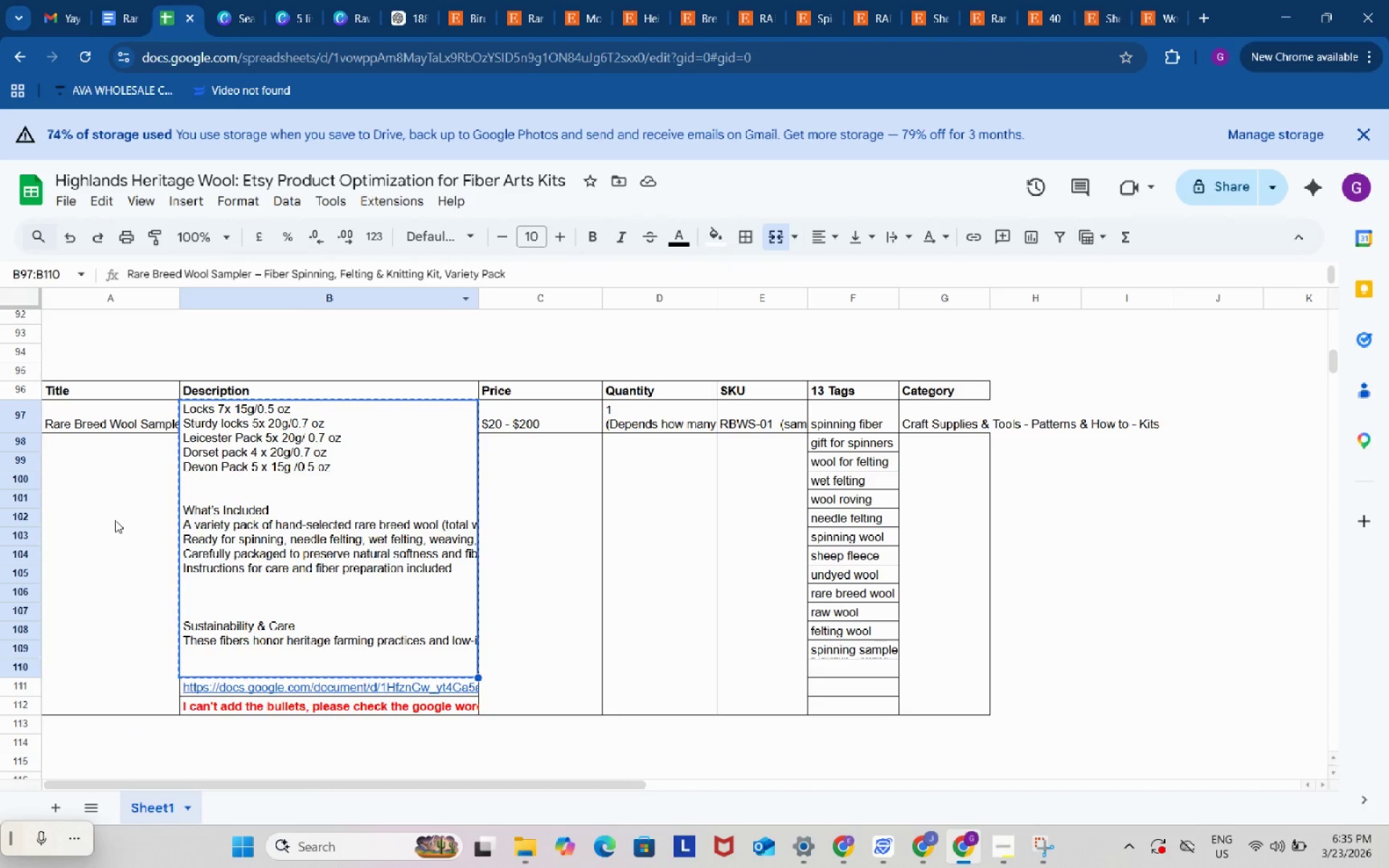 
left_click([115, 520])
 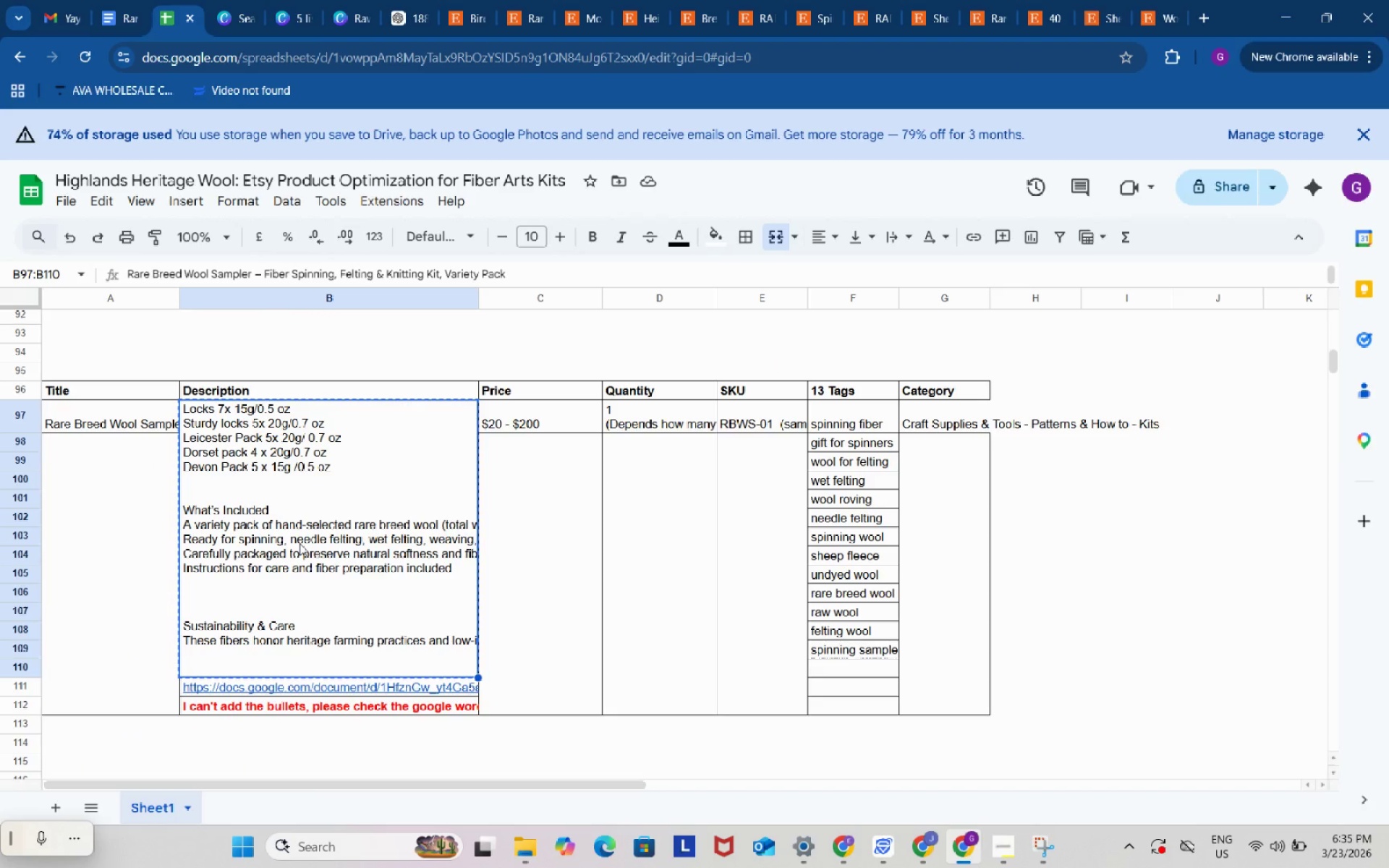 
key(Control+C)
 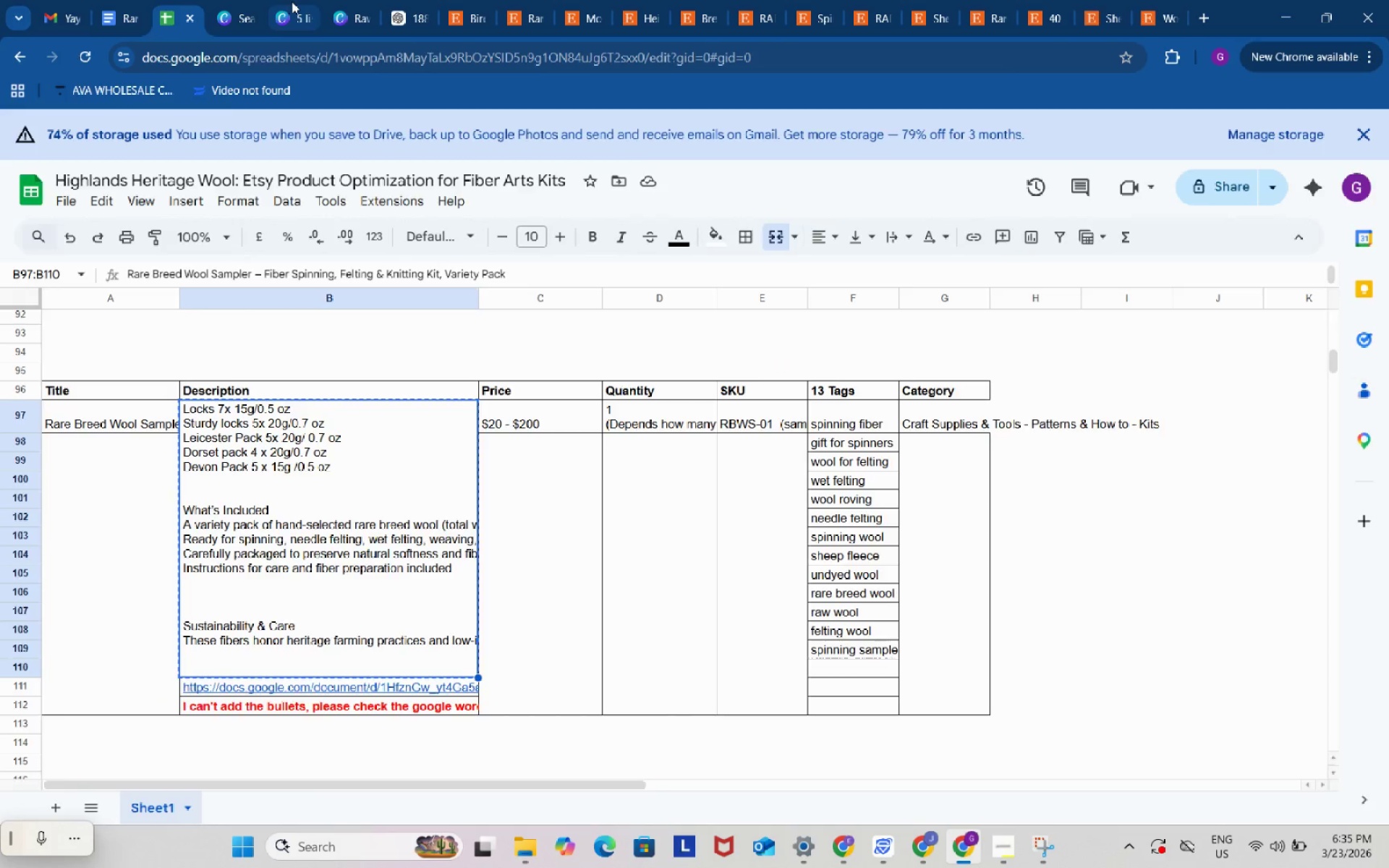 
left_click([292, 1])
 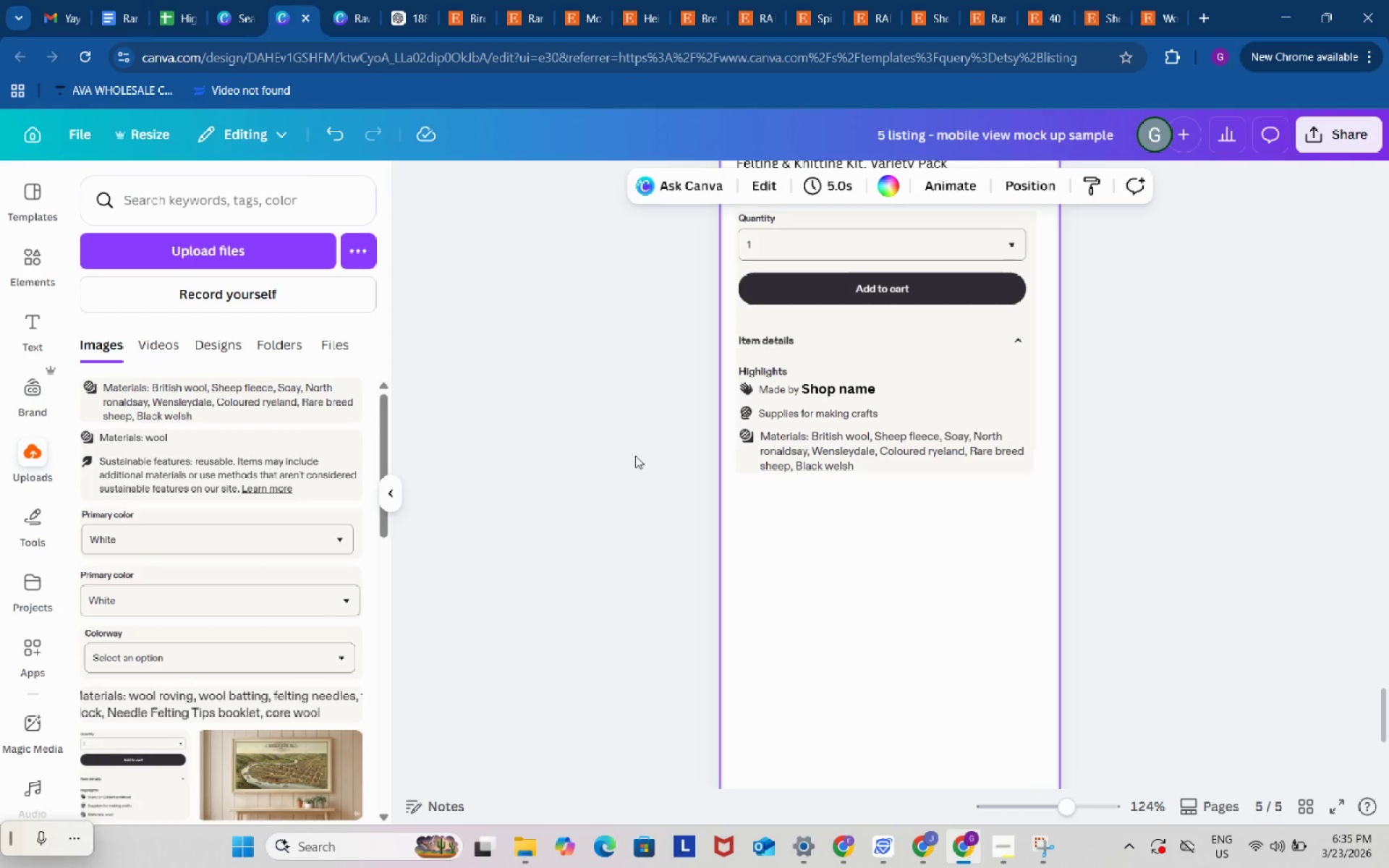 
scroll: coordinate [637, 452], scroll_direction: up, amount: 9.0
 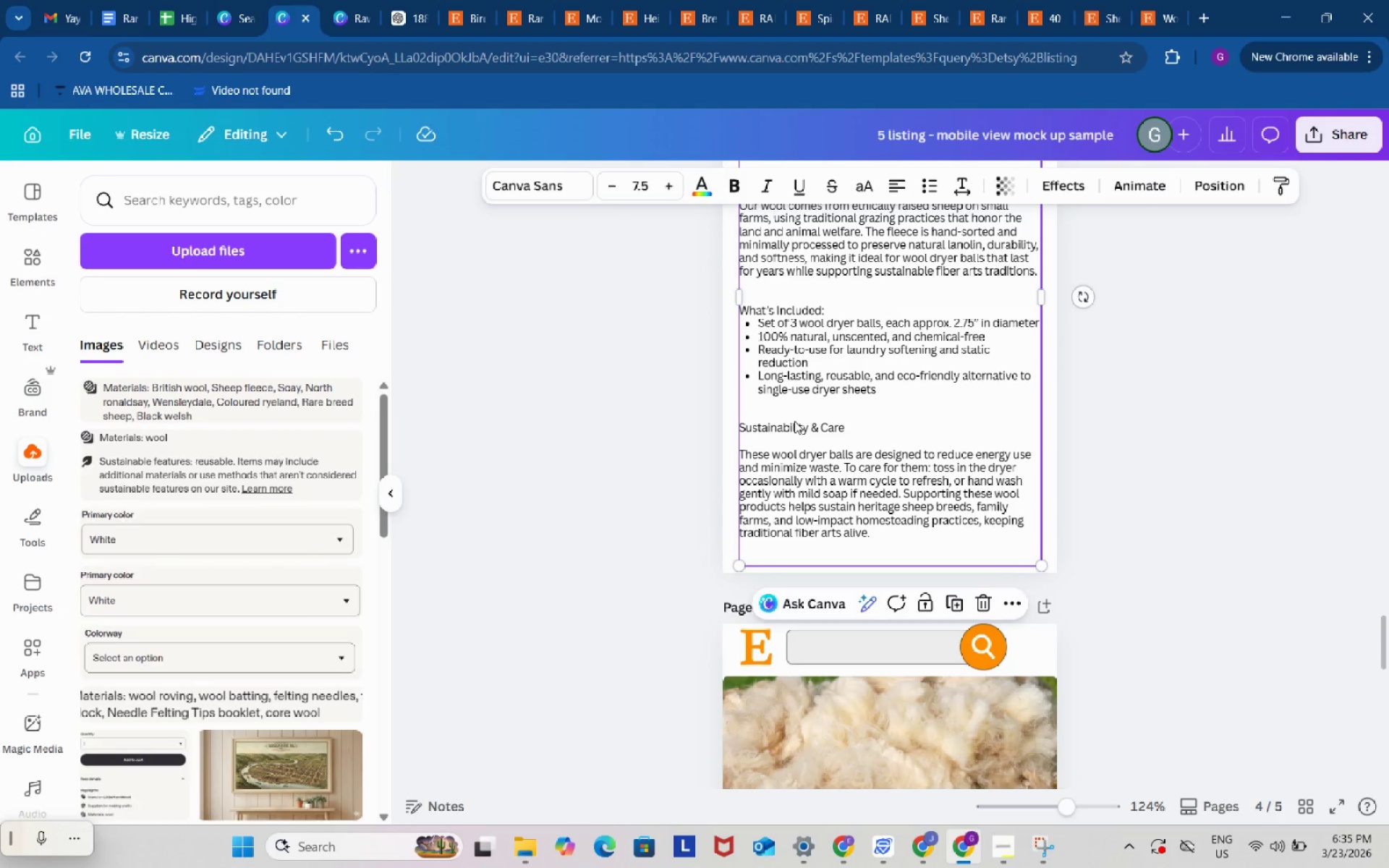 
left_click([794, 421])
 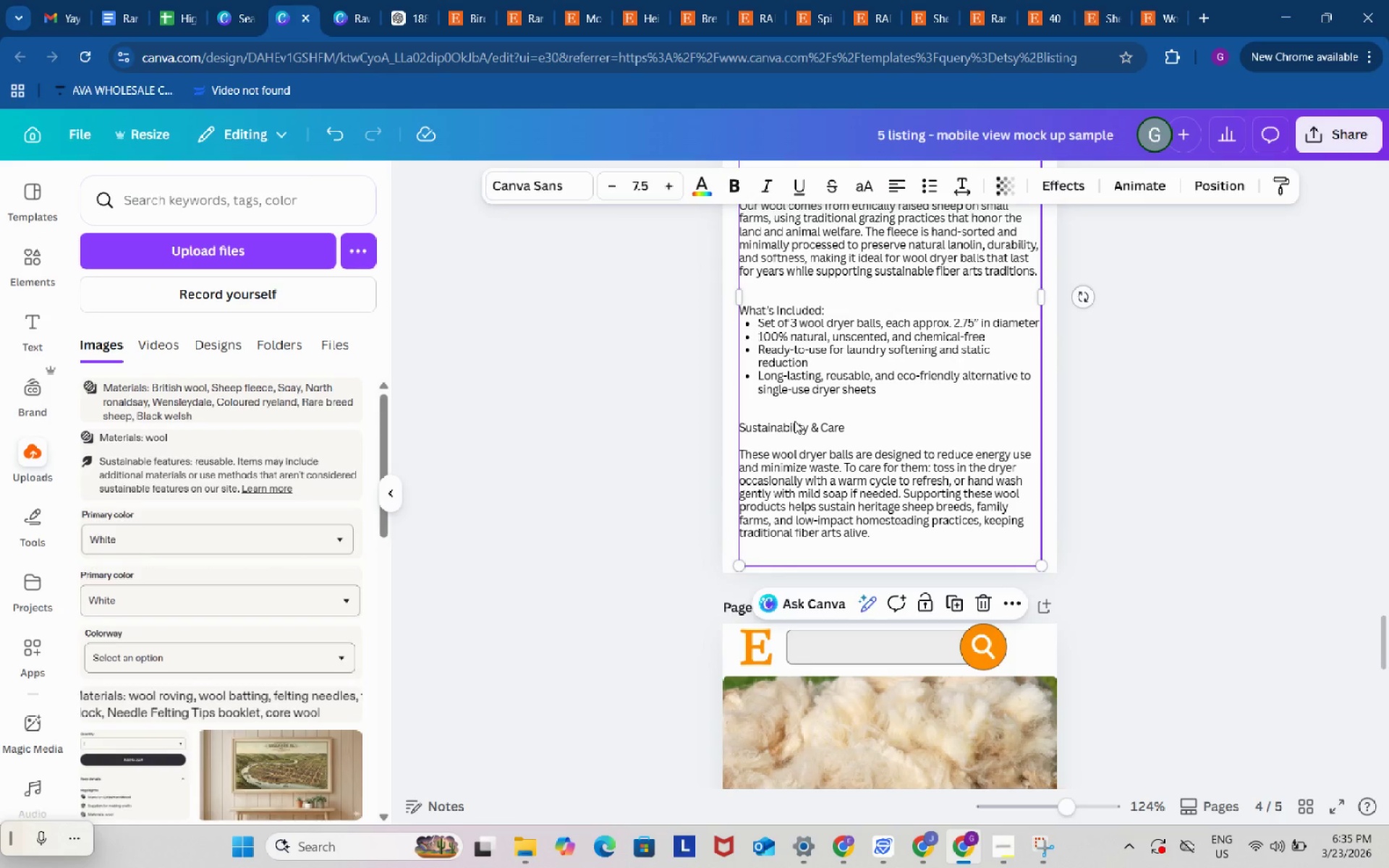 
key(Control+C)
 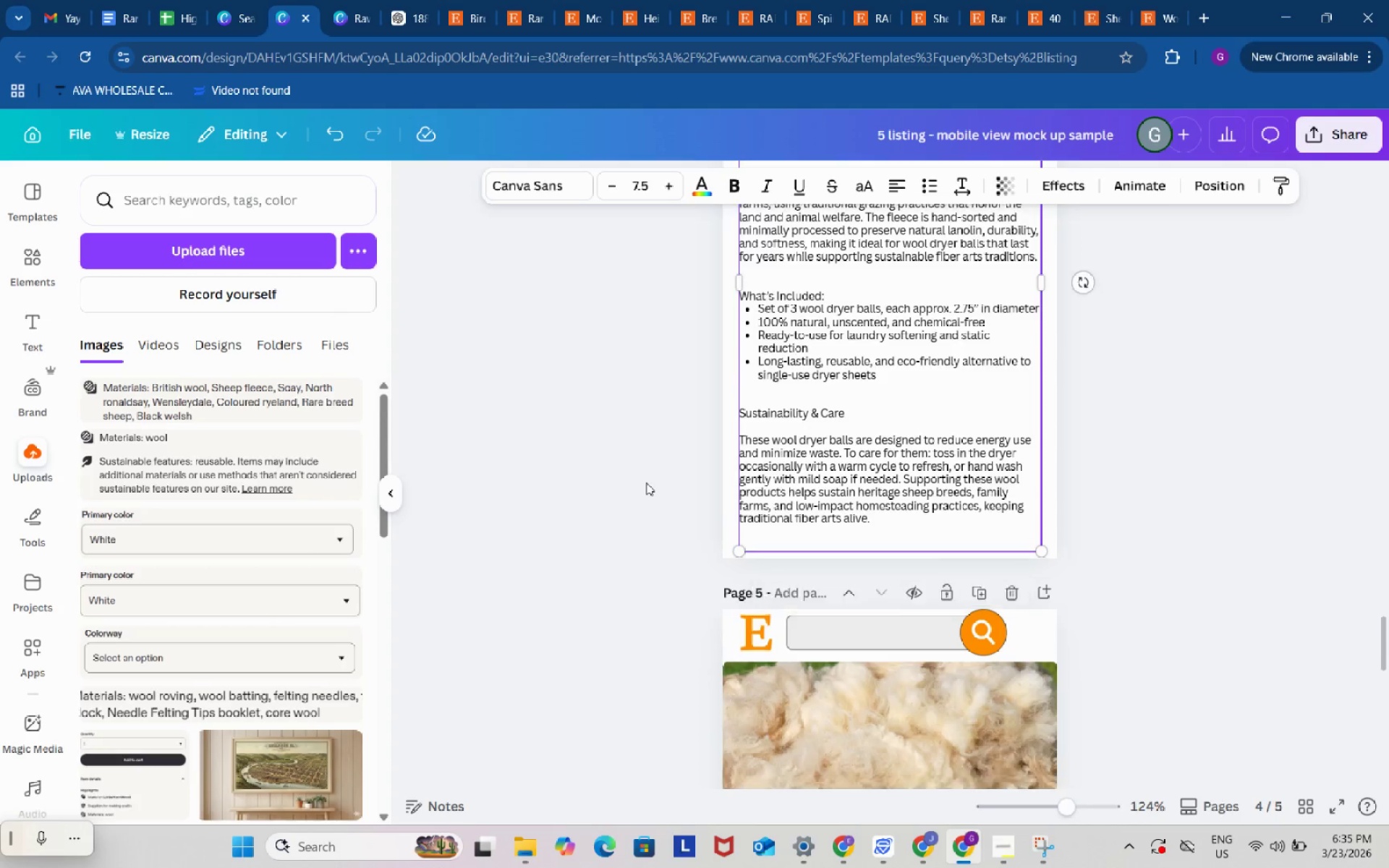 
scroll: coordinate [716, 561], scroll_direction: down, amount: 10.0
 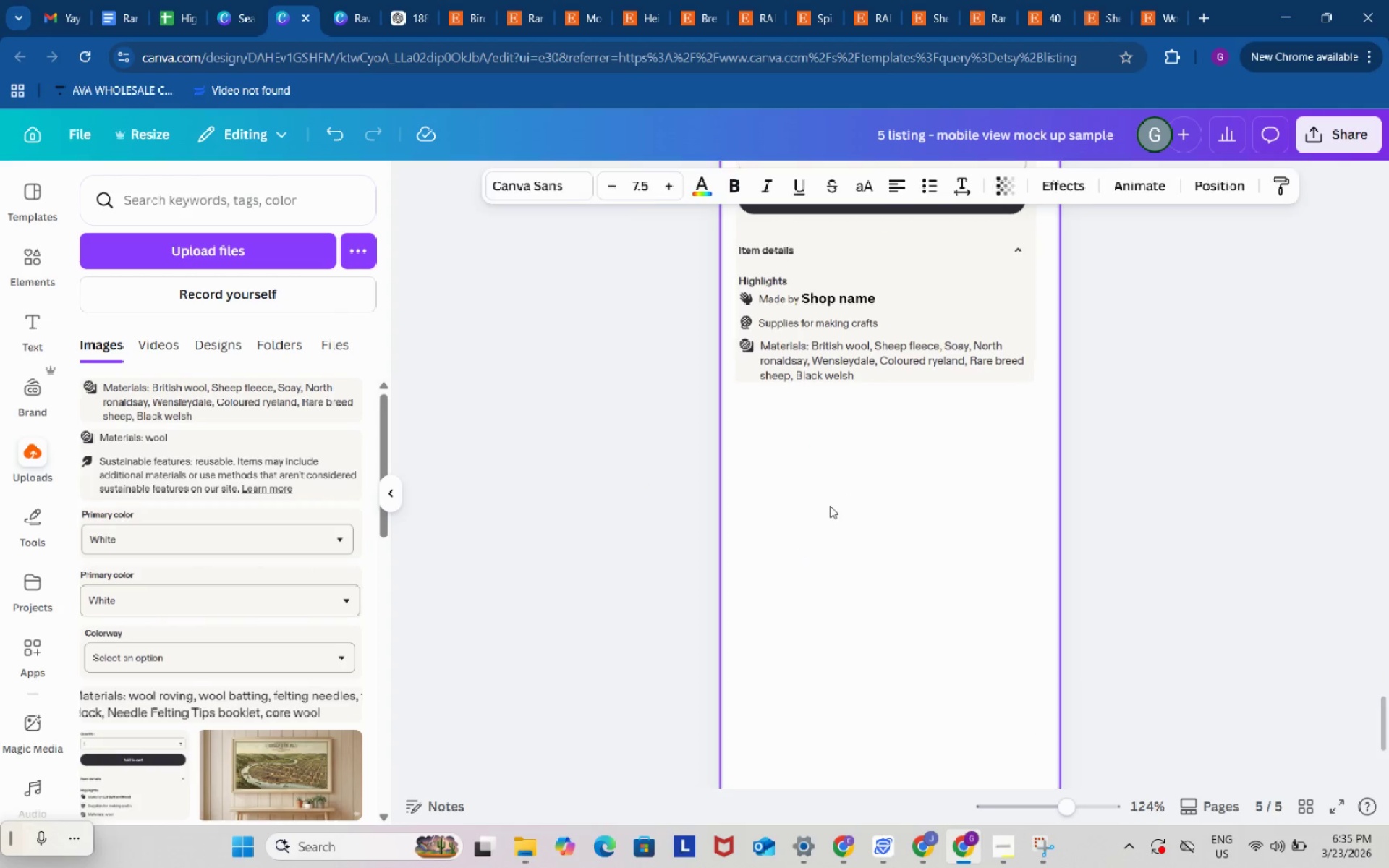 
left_click([830, 506])
 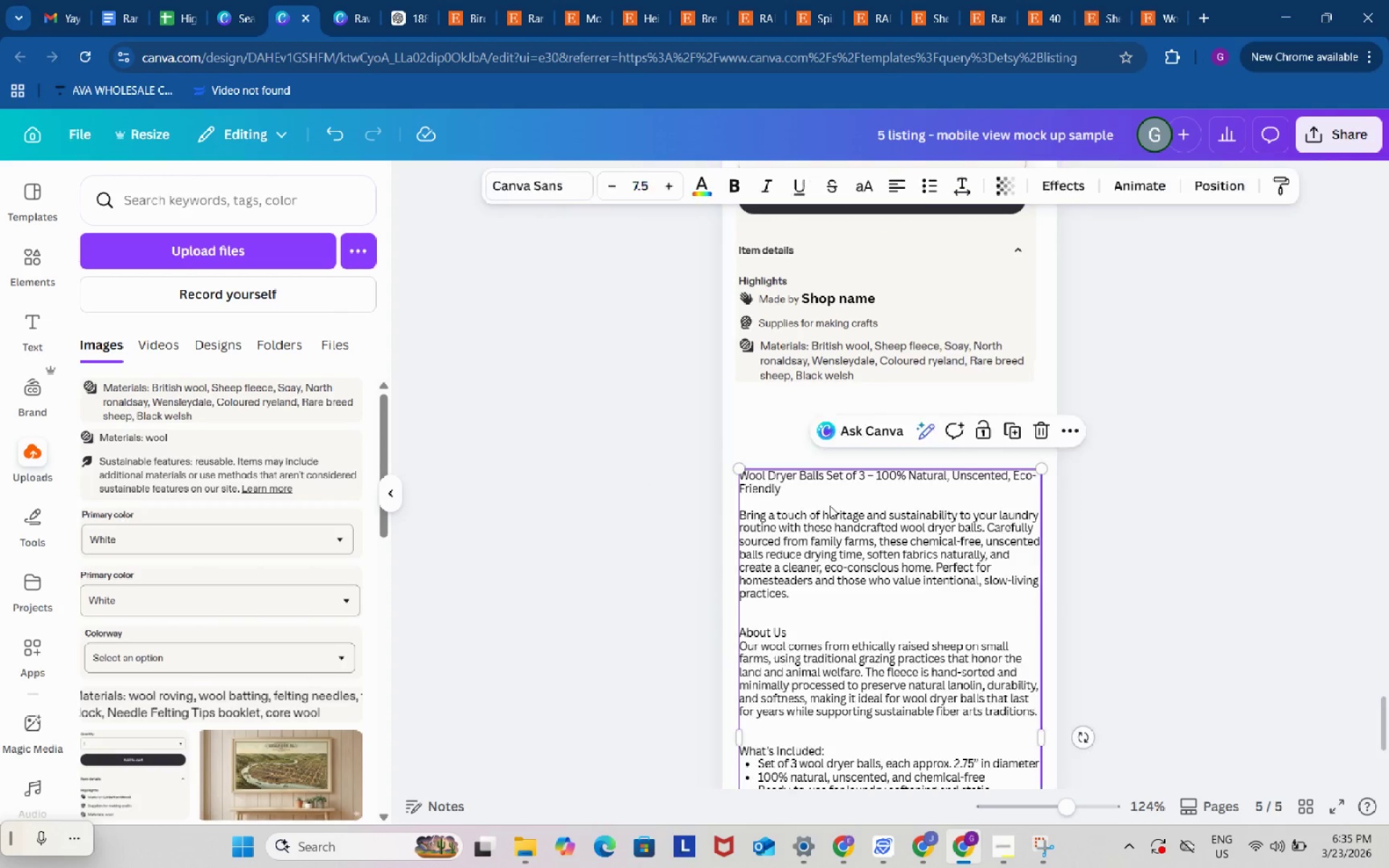 
key(Control+ControlLeft)
 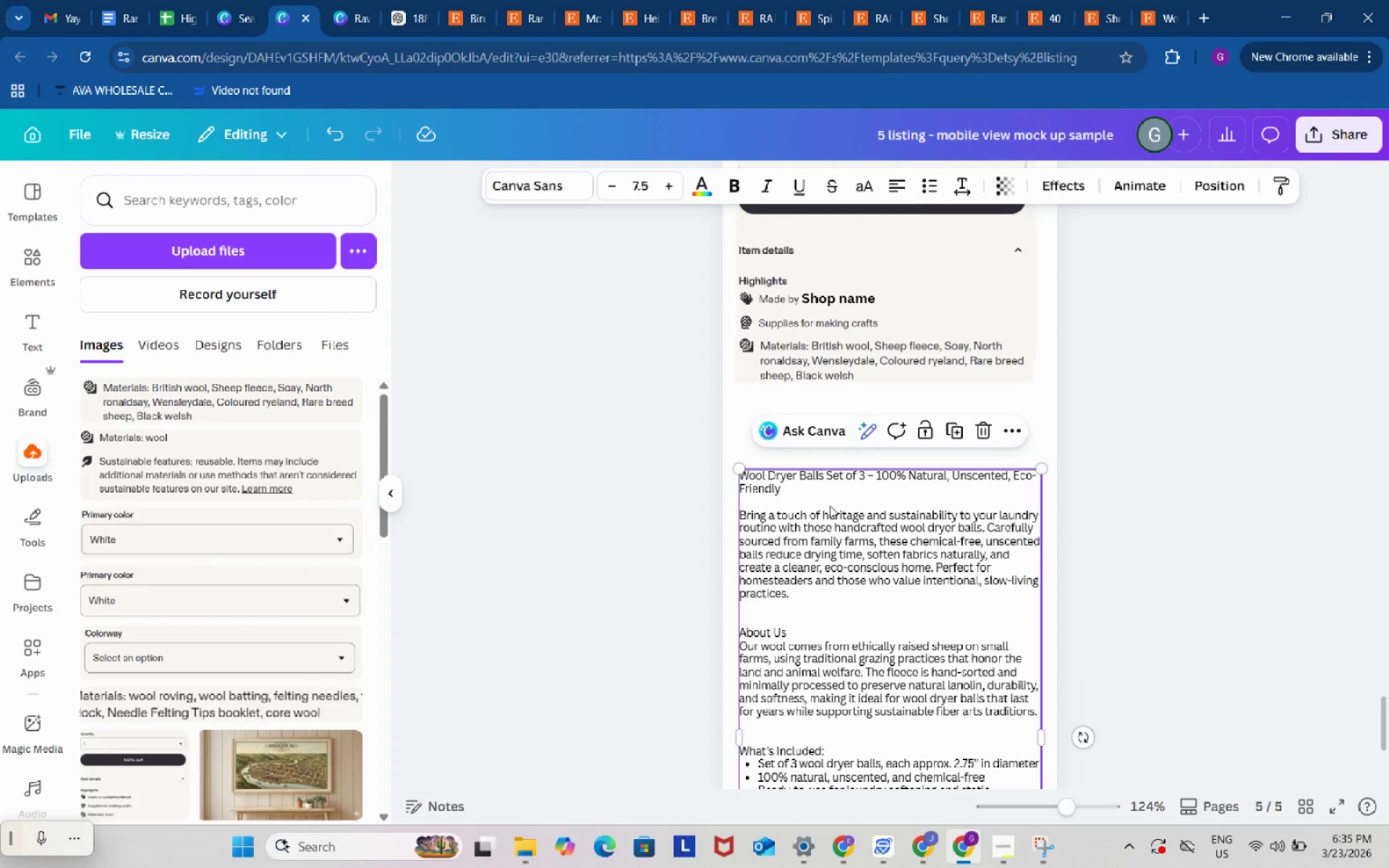 
key(Control+V)
 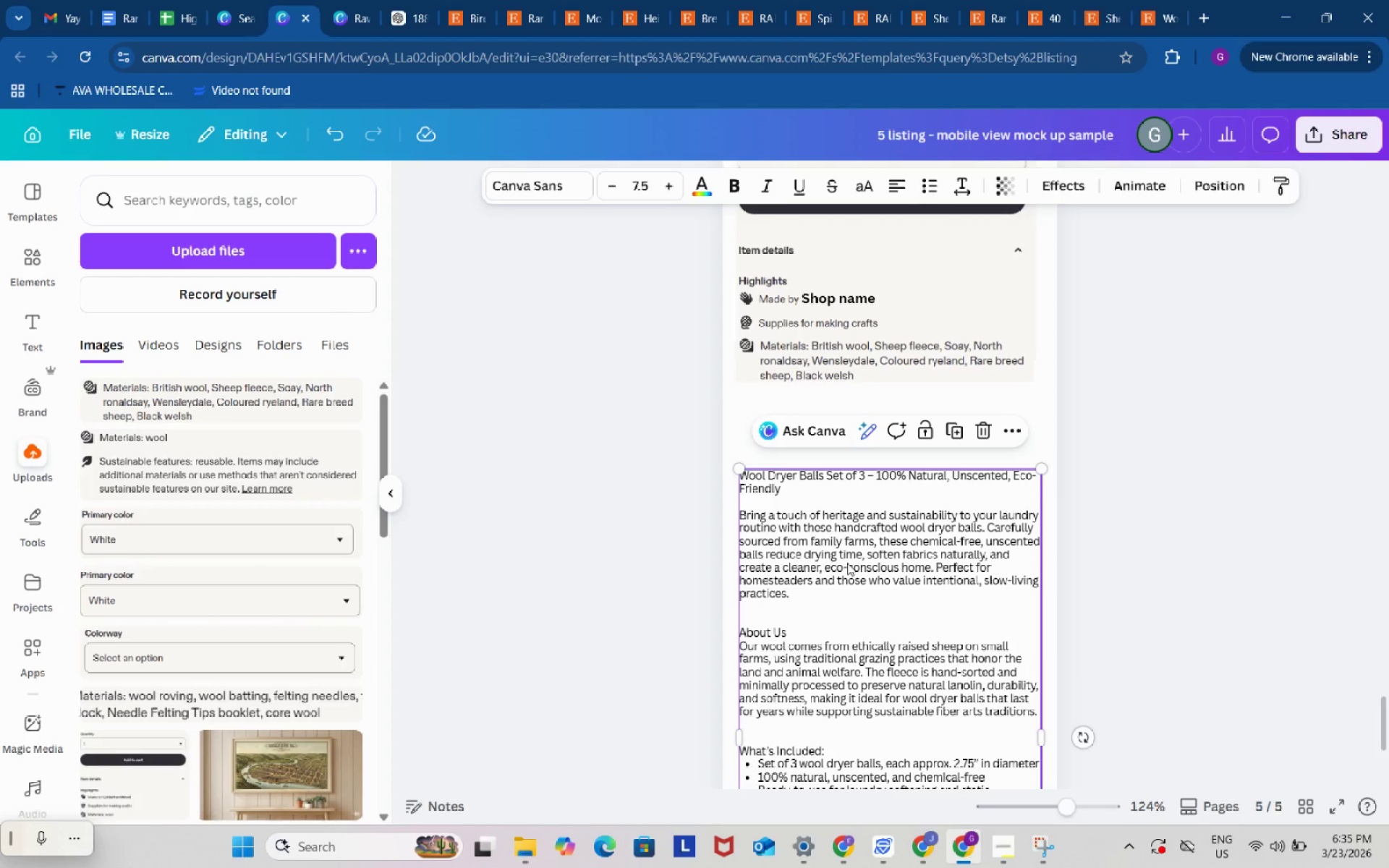 
left_click_drag(start_coordinate=[847, 563], to_coordinate=[845, 499])
 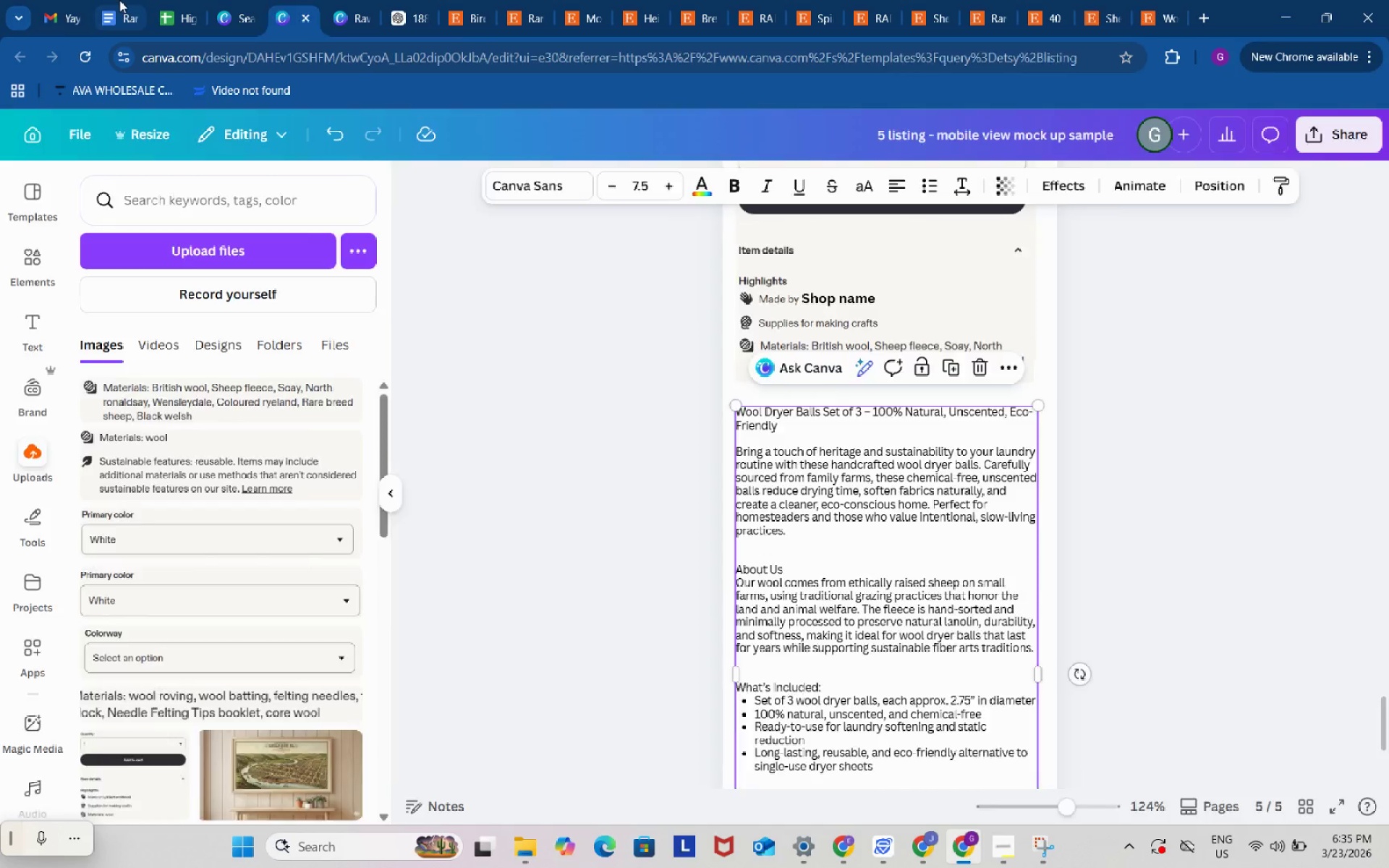 
left_click([119, 0])
 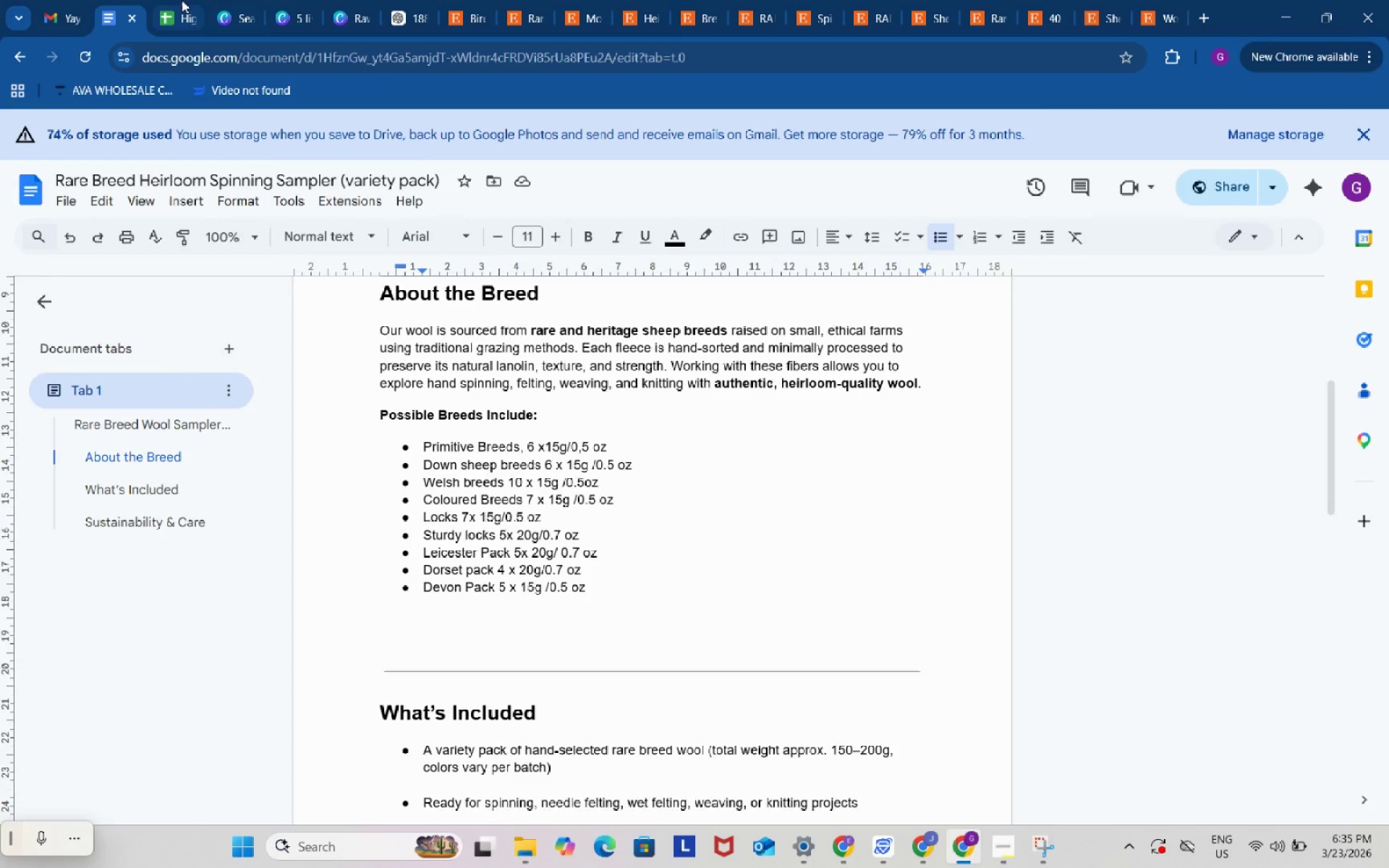 
left_click([181, 0])
 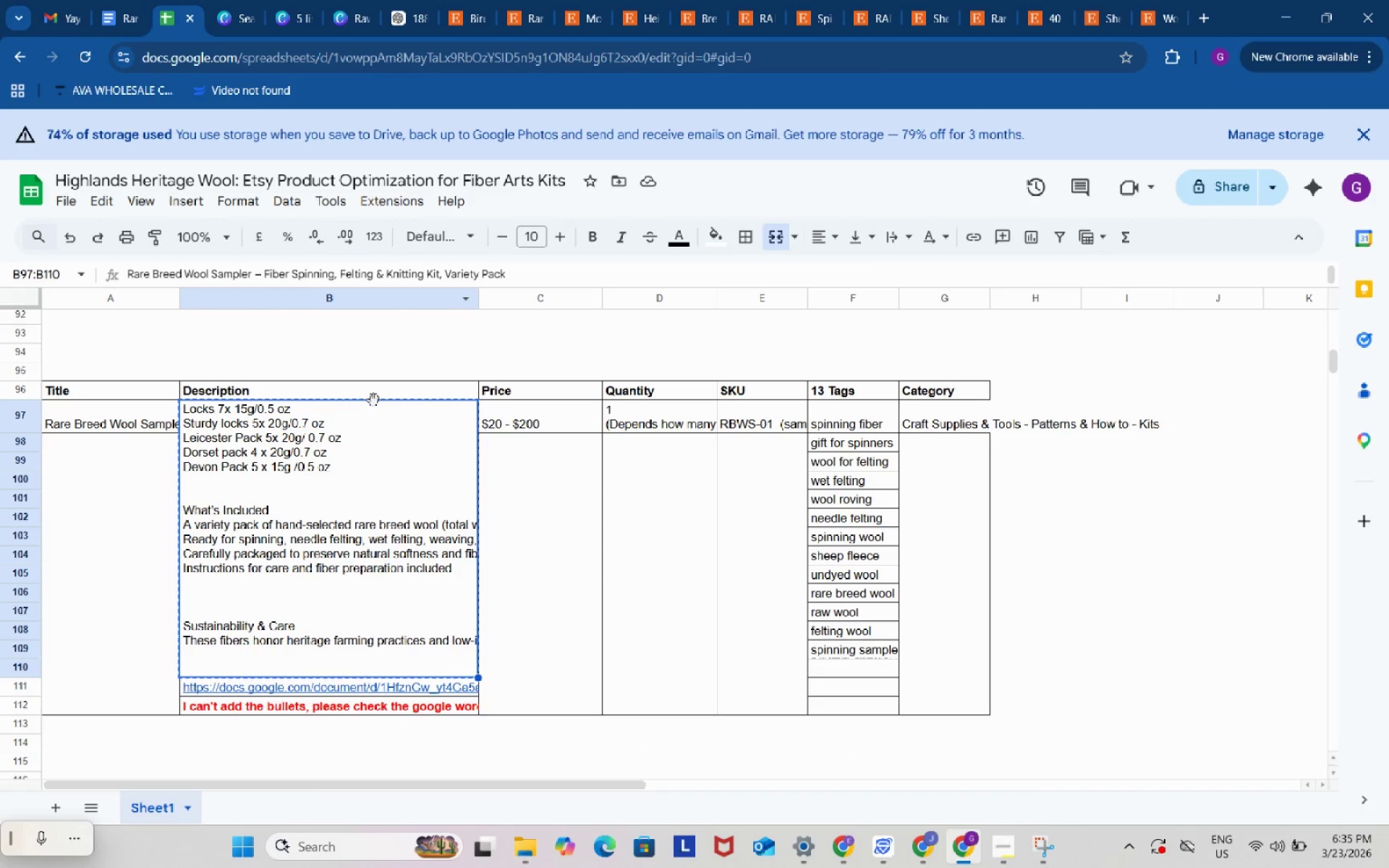 
key(Control+C)
 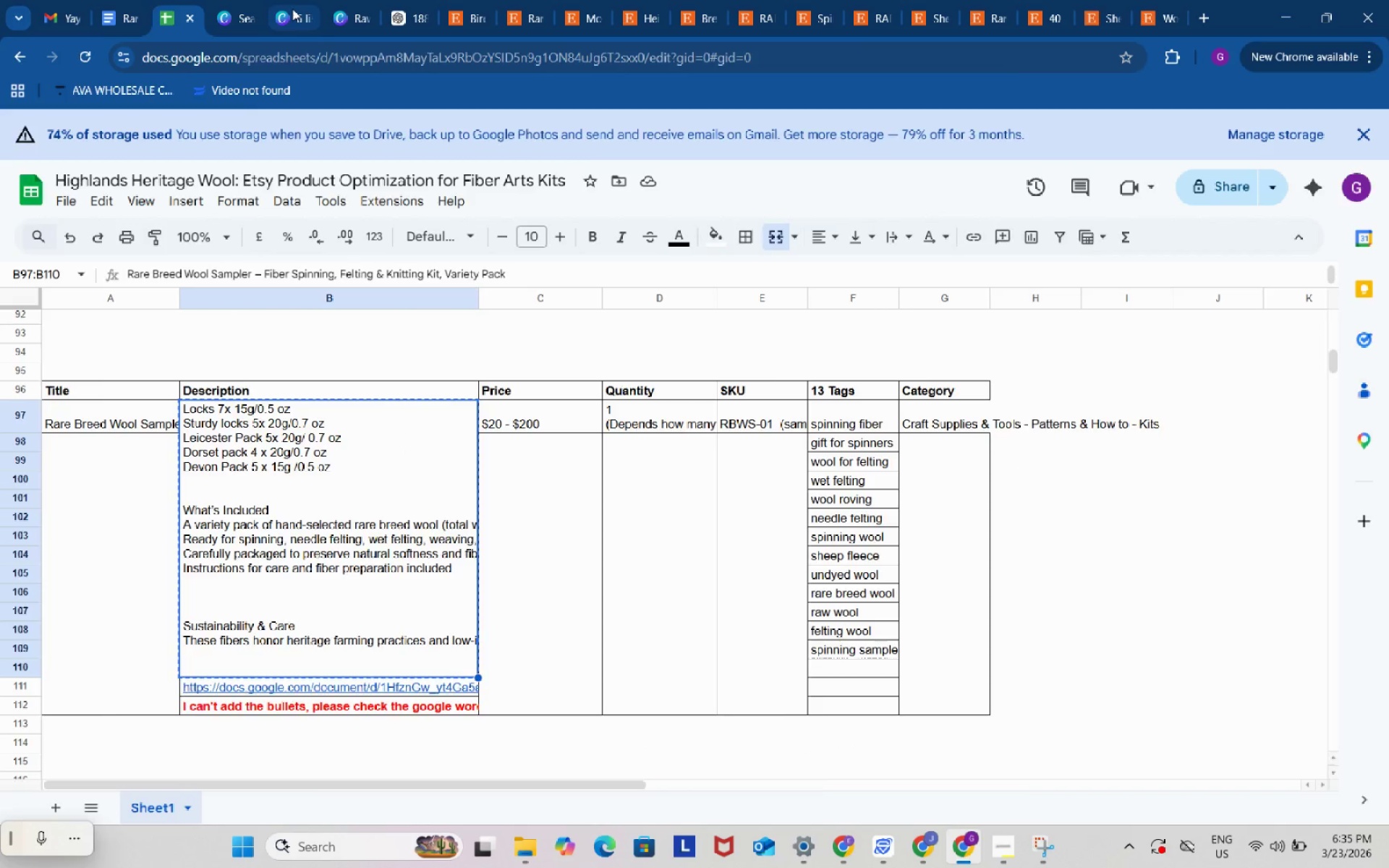 
left_click([293, 8])
 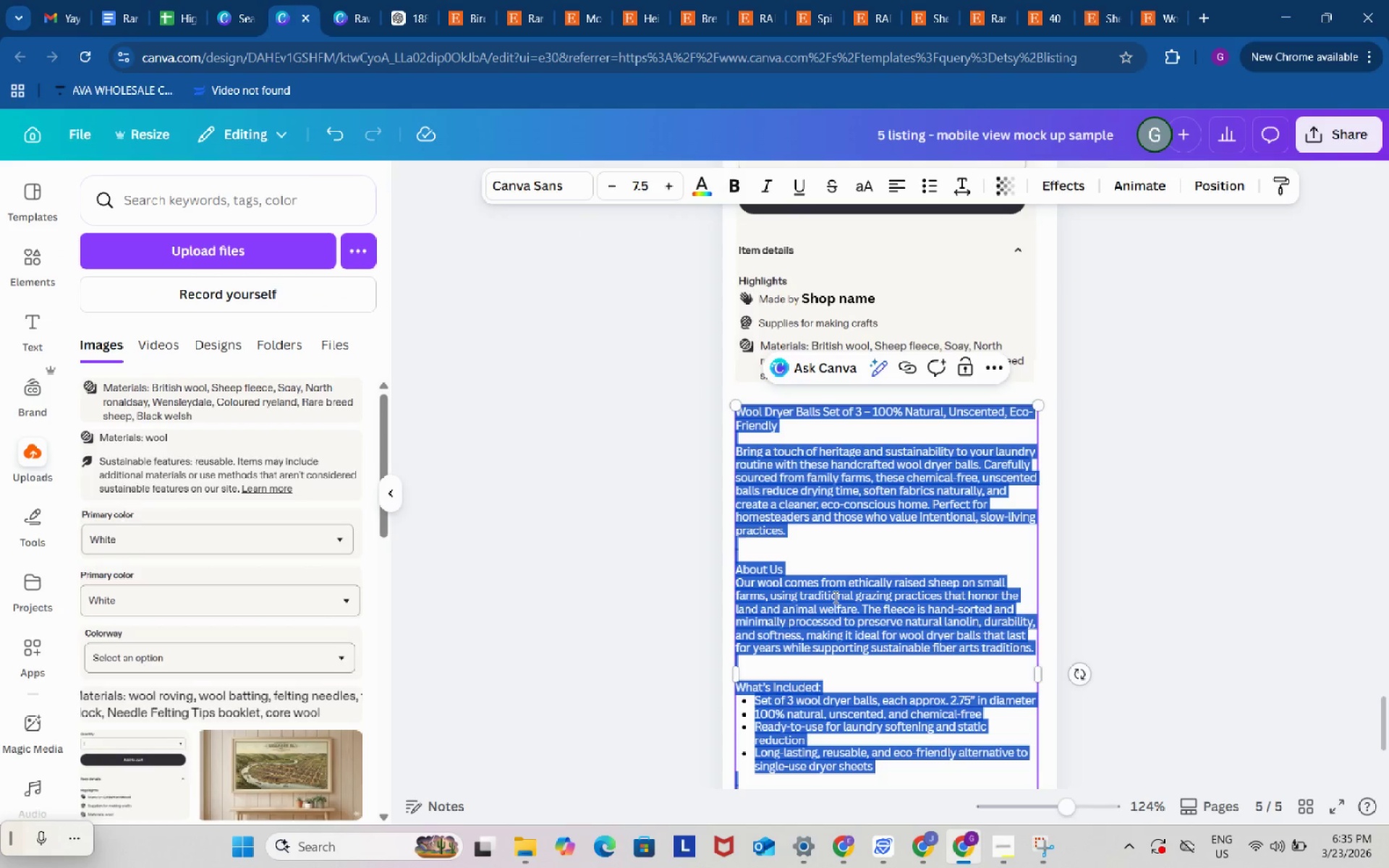 
double_click([834, 597])
 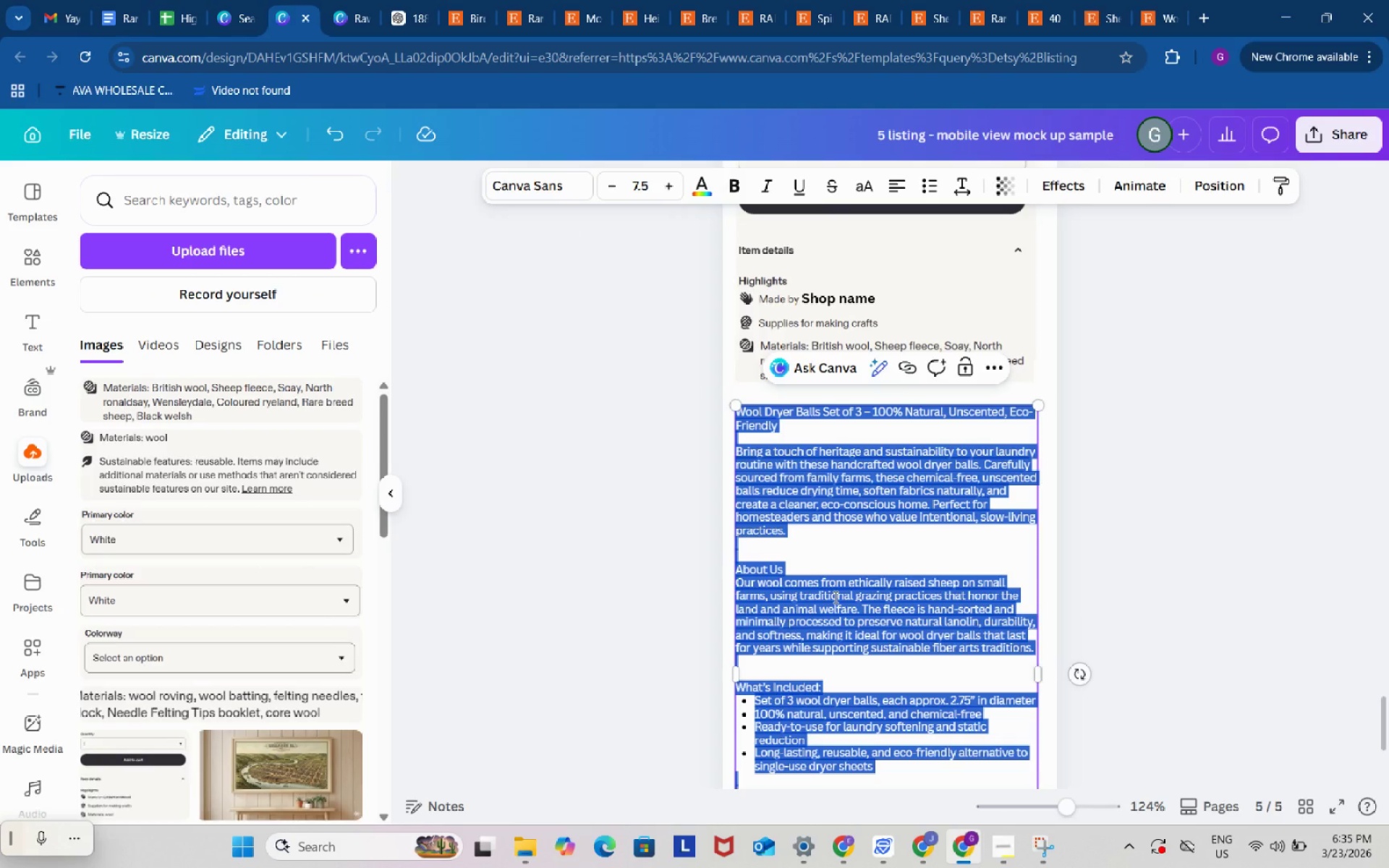 
key(Control+ControlLeft)
 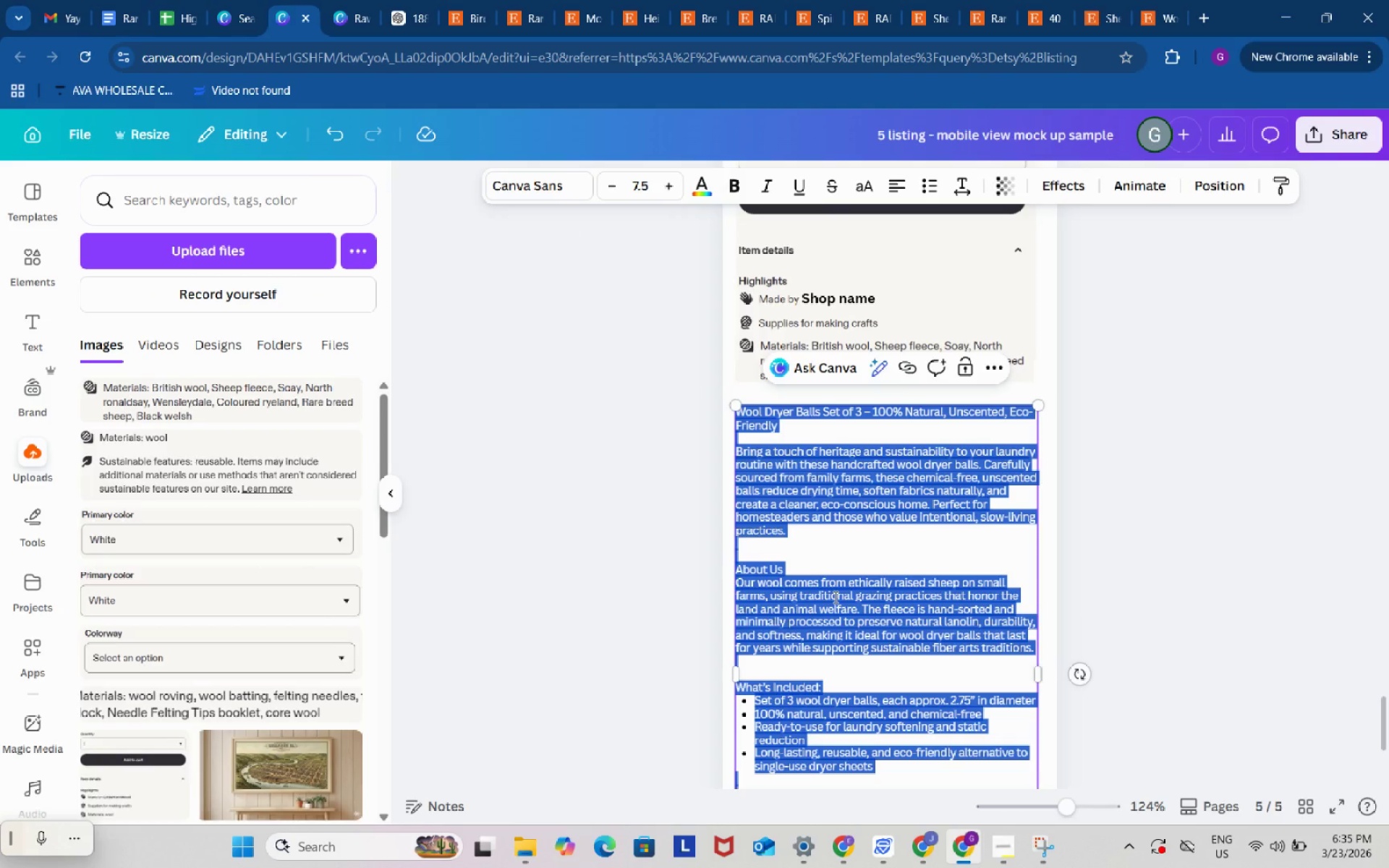 
key(Control+A)
 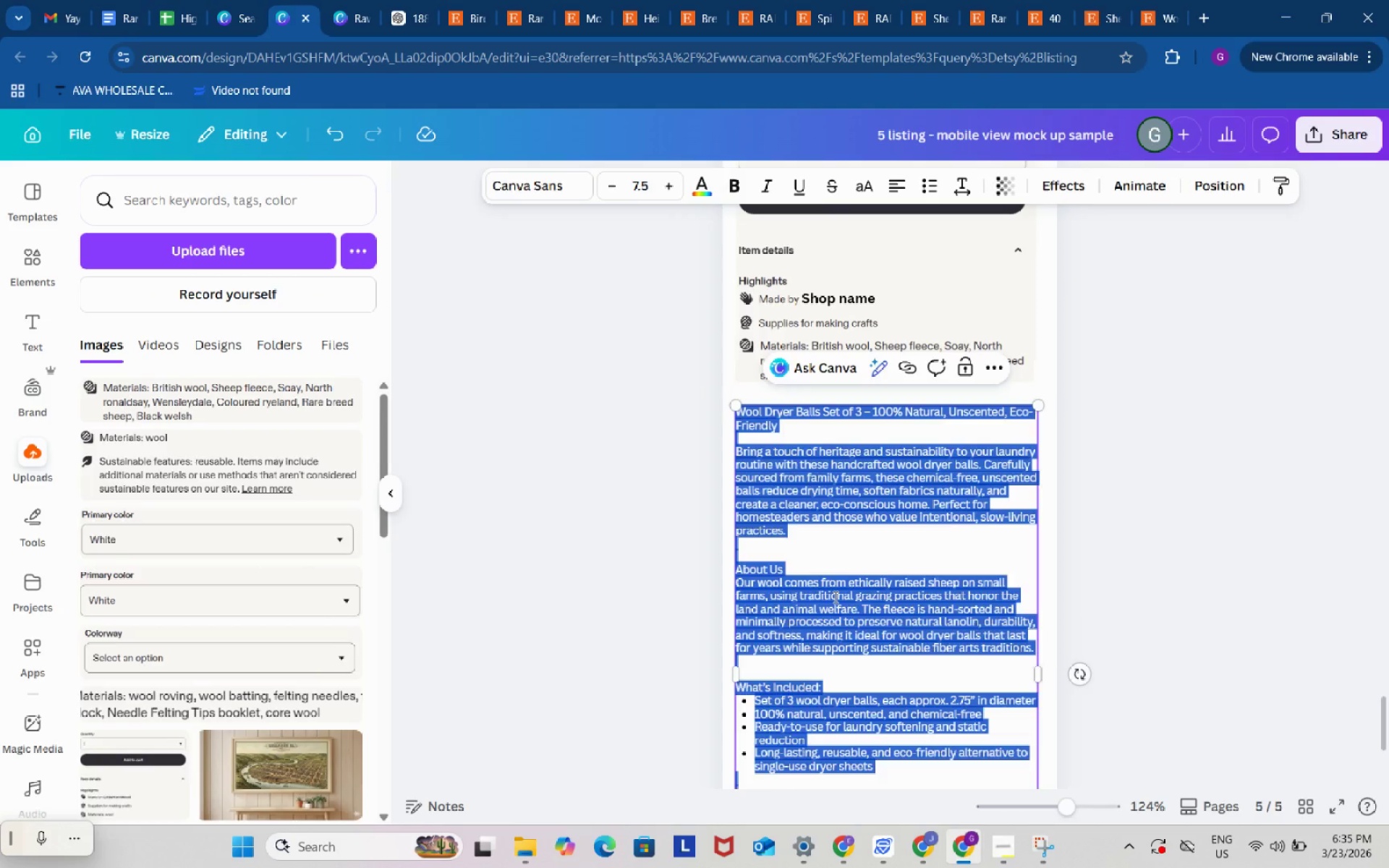 
key(Control+V)
 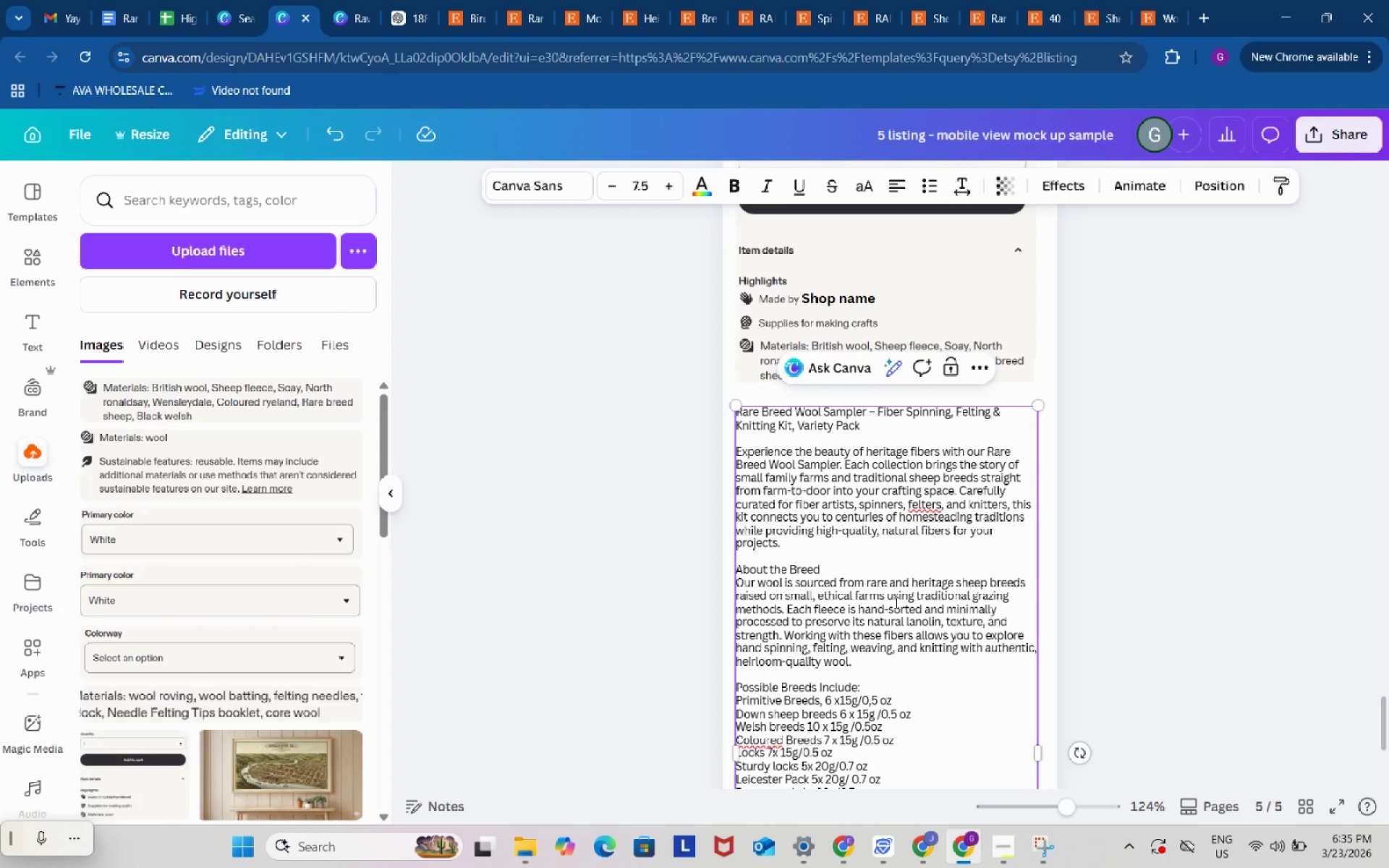 
scroll: coordinate [873, 653], scroll_direction: down, amount: 2.0
 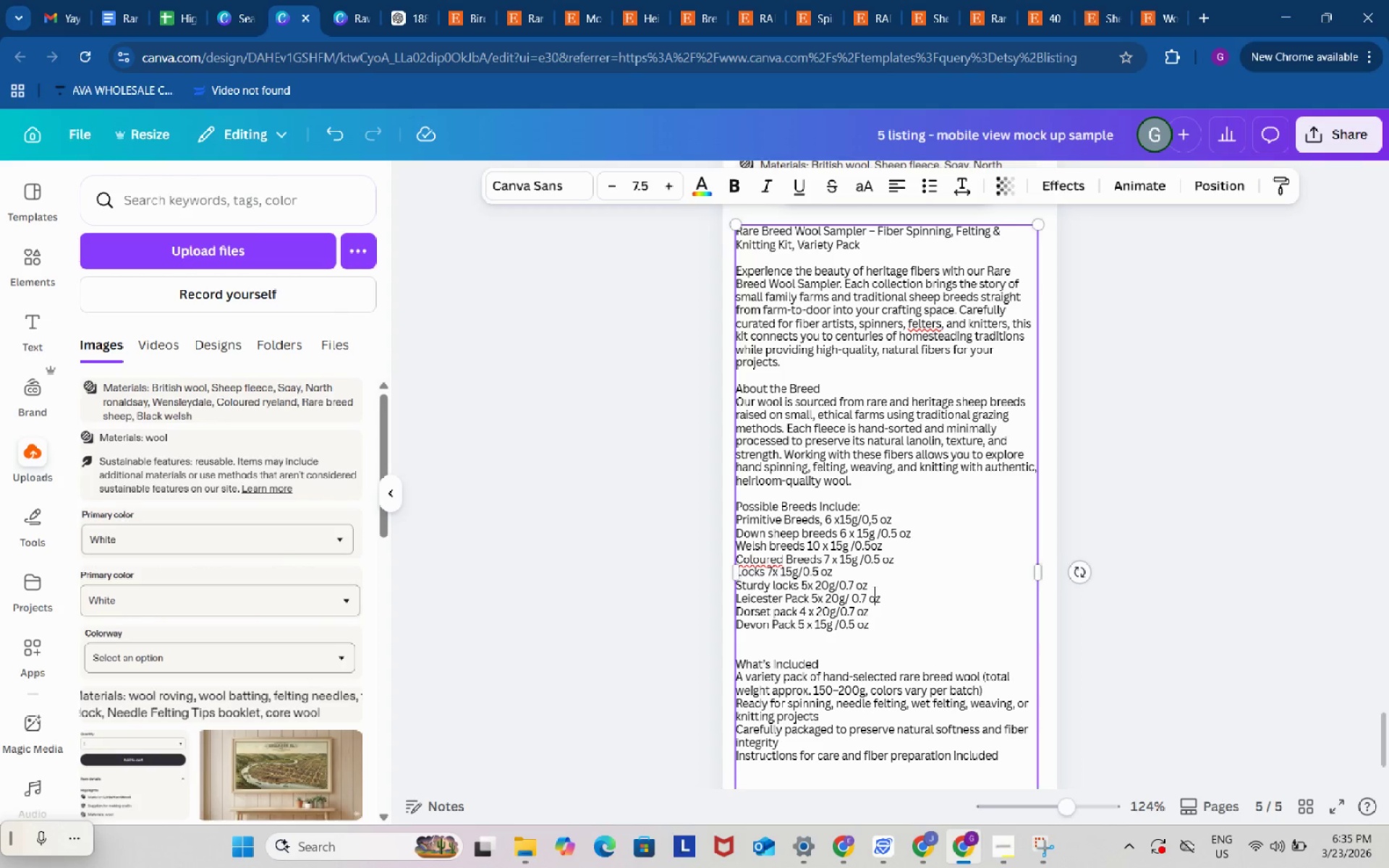 
left_click([873, 591])
 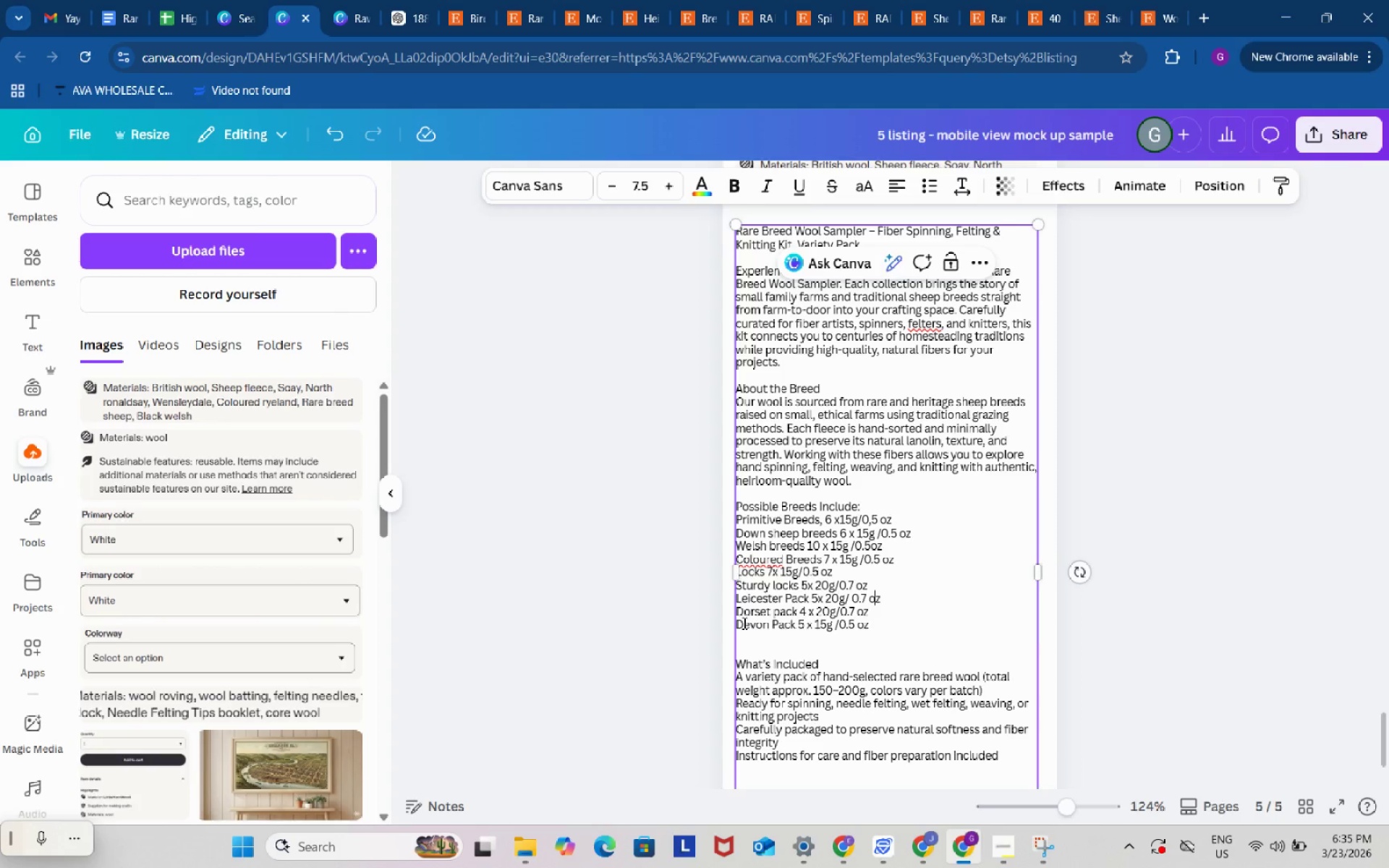 
left_click_drag(start_coordinate=[743, 623], to_coordinate=[736, 522])
 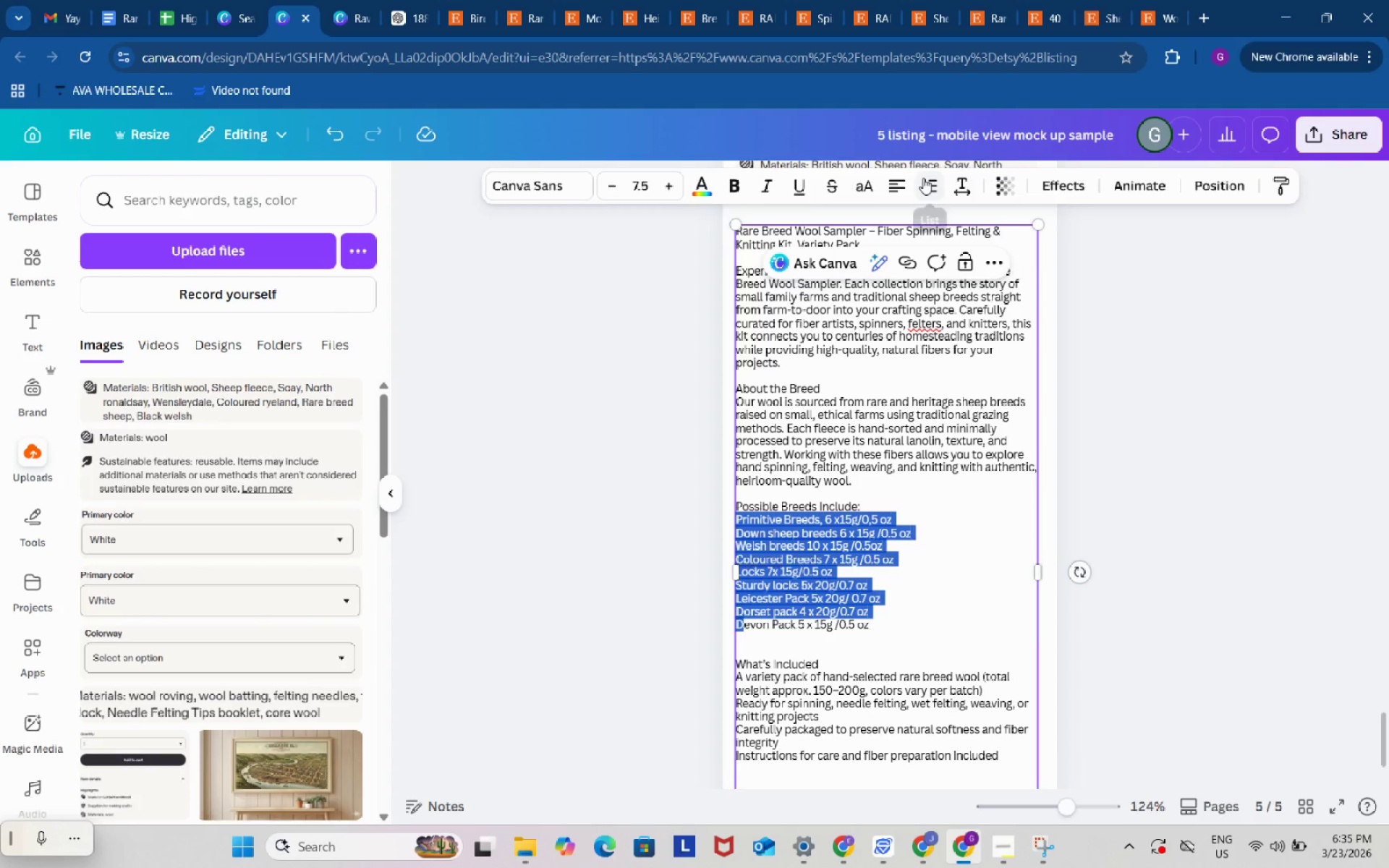 
left_click([923, 178])
 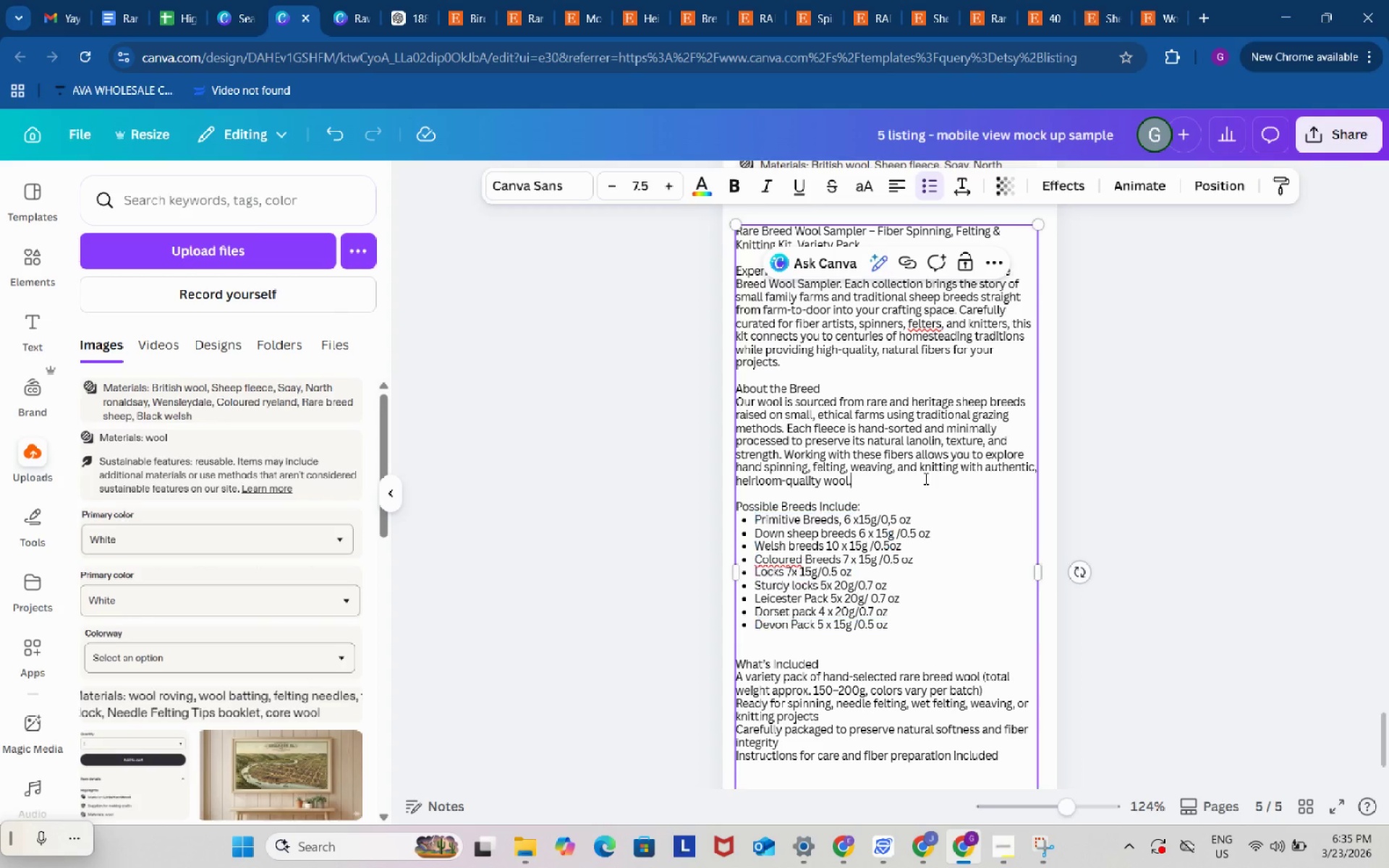 
left_click([925, 478])
 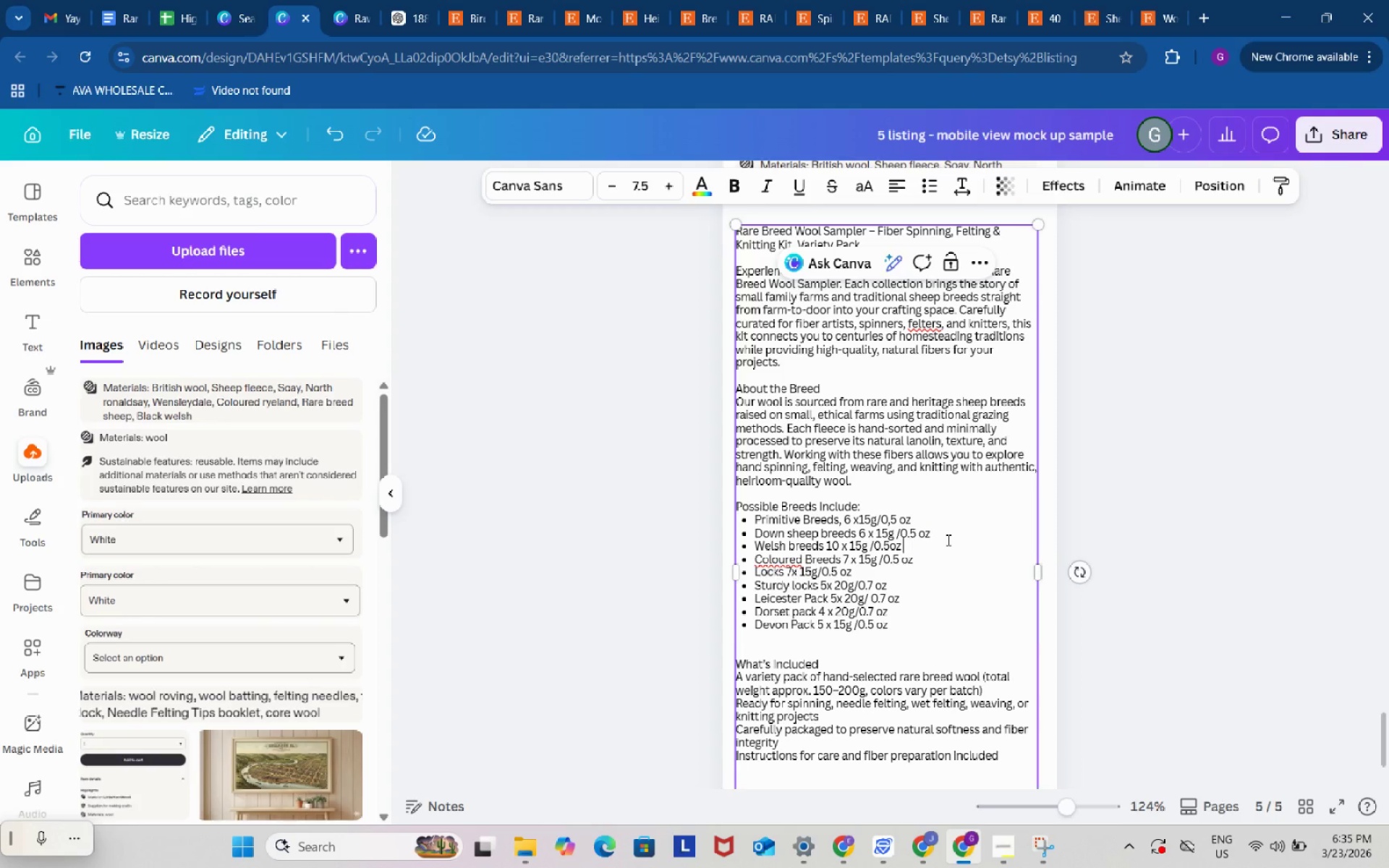 
left_click([947, 540])
 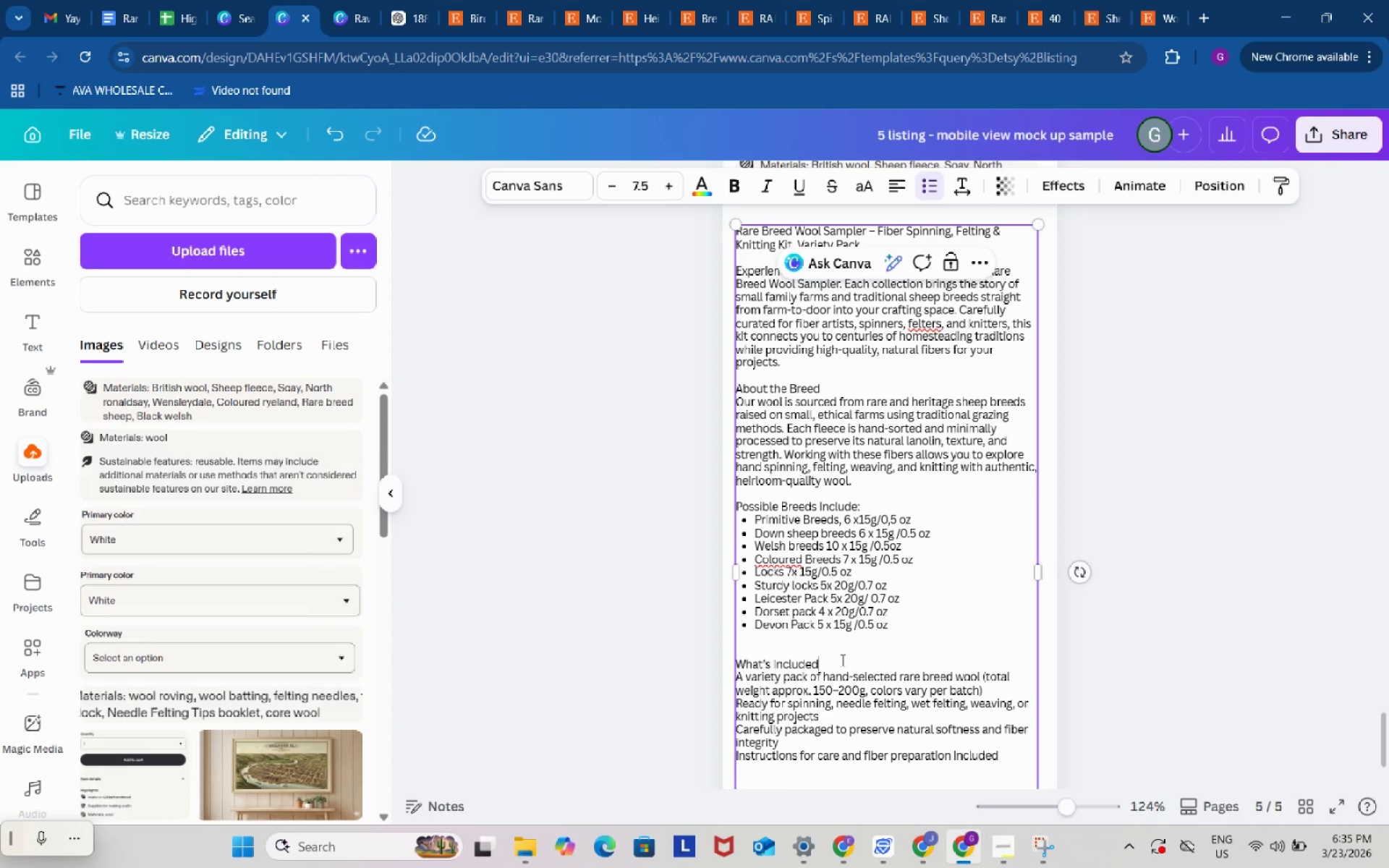 
left_click([841, 660])
 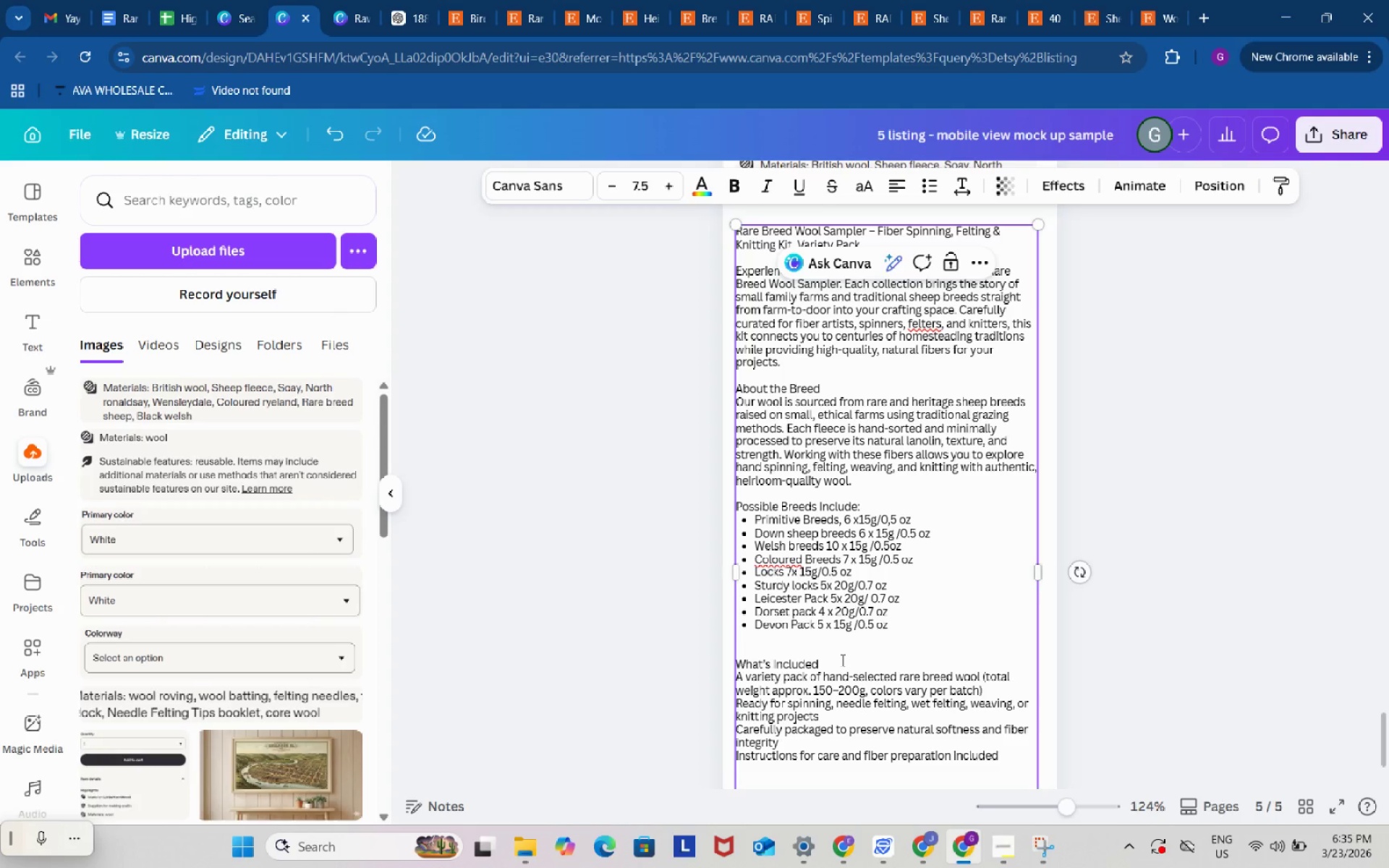 
key(Shift+Semicolon)
 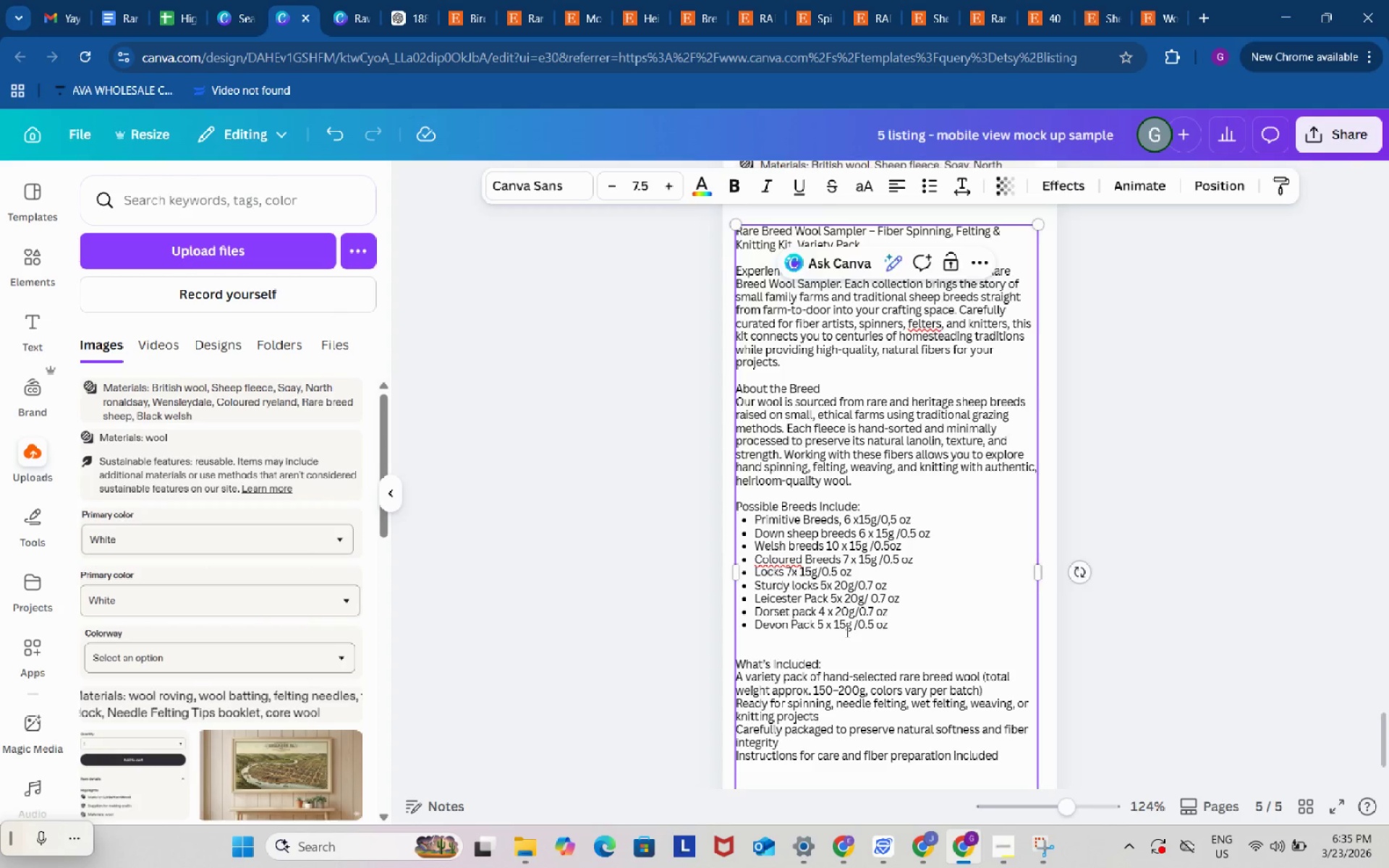 
scroll: coordinate [846, 631], scroll_direction: down, amount: 1.0
 